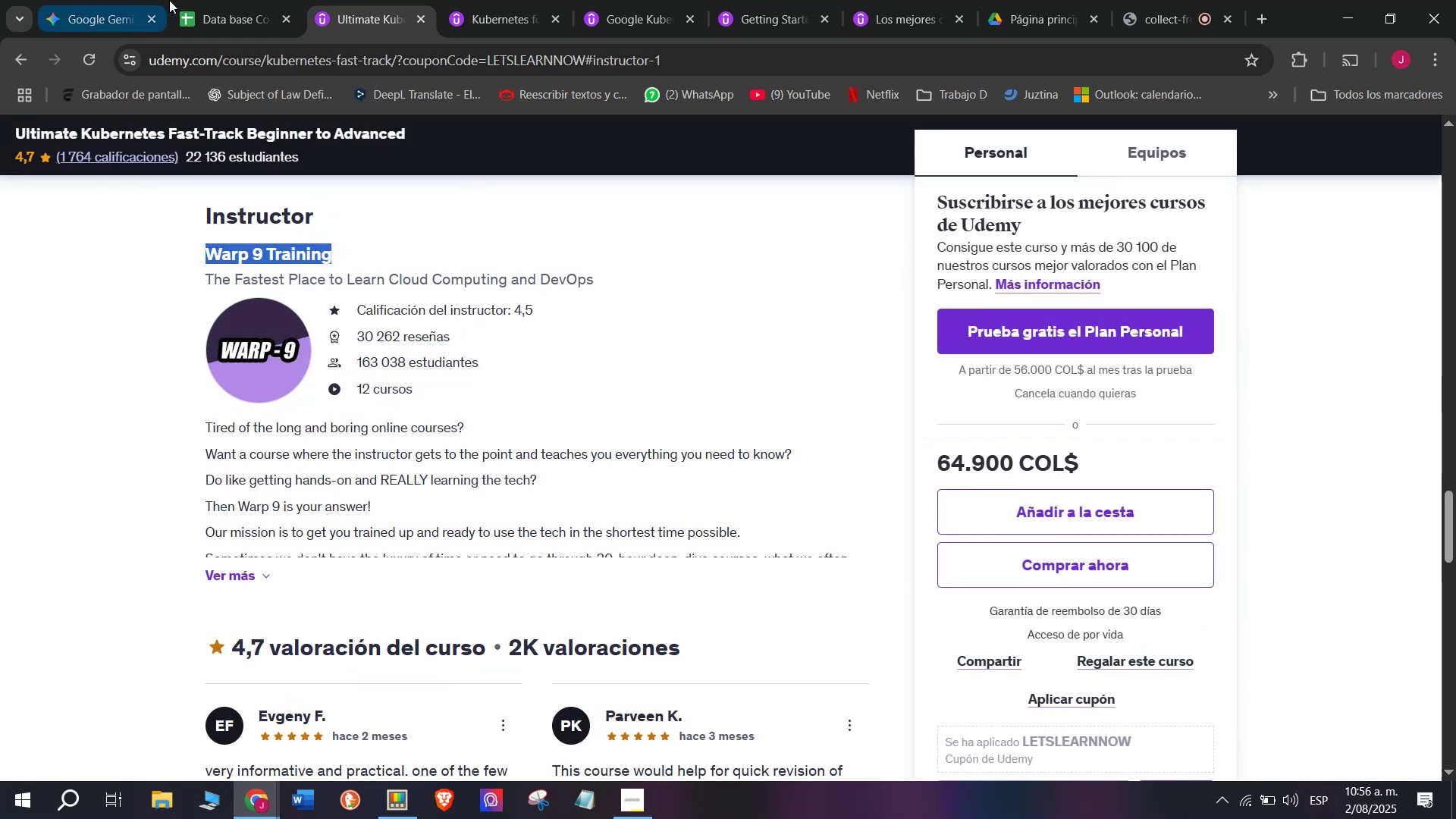 
left_click([170, 0])
 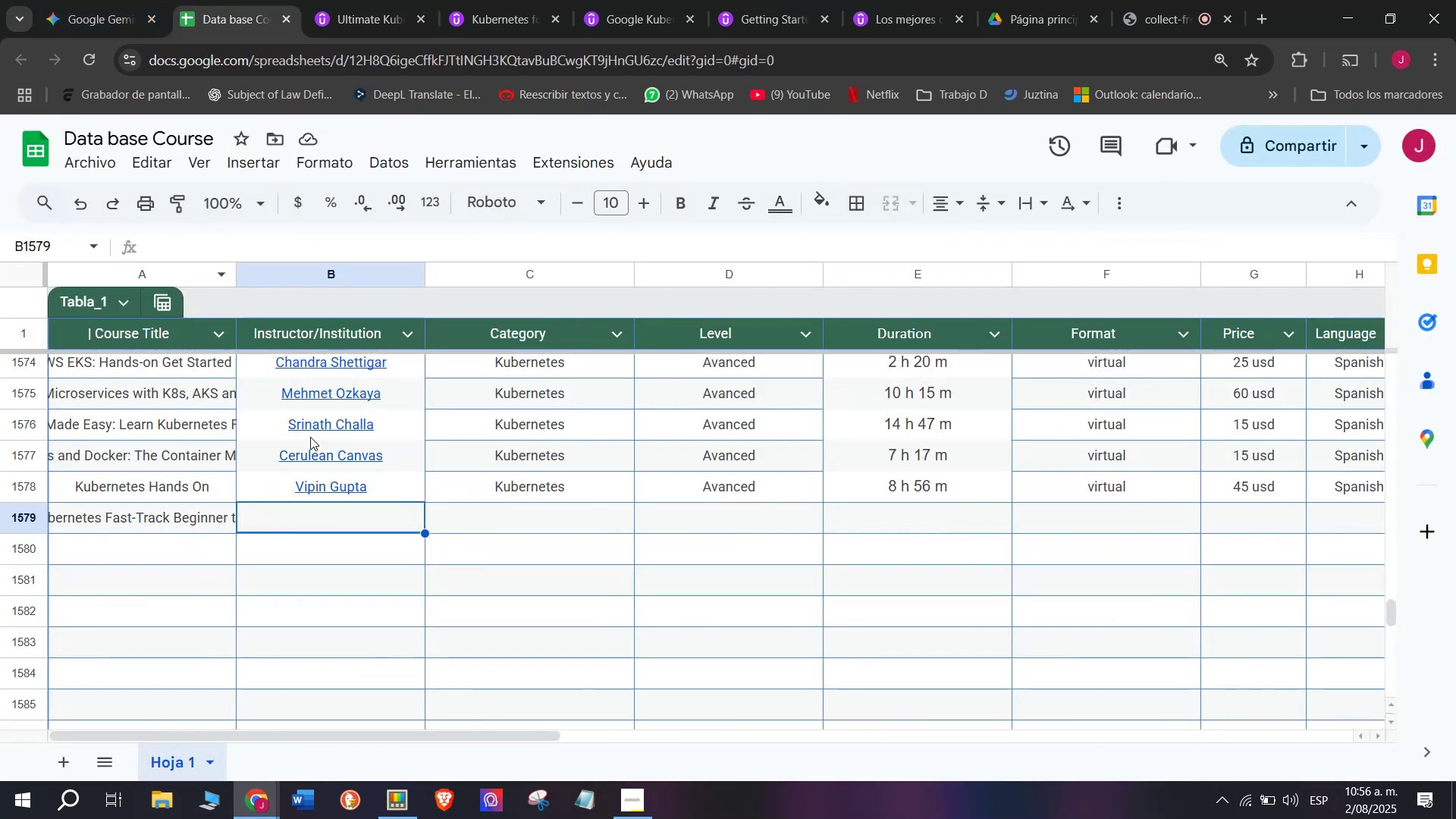 
key(Control+ControlLeft)
 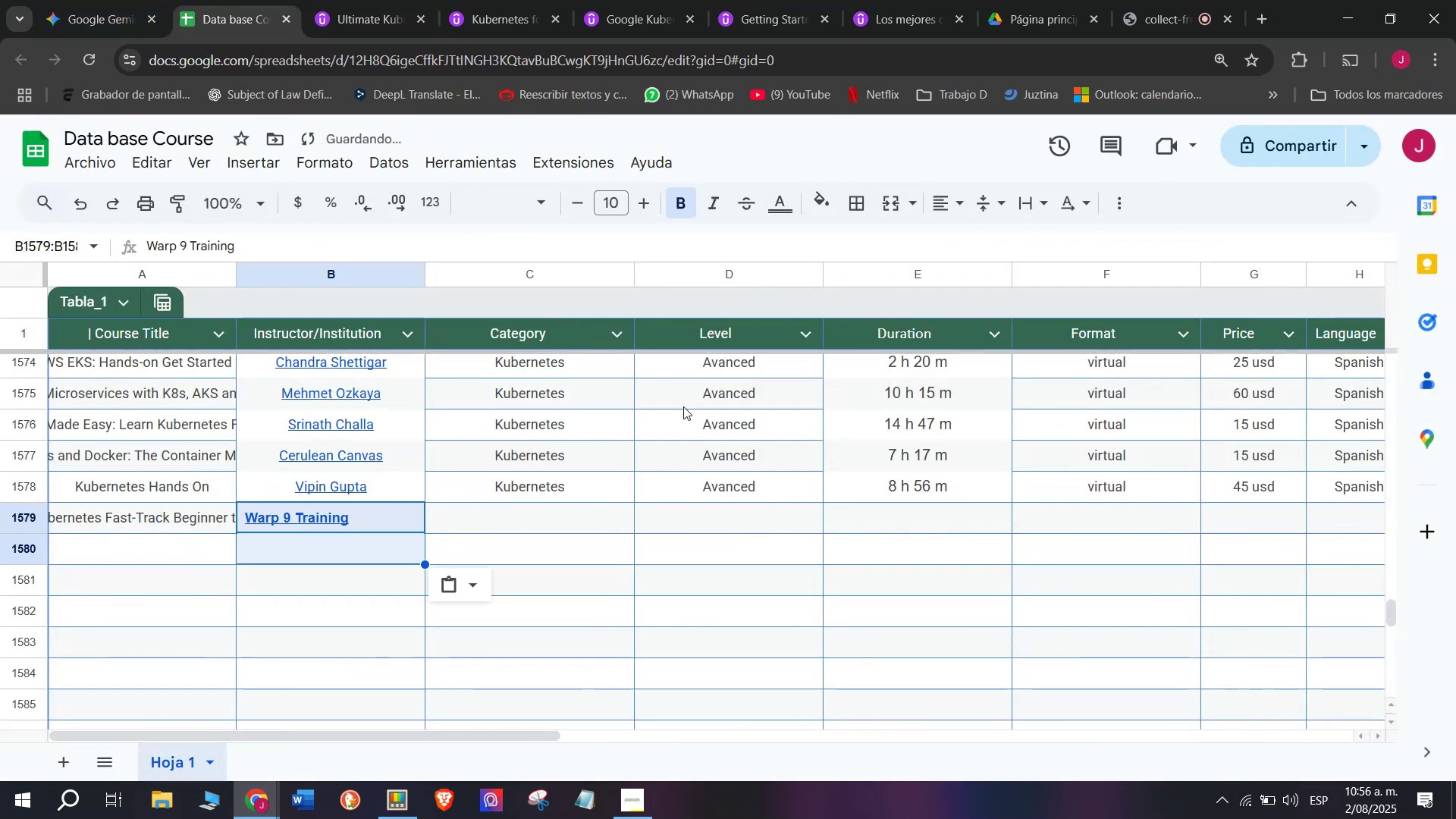 
key(Z)
 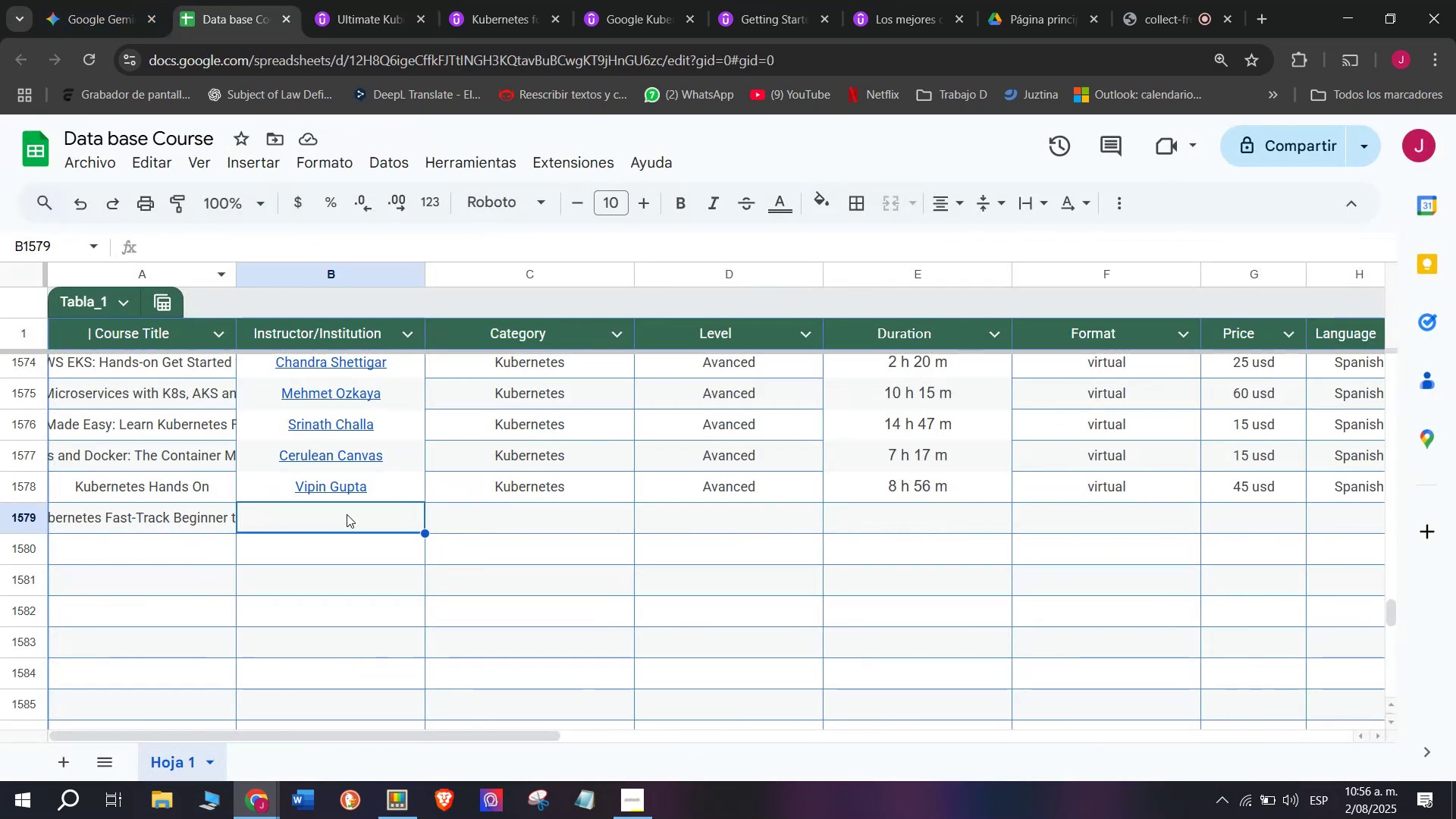 
key(Control+V)
 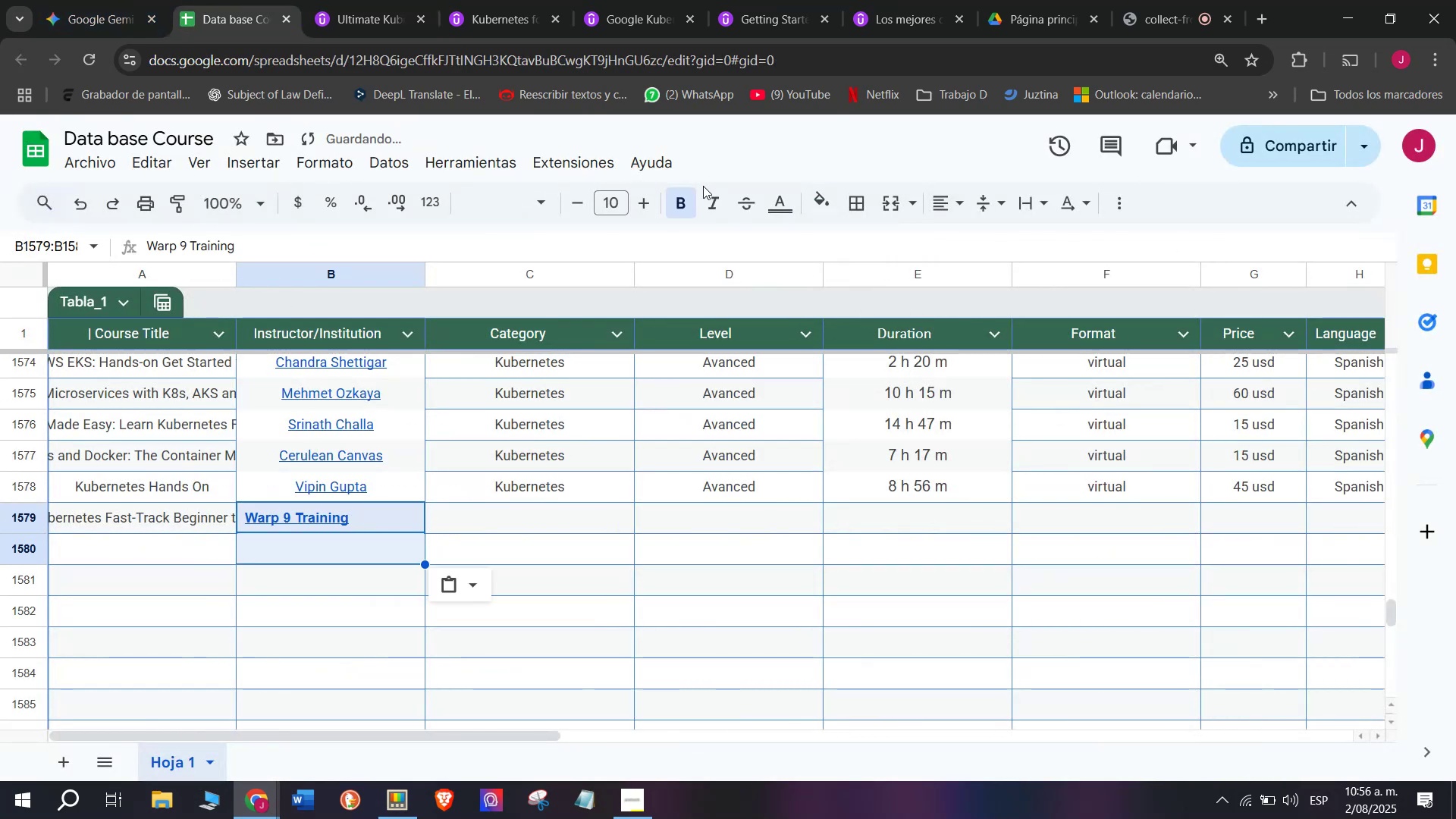 
left_click([691, 195])
 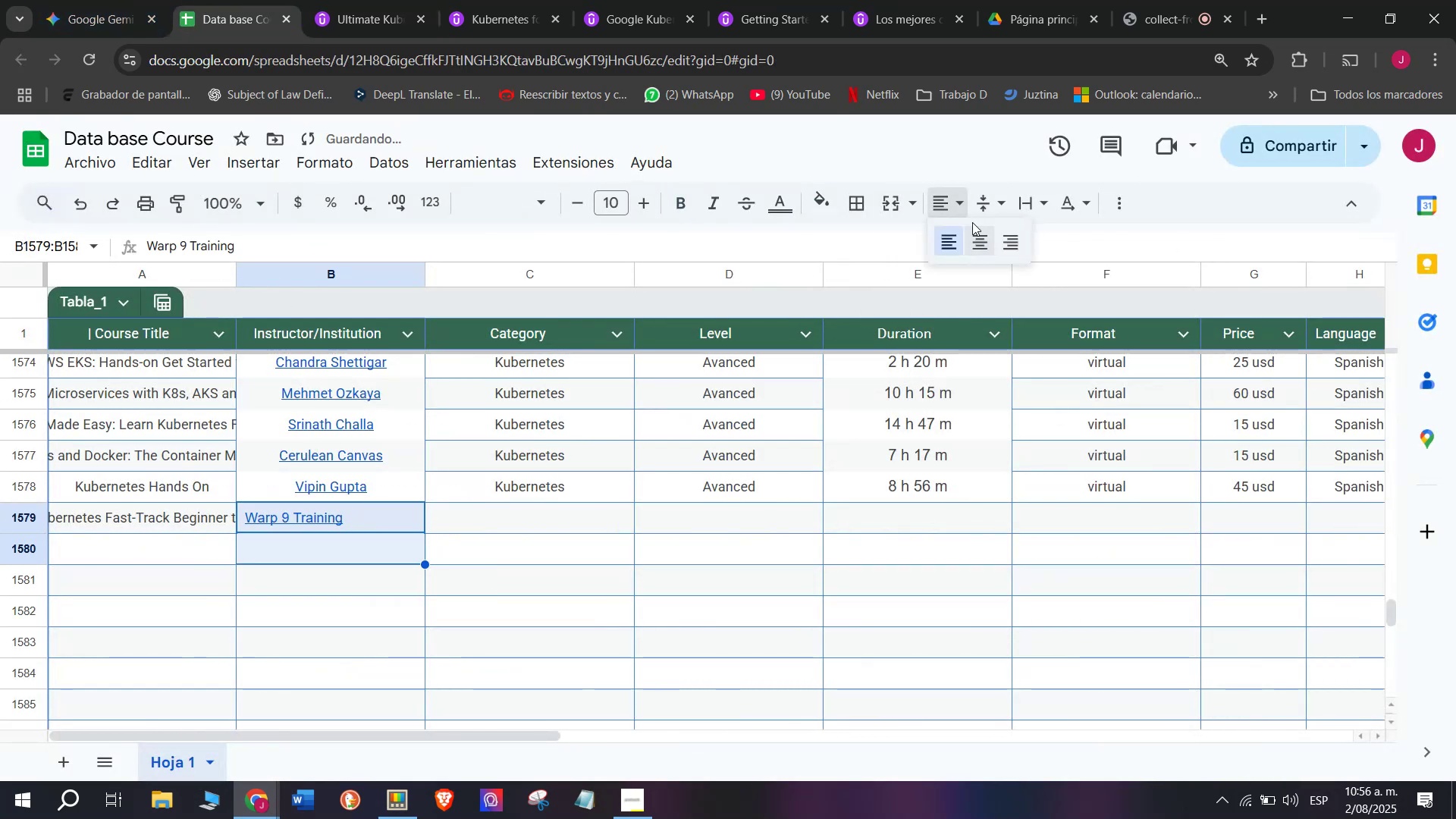 
left_click([985, 243])
 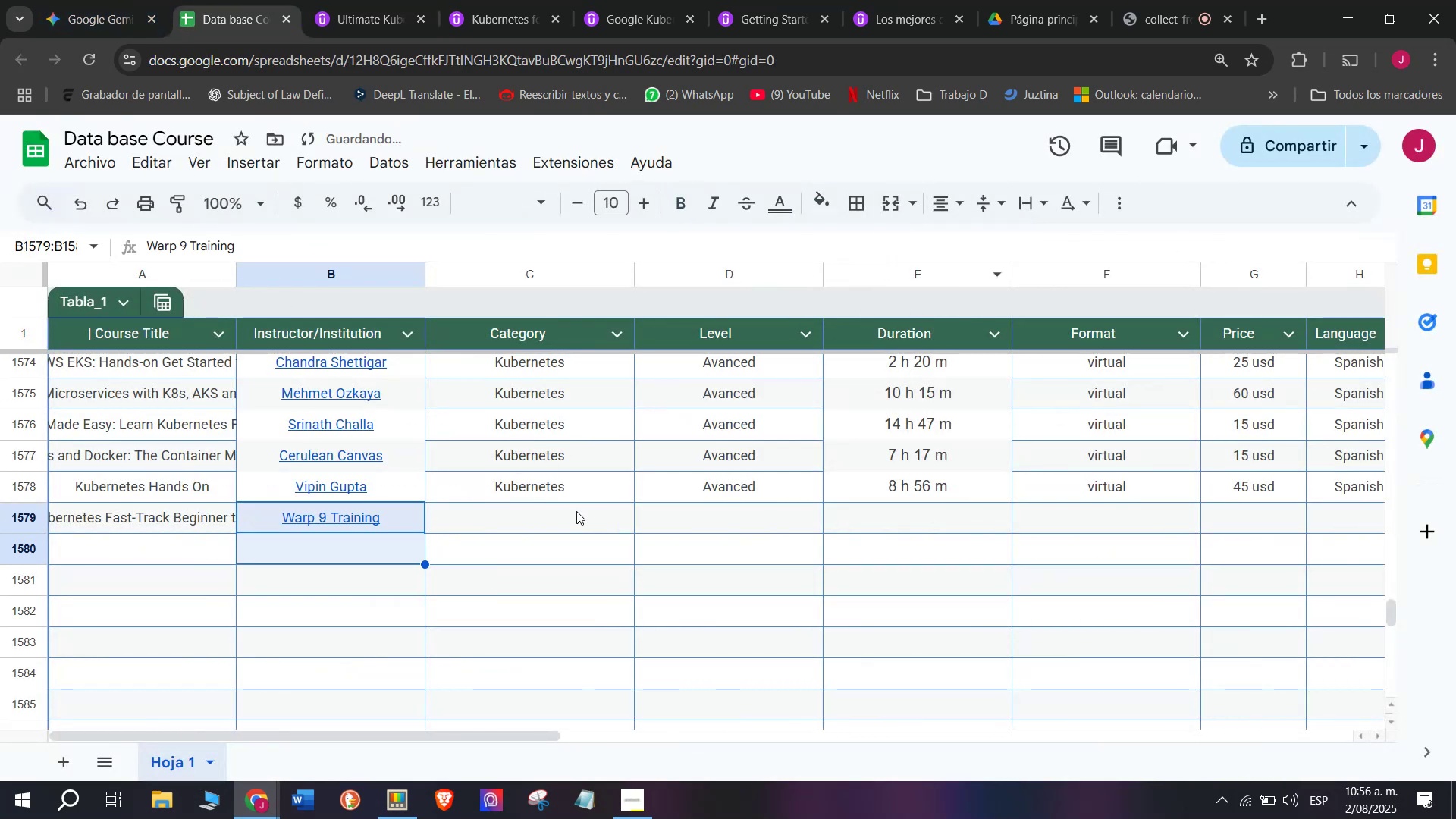 
left_click([576, 511])
 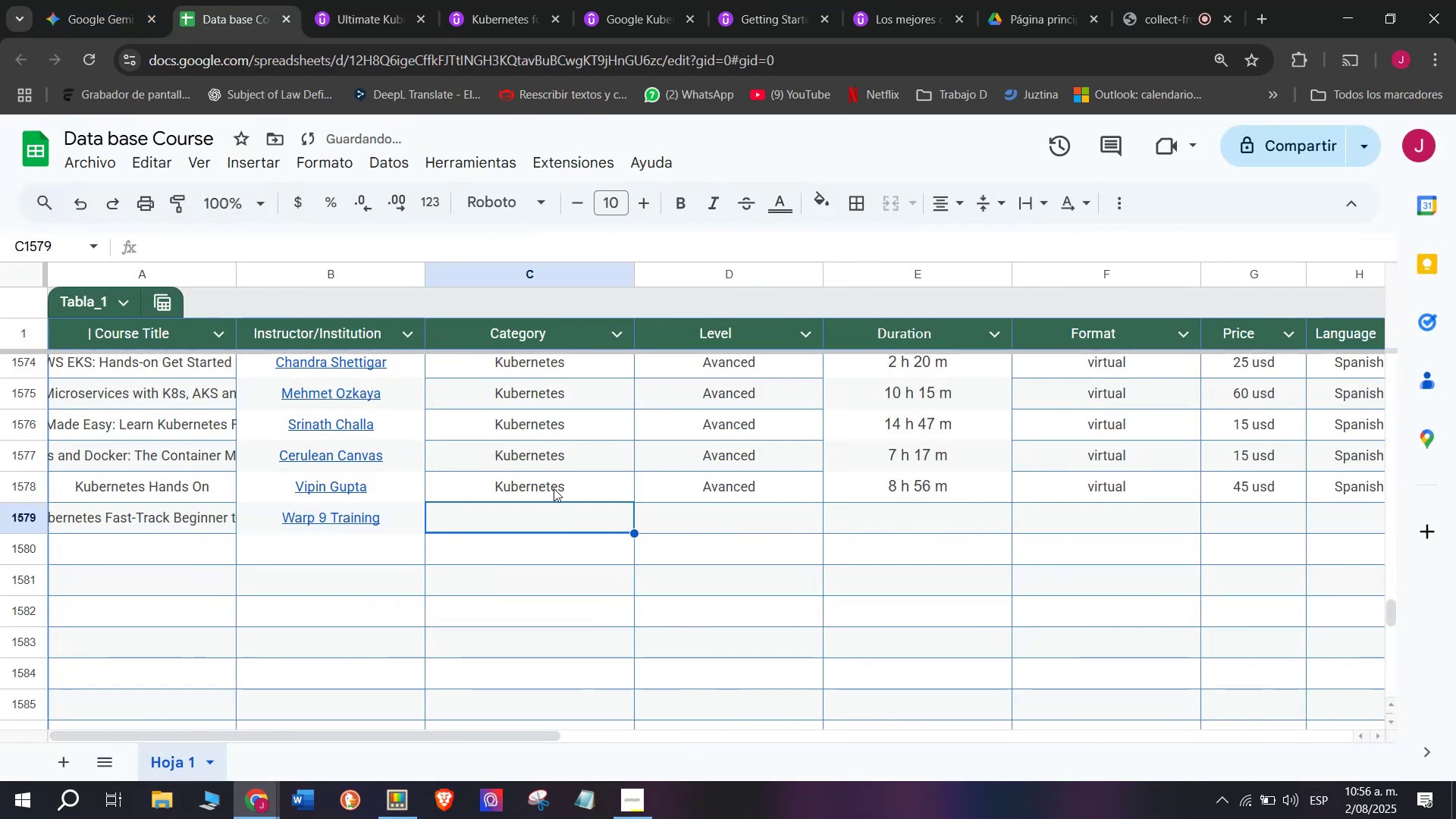 
left_click([554, 488])
 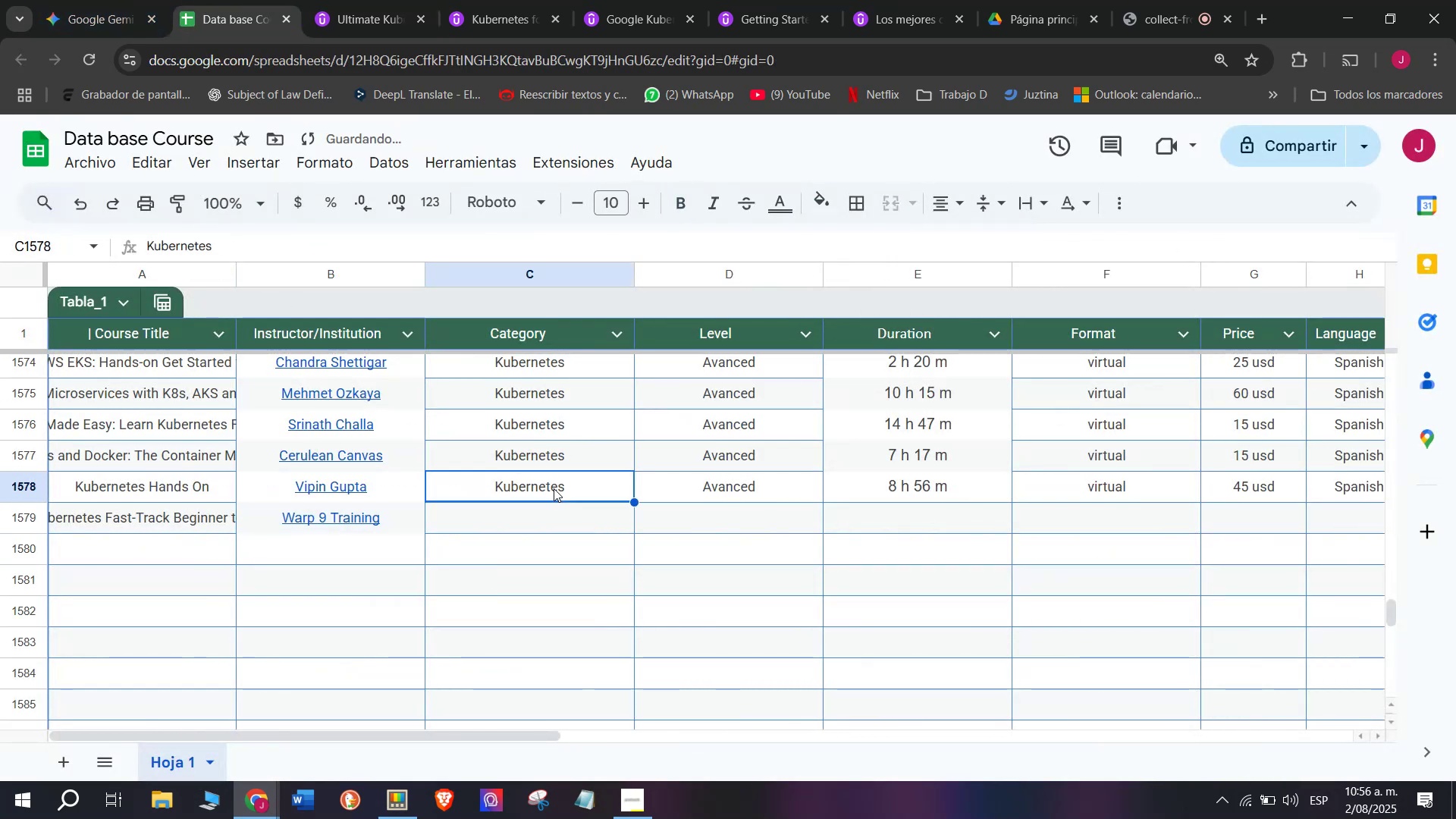 
key(Break)
 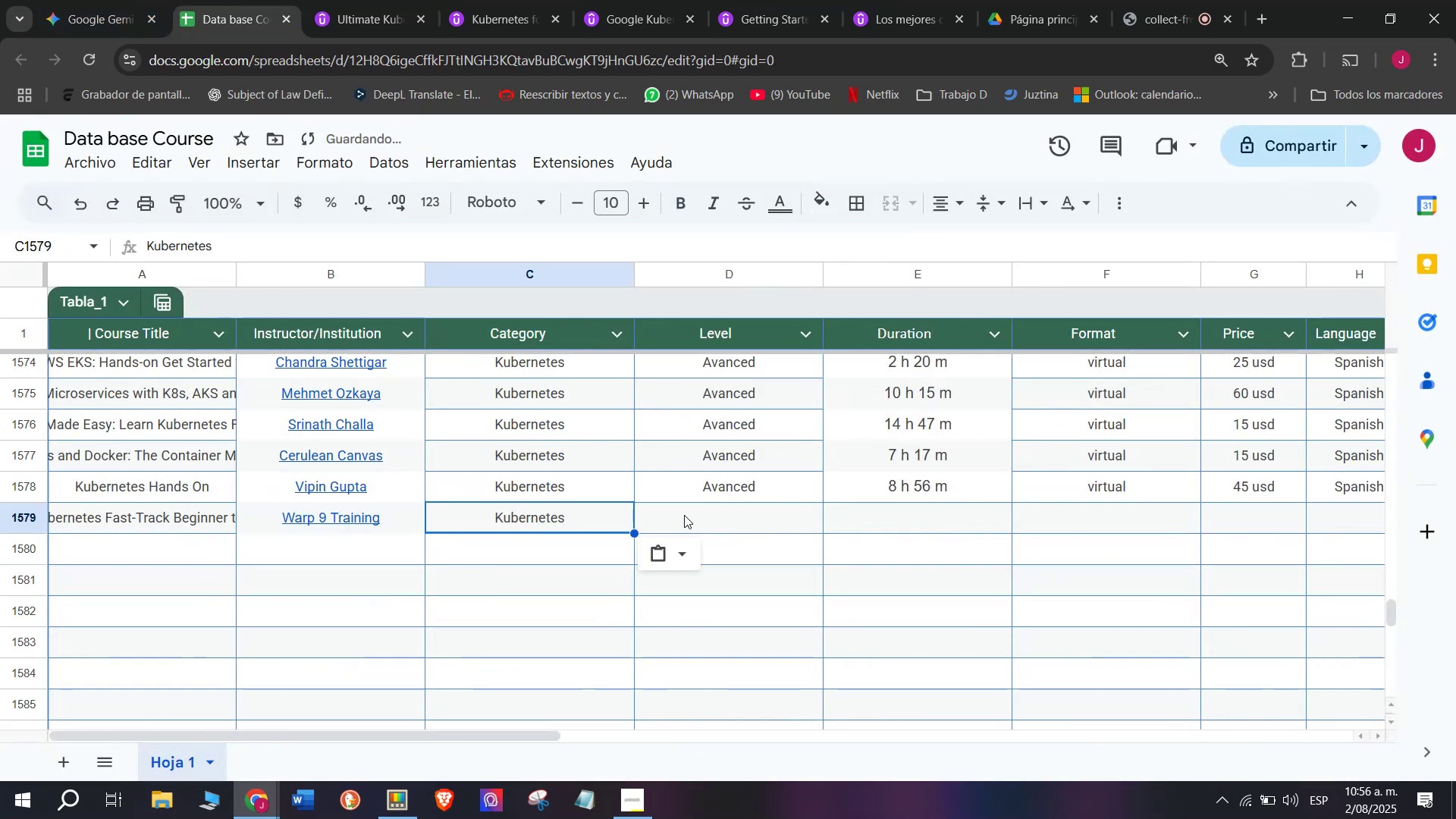 
key(Control+ControlLeft)
 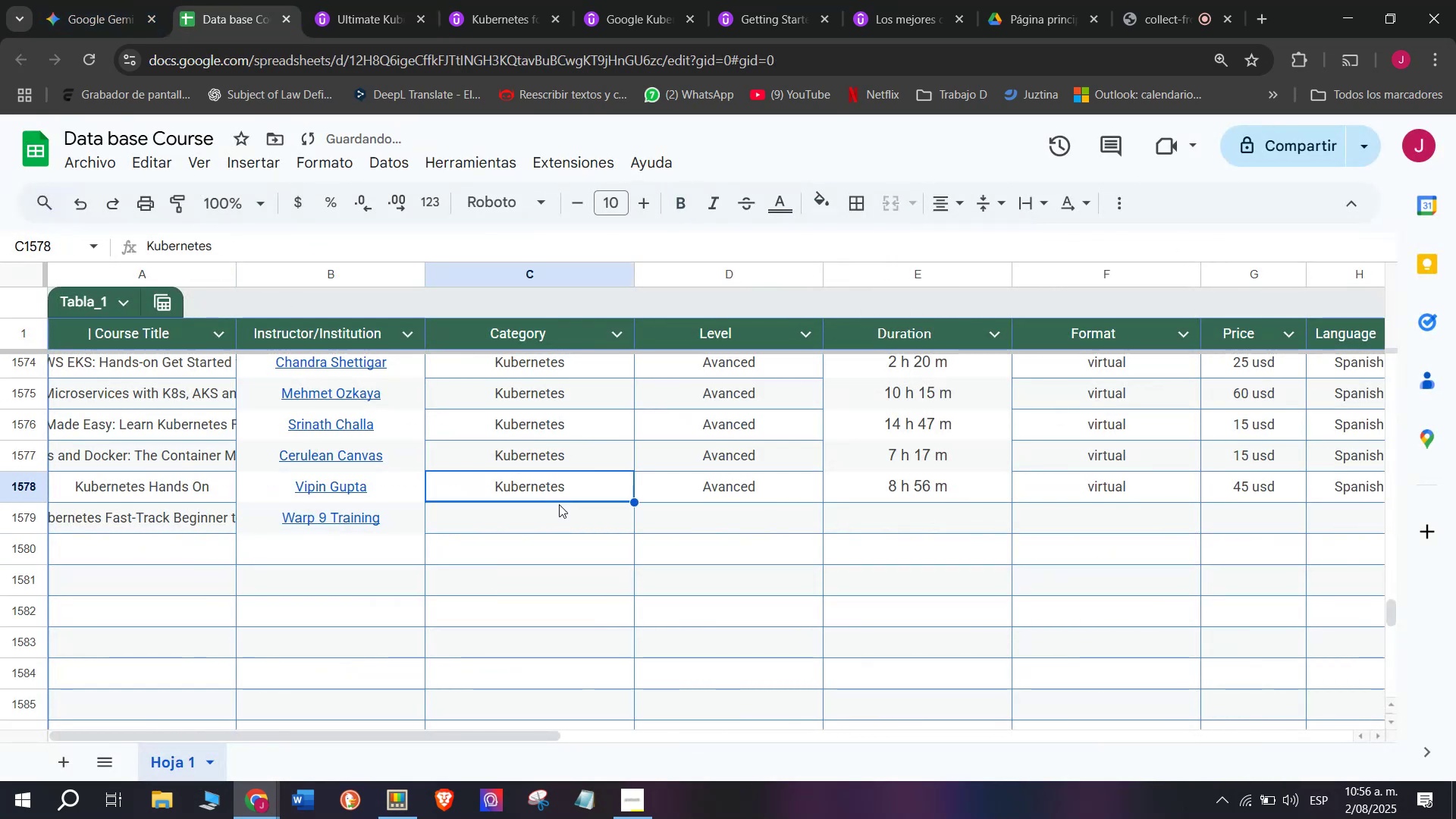 
key(Control+C)
 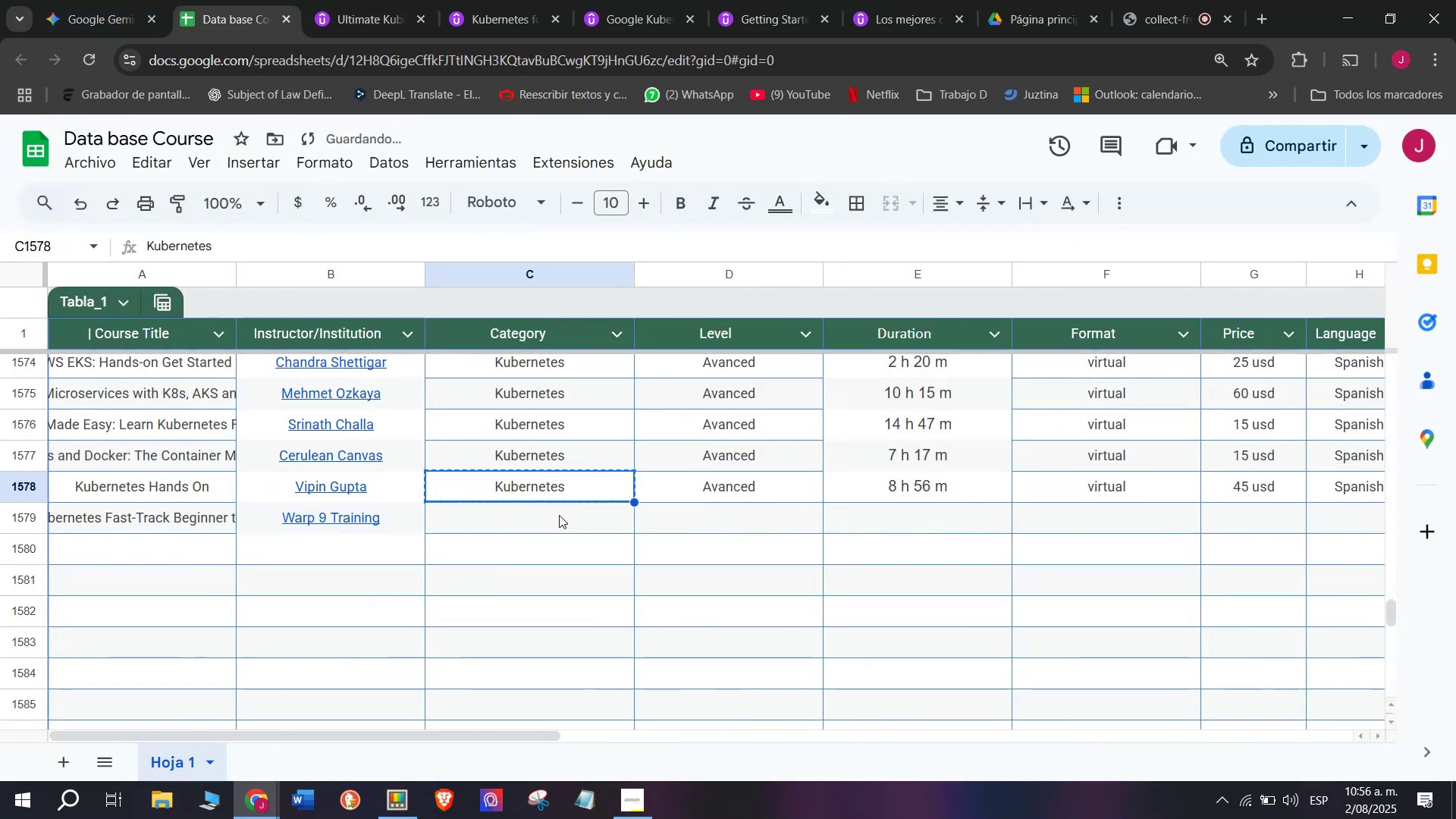 
double_click([559, 515])
 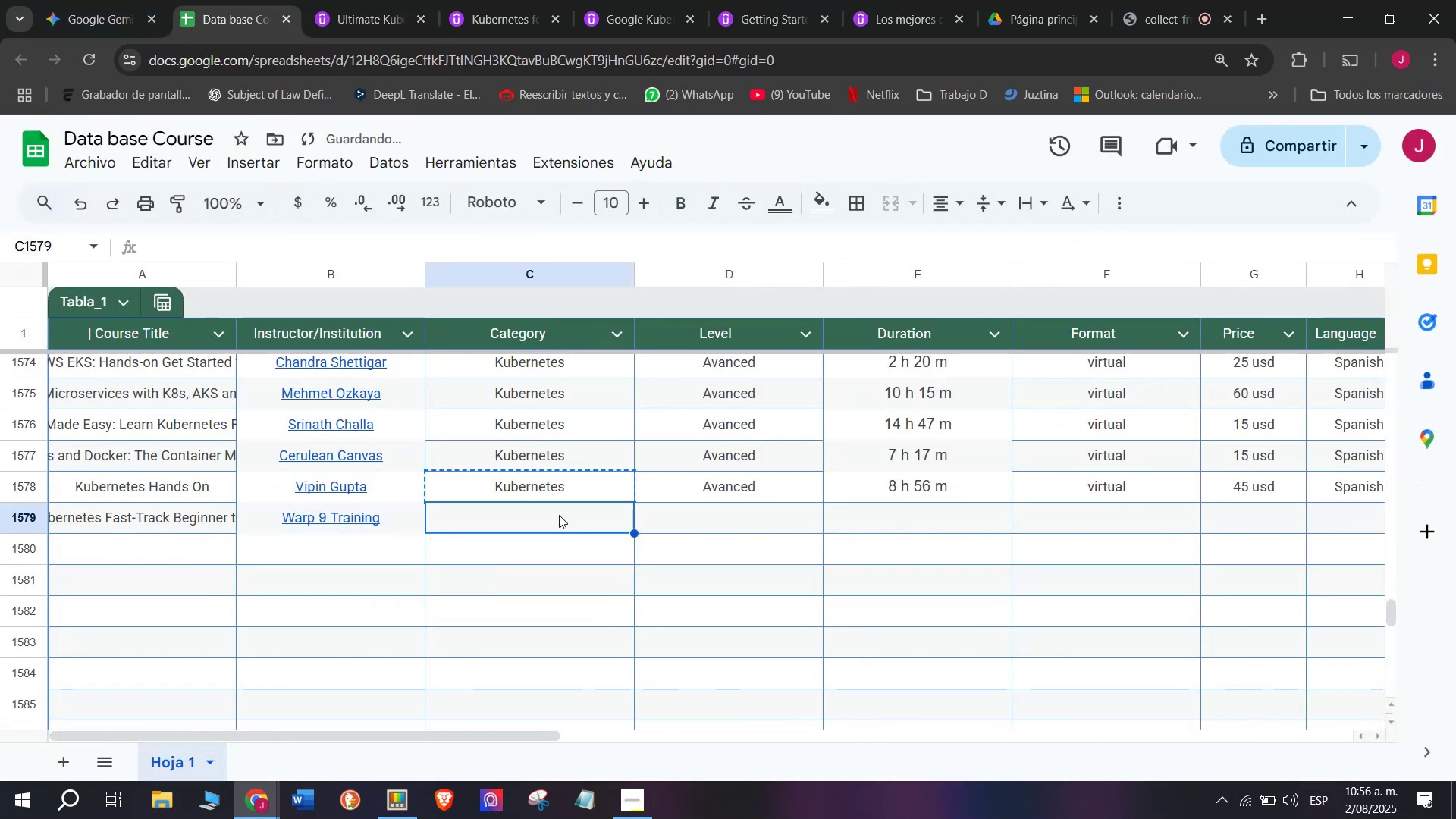 
key(Control+ControlLeft)
 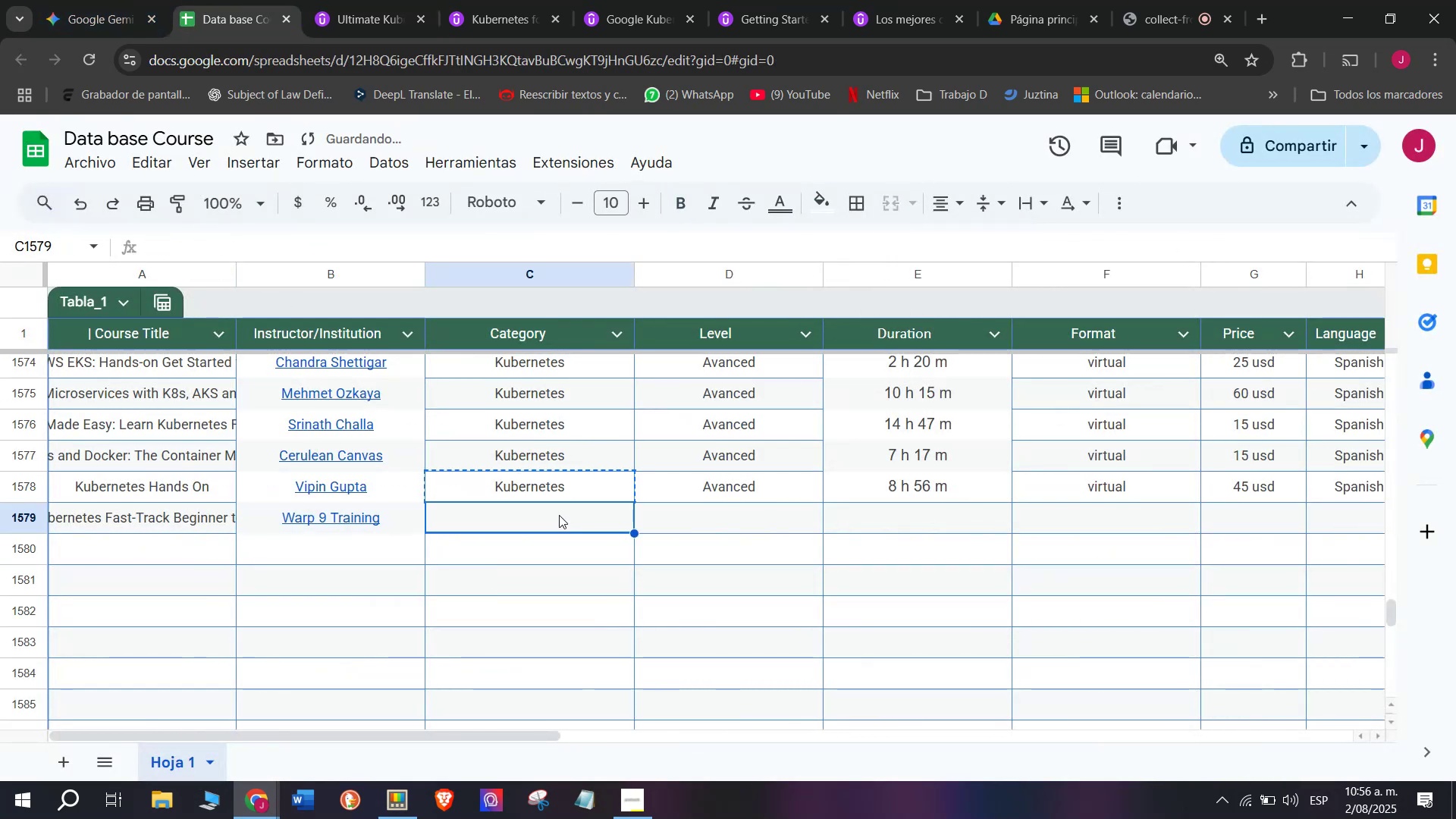 
key(Z)
 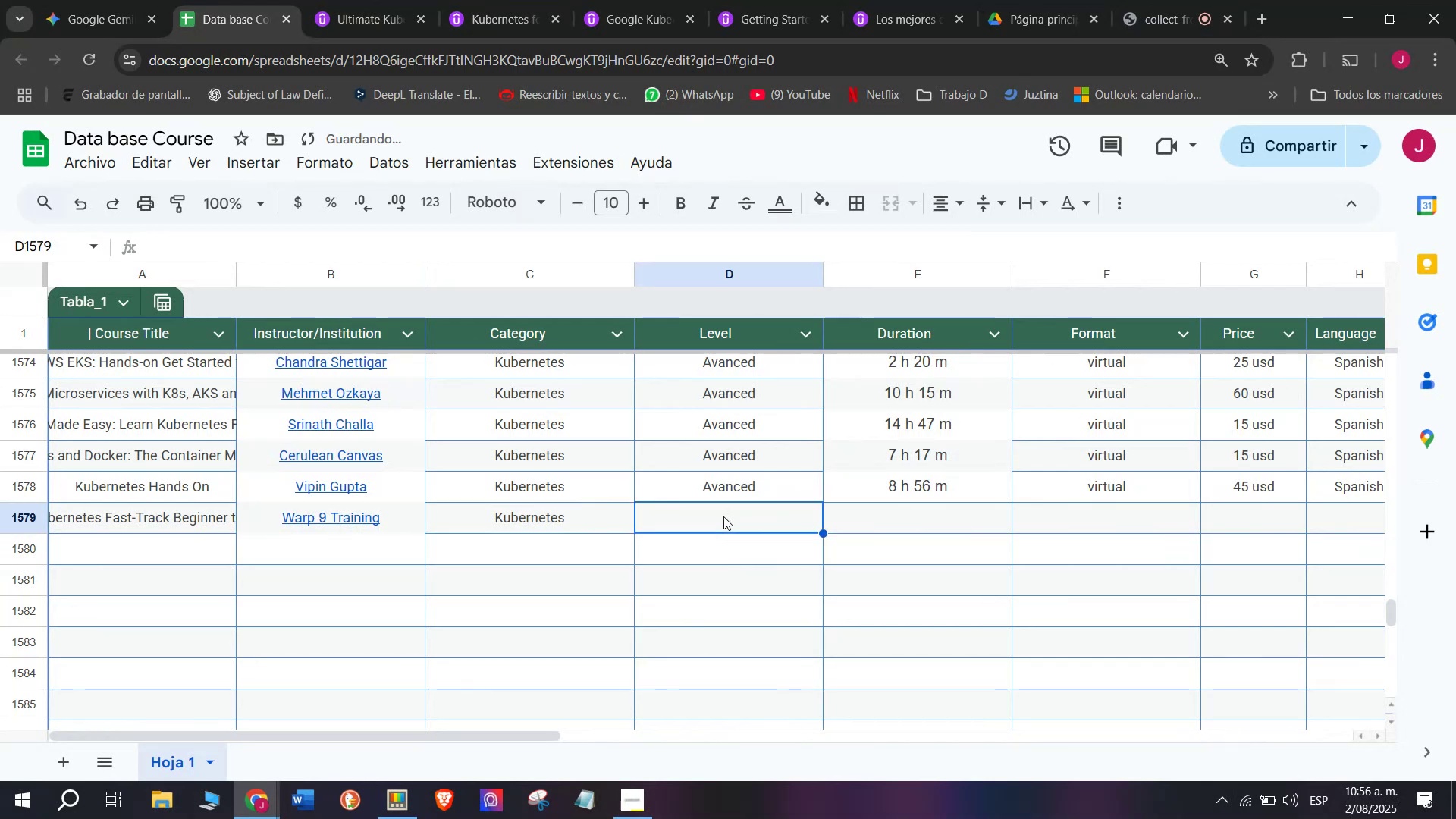 
key(Control+V)
 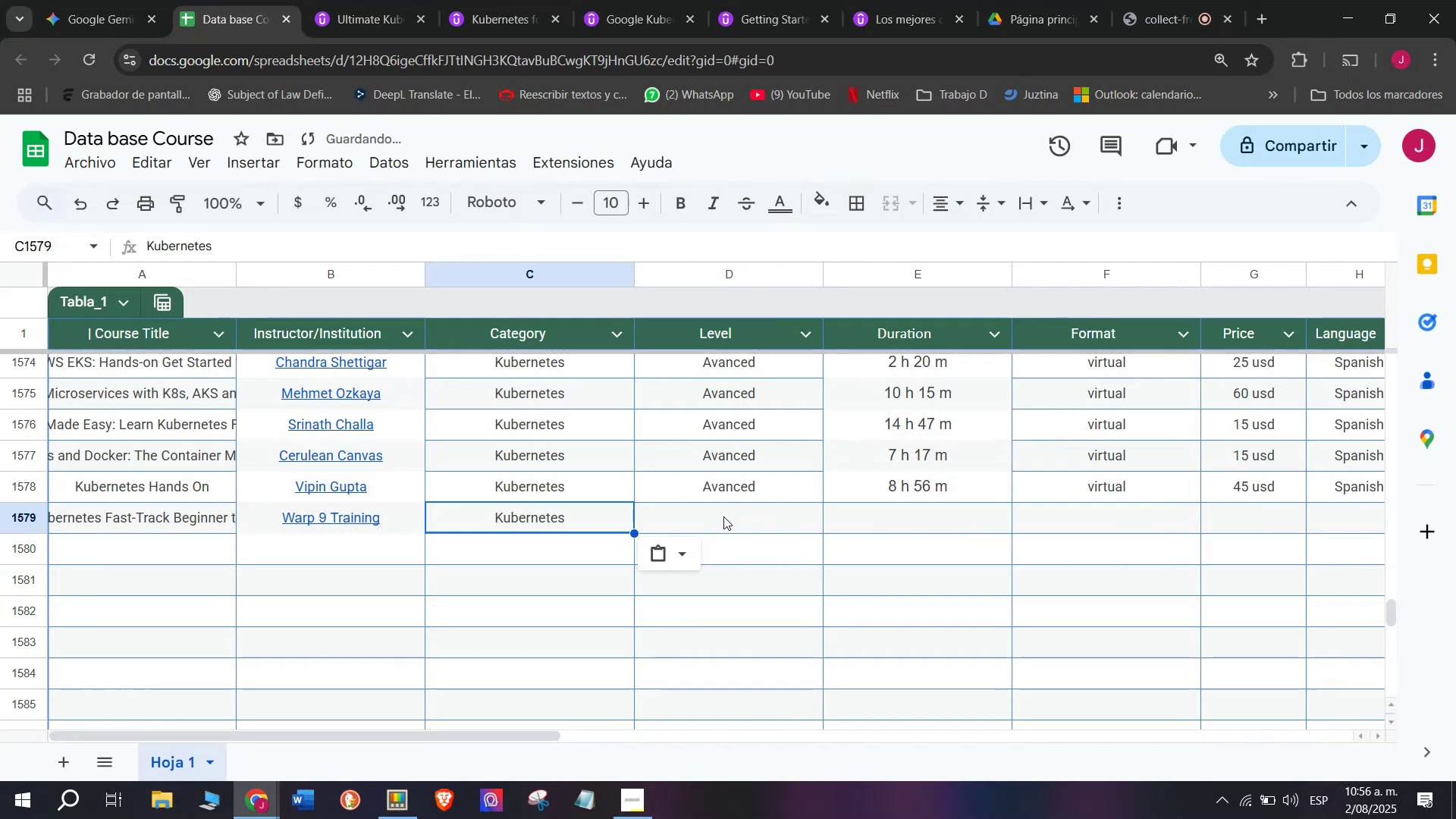 
triple_click([723, 516])
 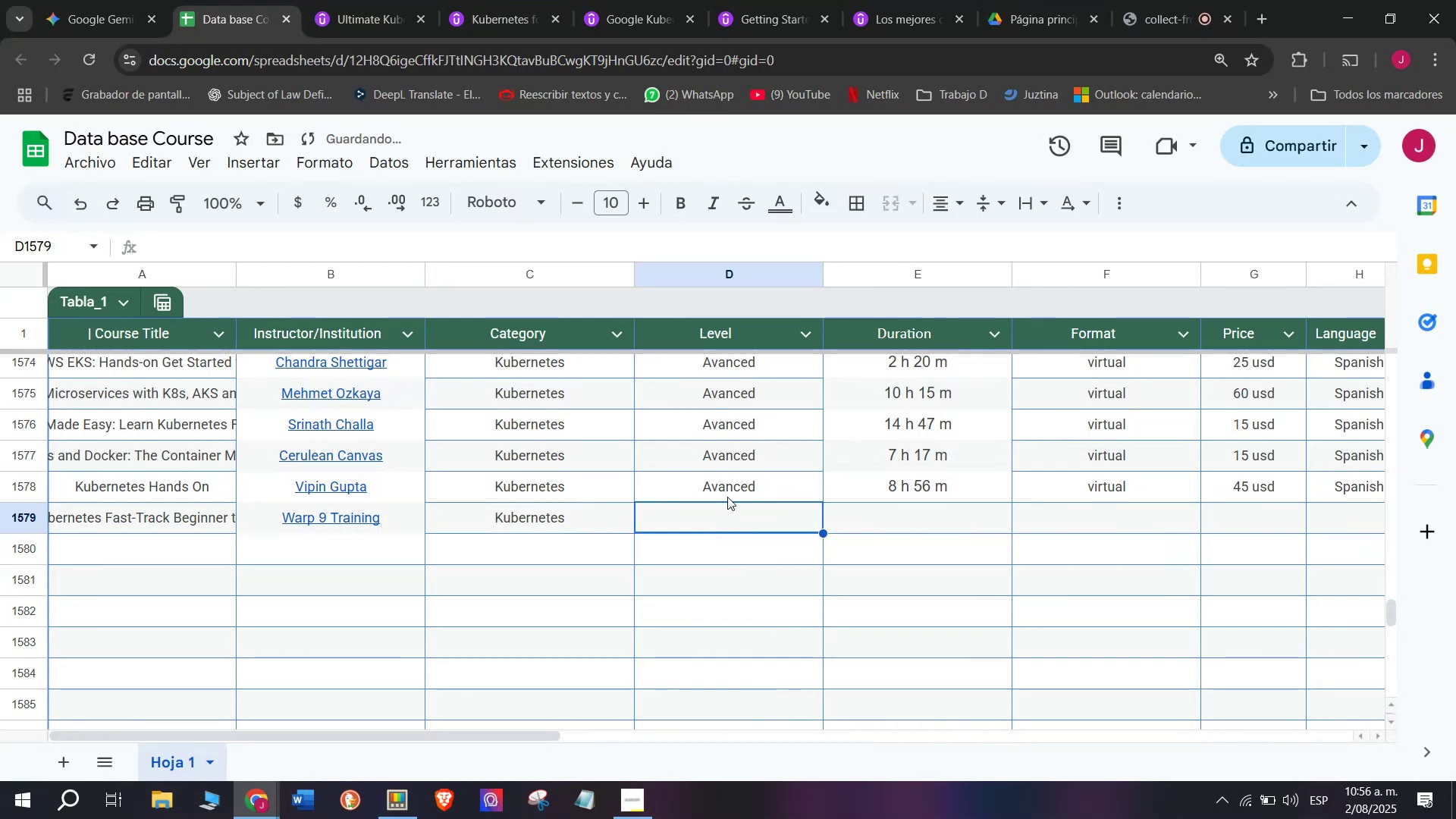 
triple_click([727, 497])
 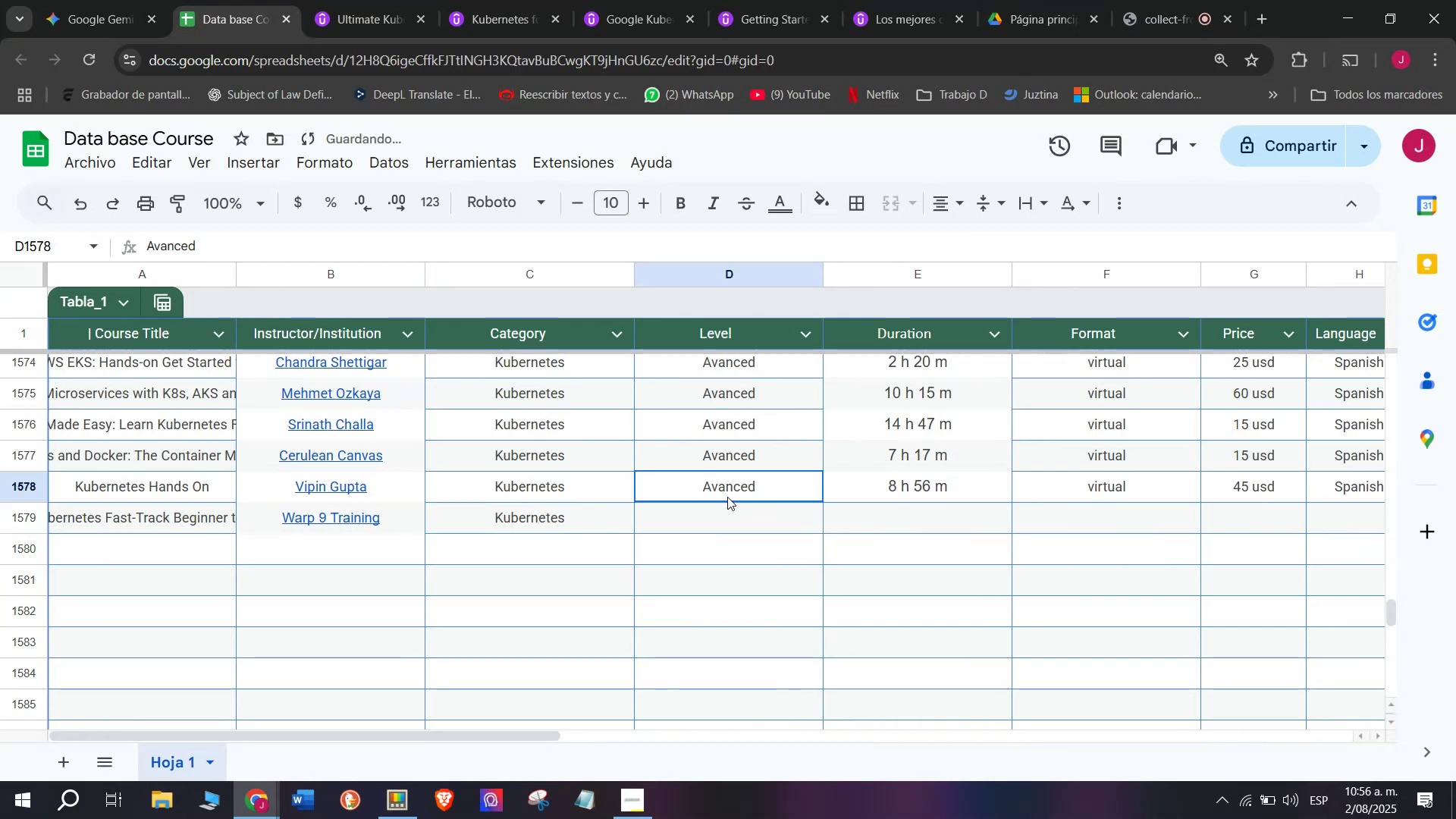 
key(Break)
 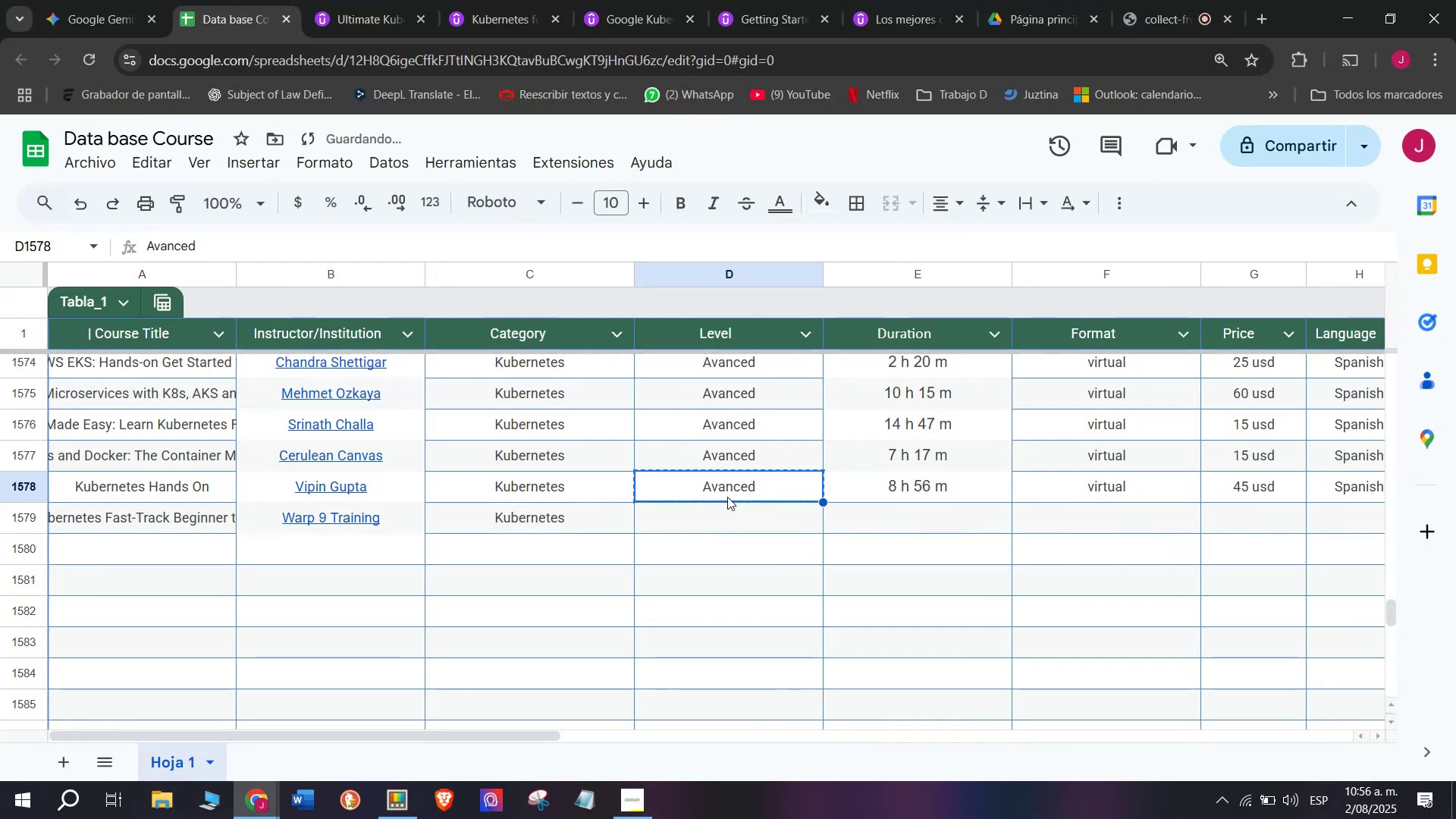 
key(Control+ControlLeft)
 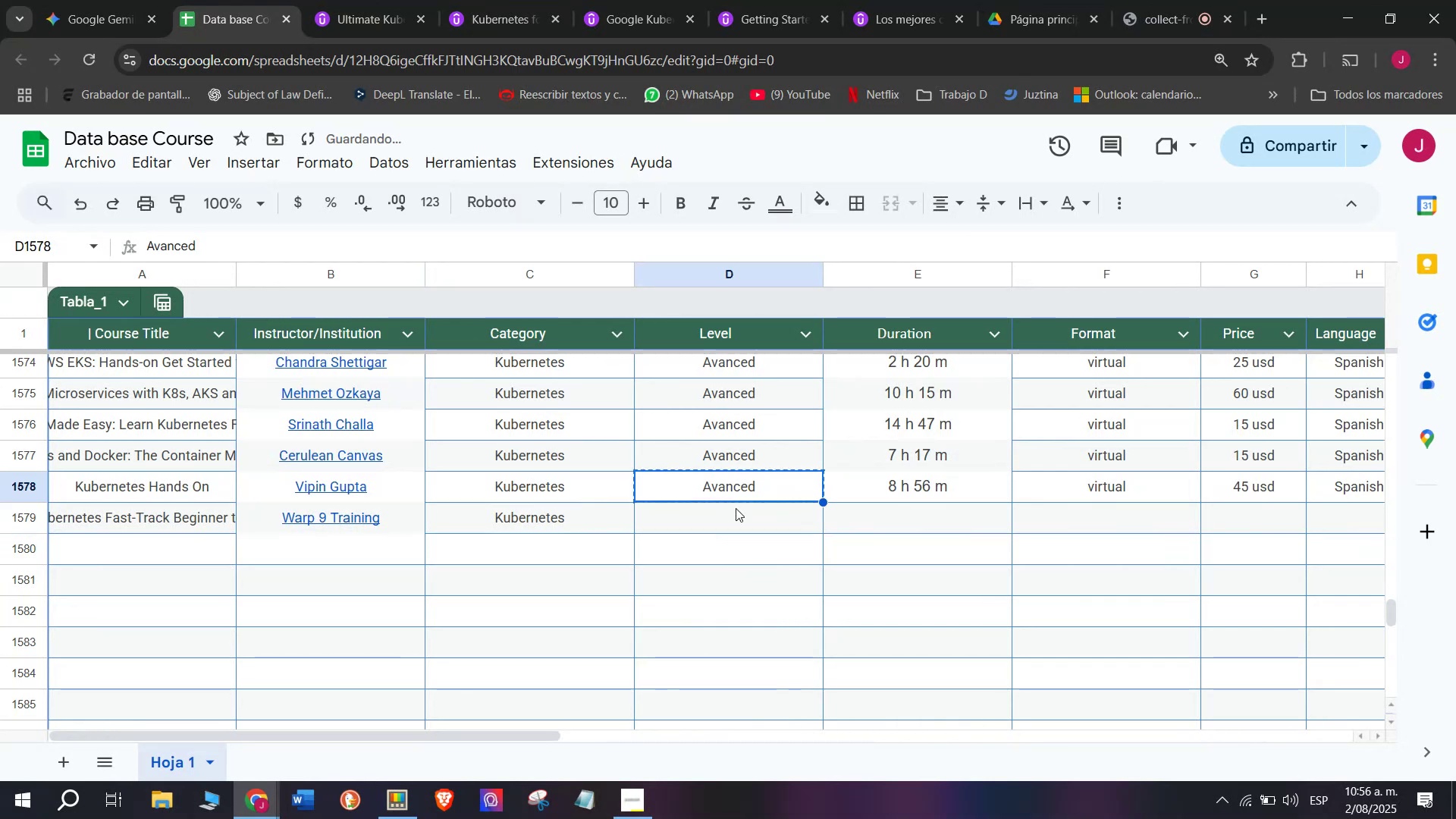 
key(Control+C)
 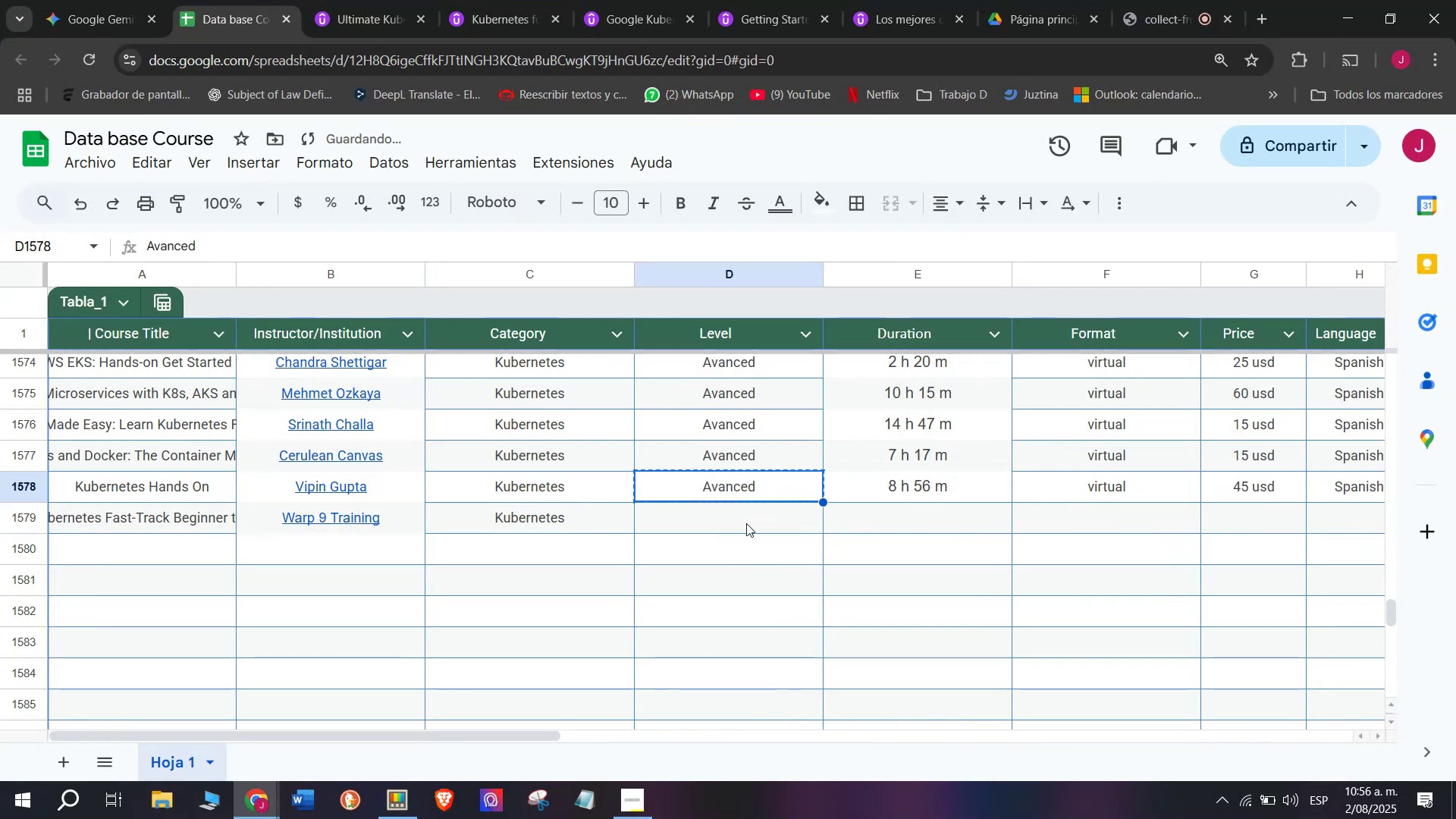 
triple_click([746, 523])
 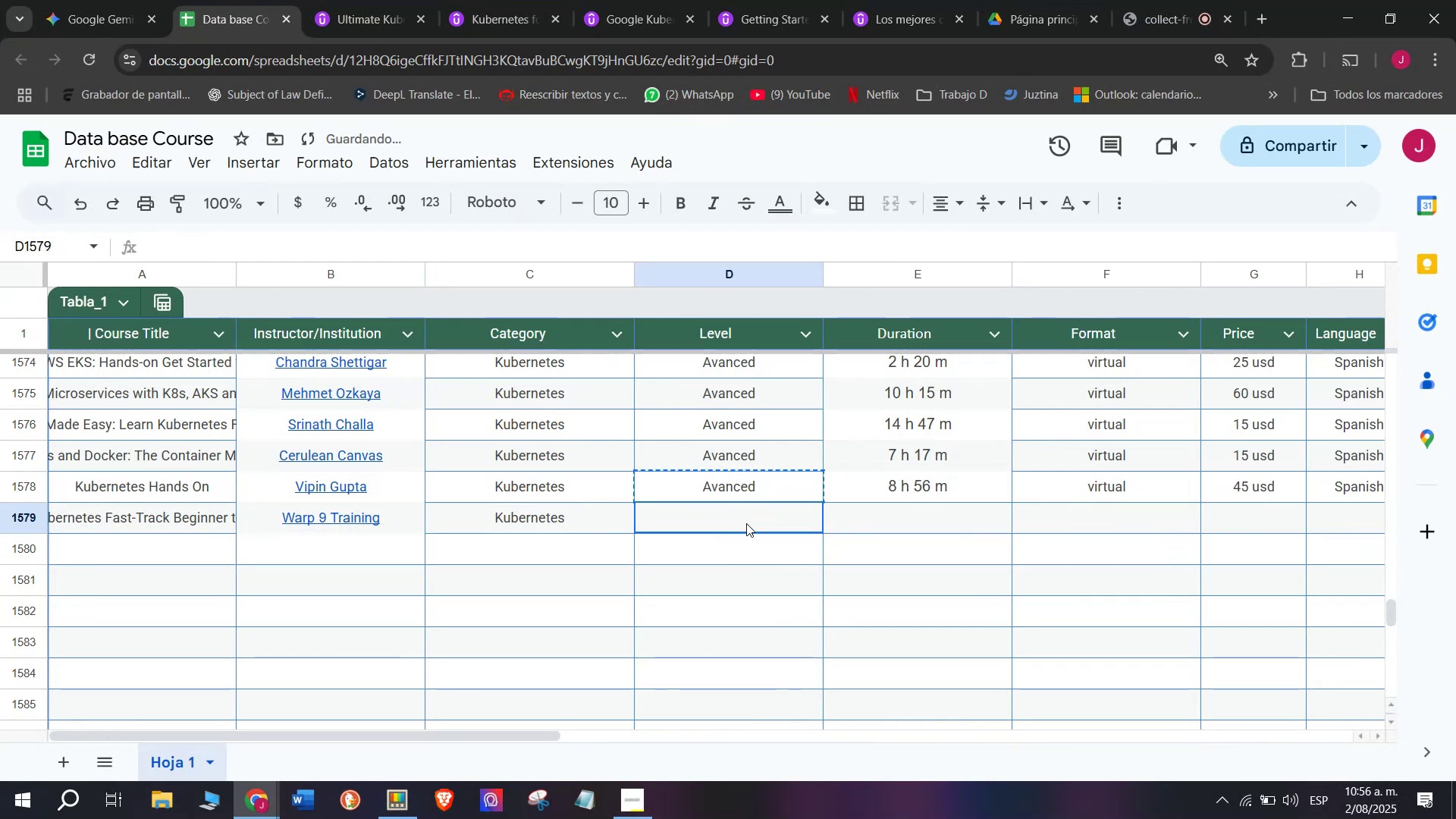 
key(Z)
 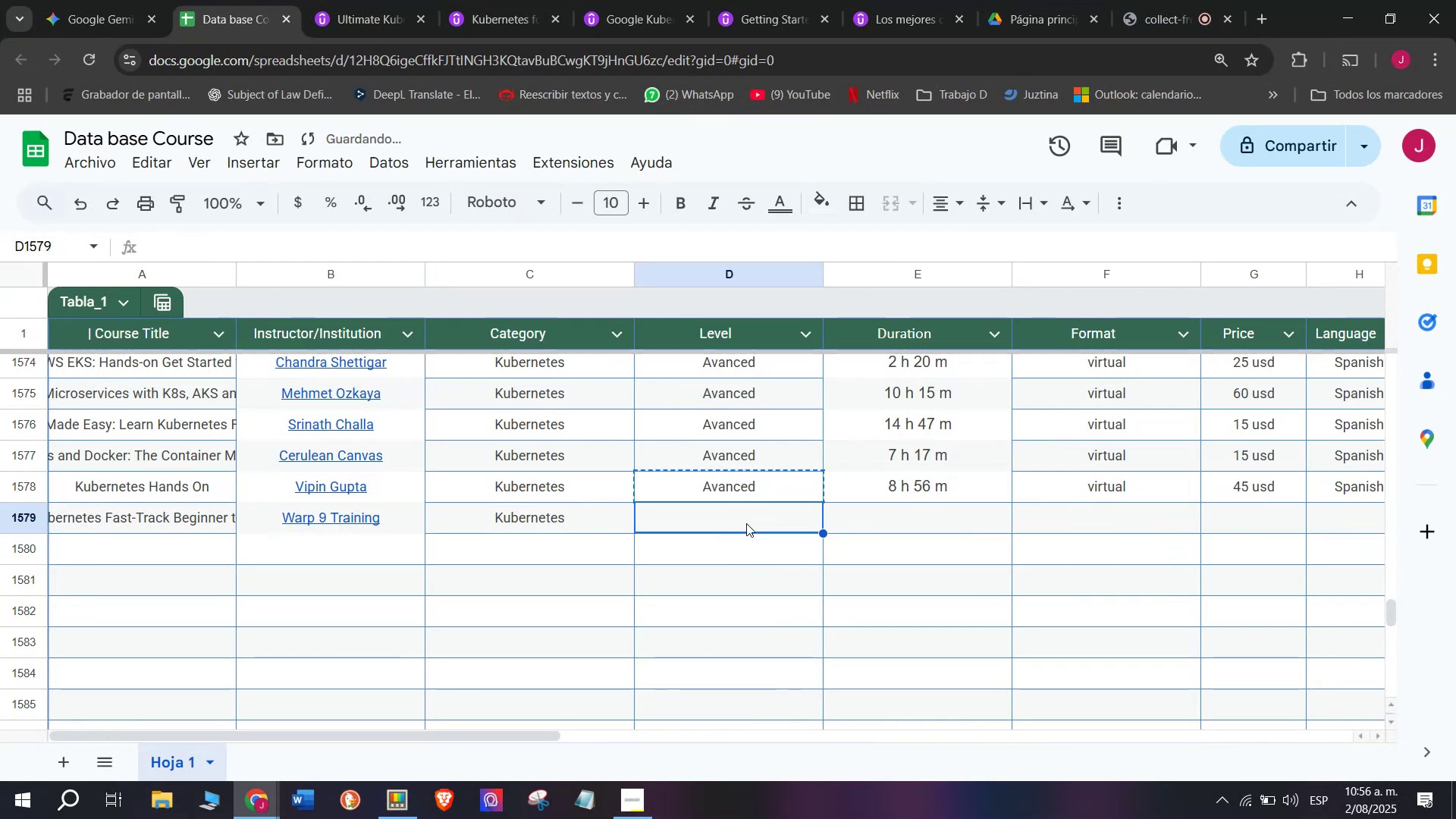 
key(Control+ControlLeft)
 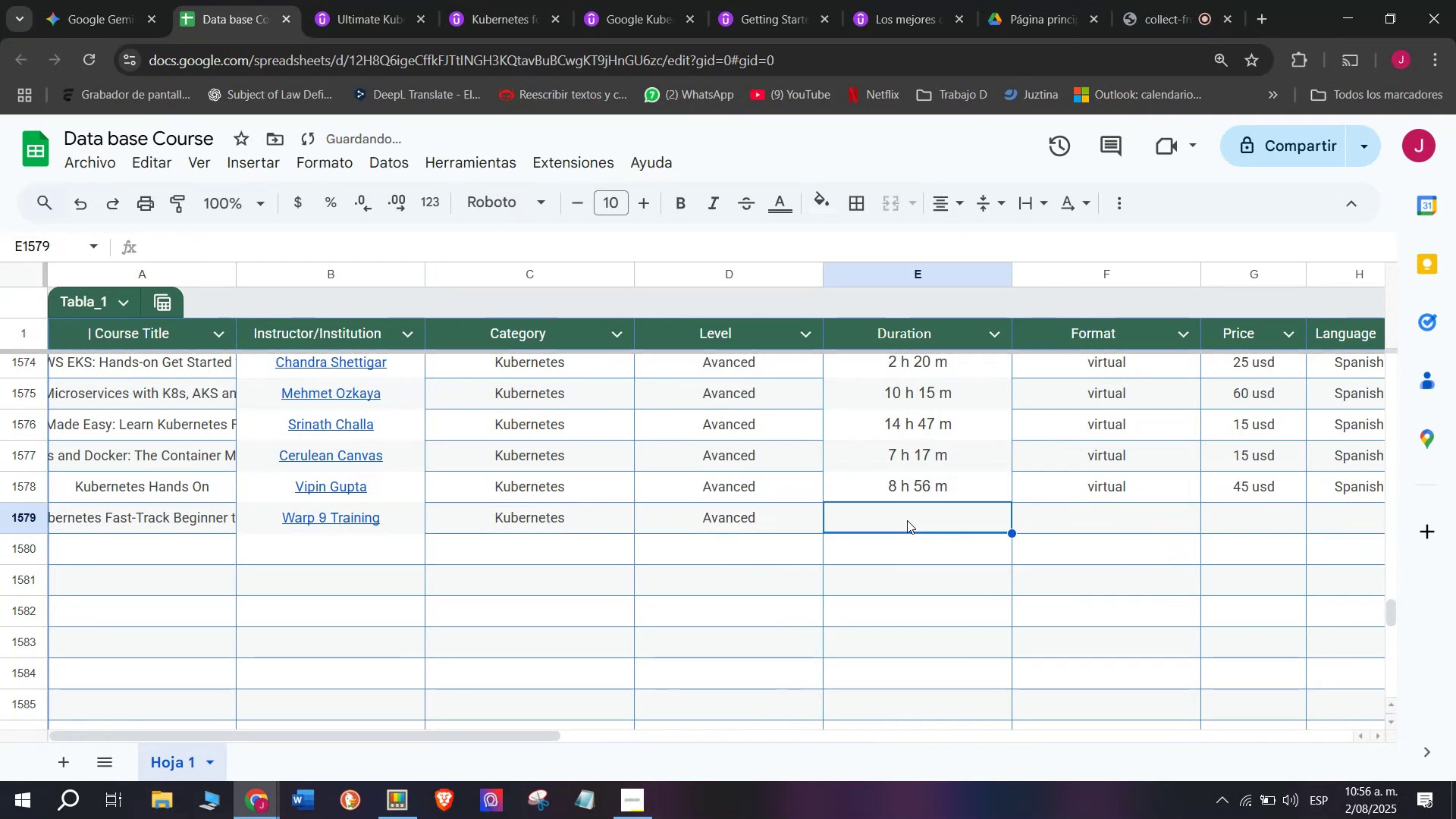 
key(Control+V)
 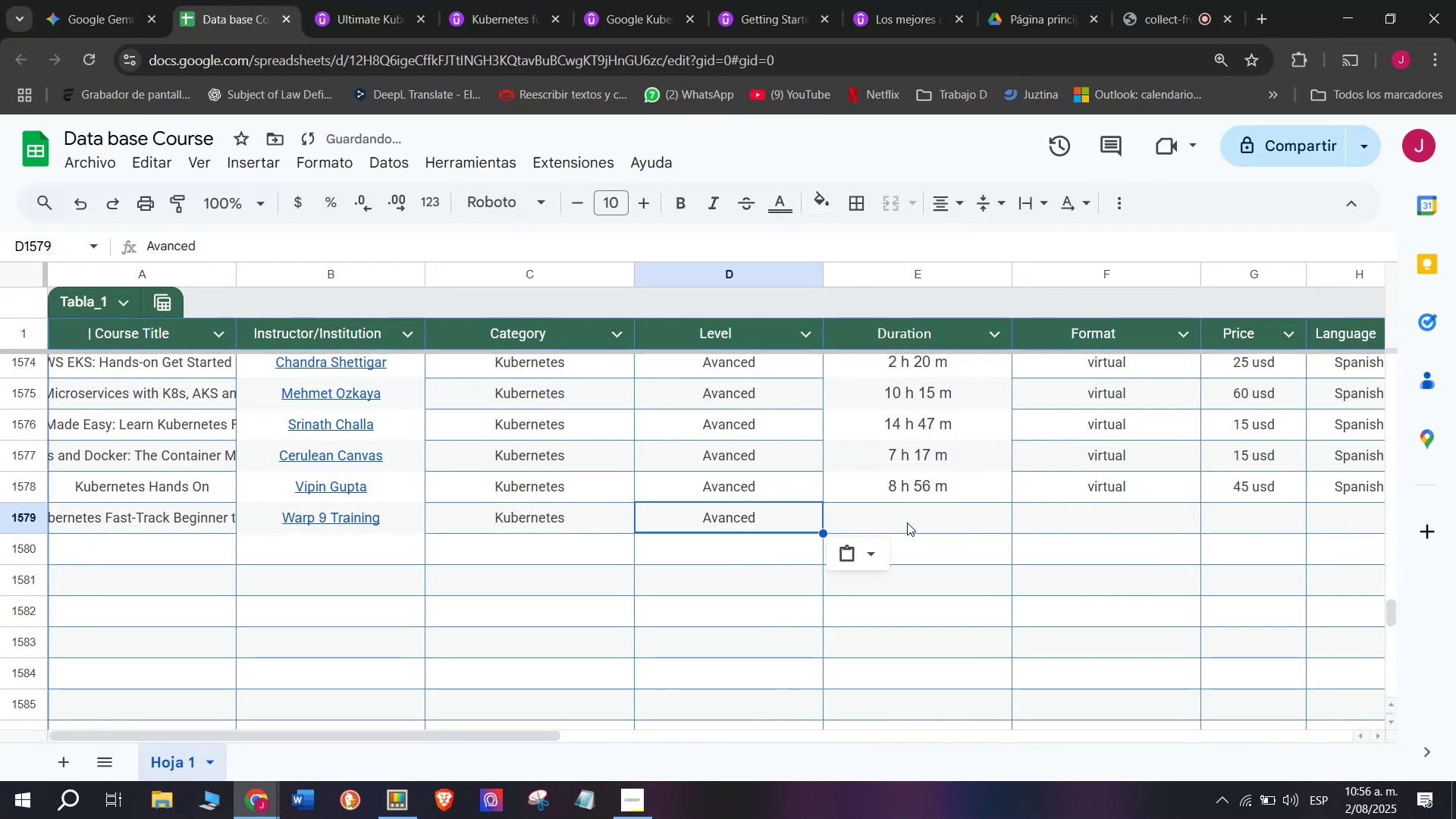 
triple_click([907, 520])
 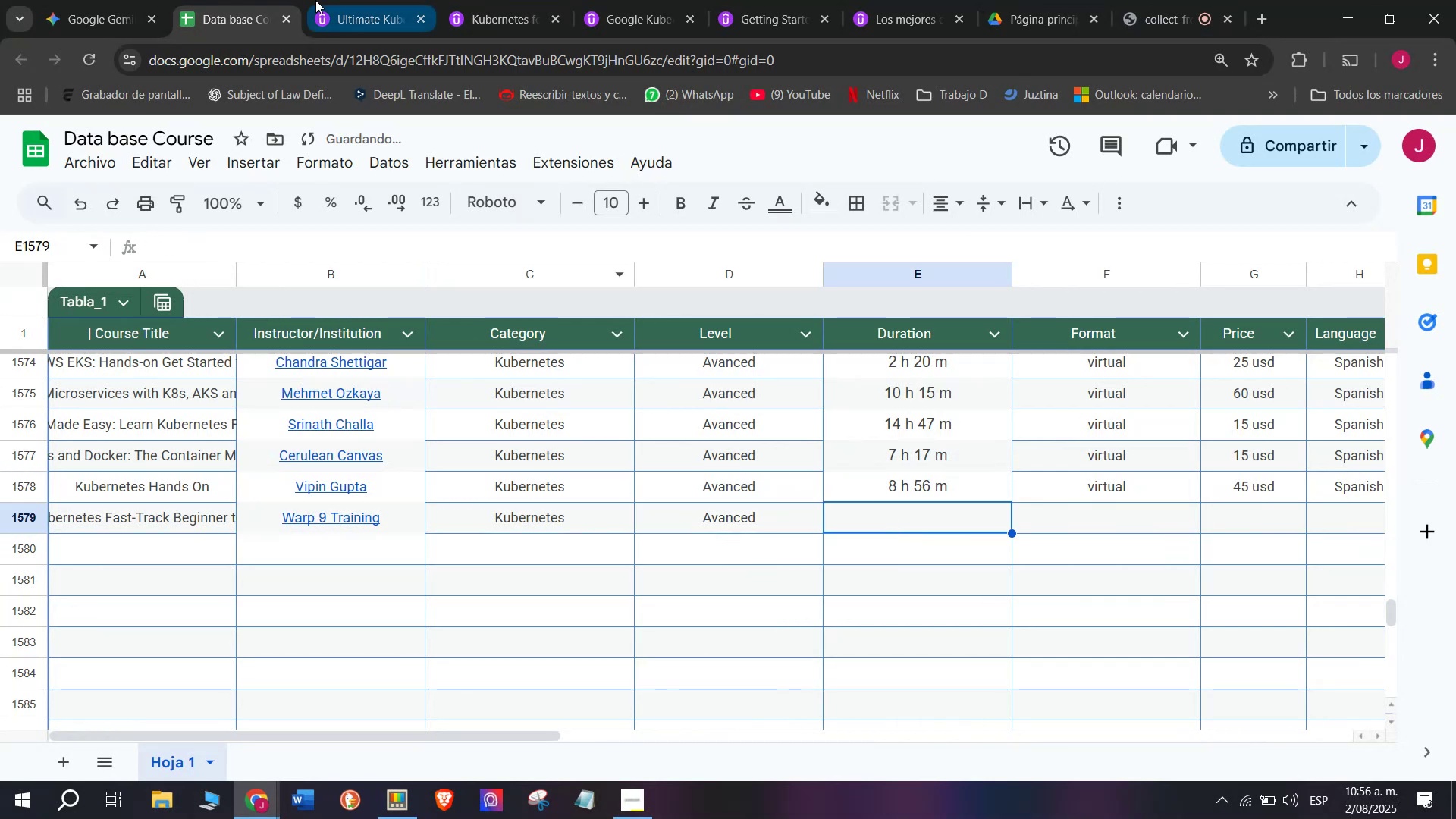 
left_click([363, 0])
 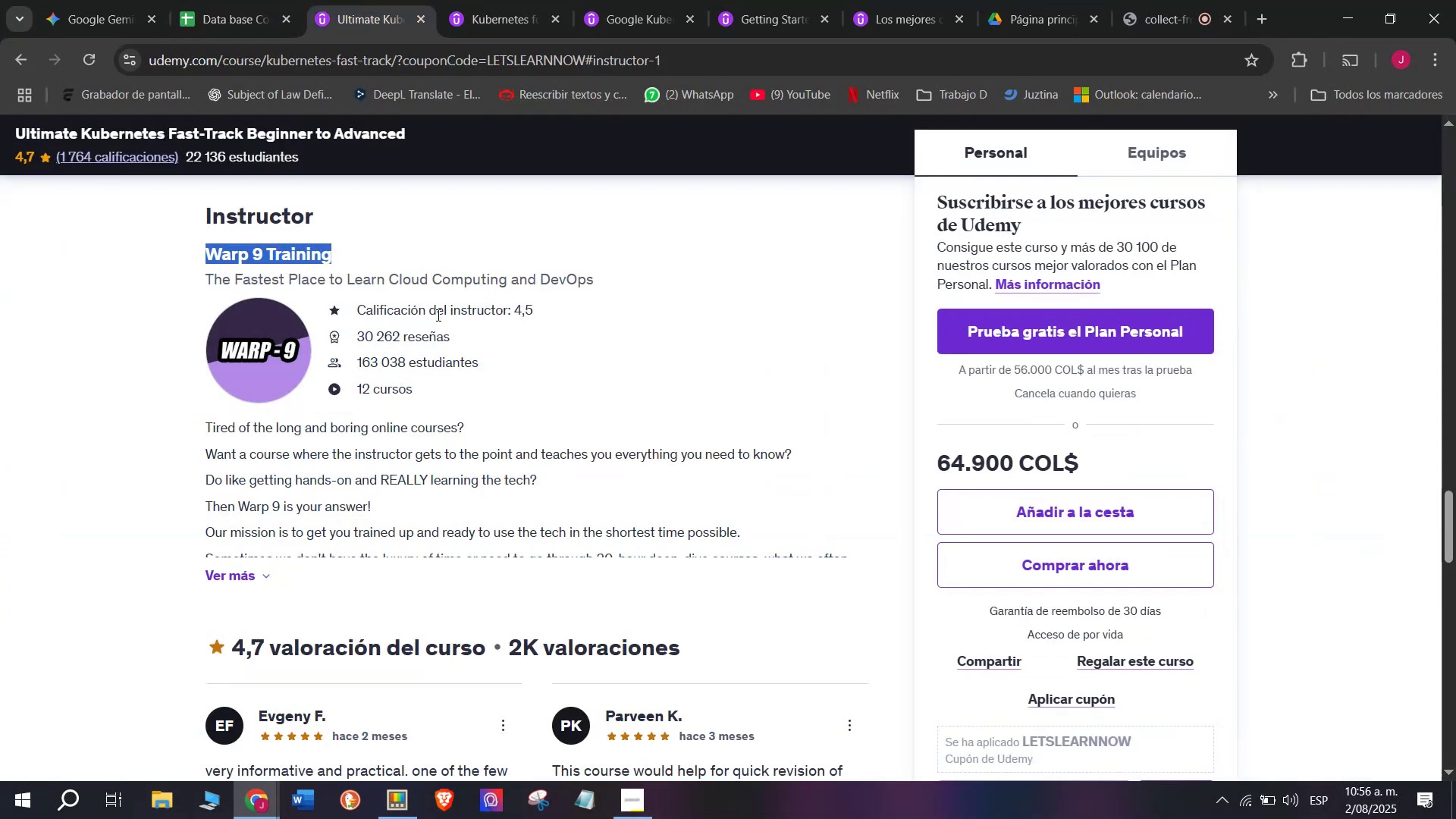 
scroll: coordinate [443, 334], scroll_direction: up, amount: 9.0
 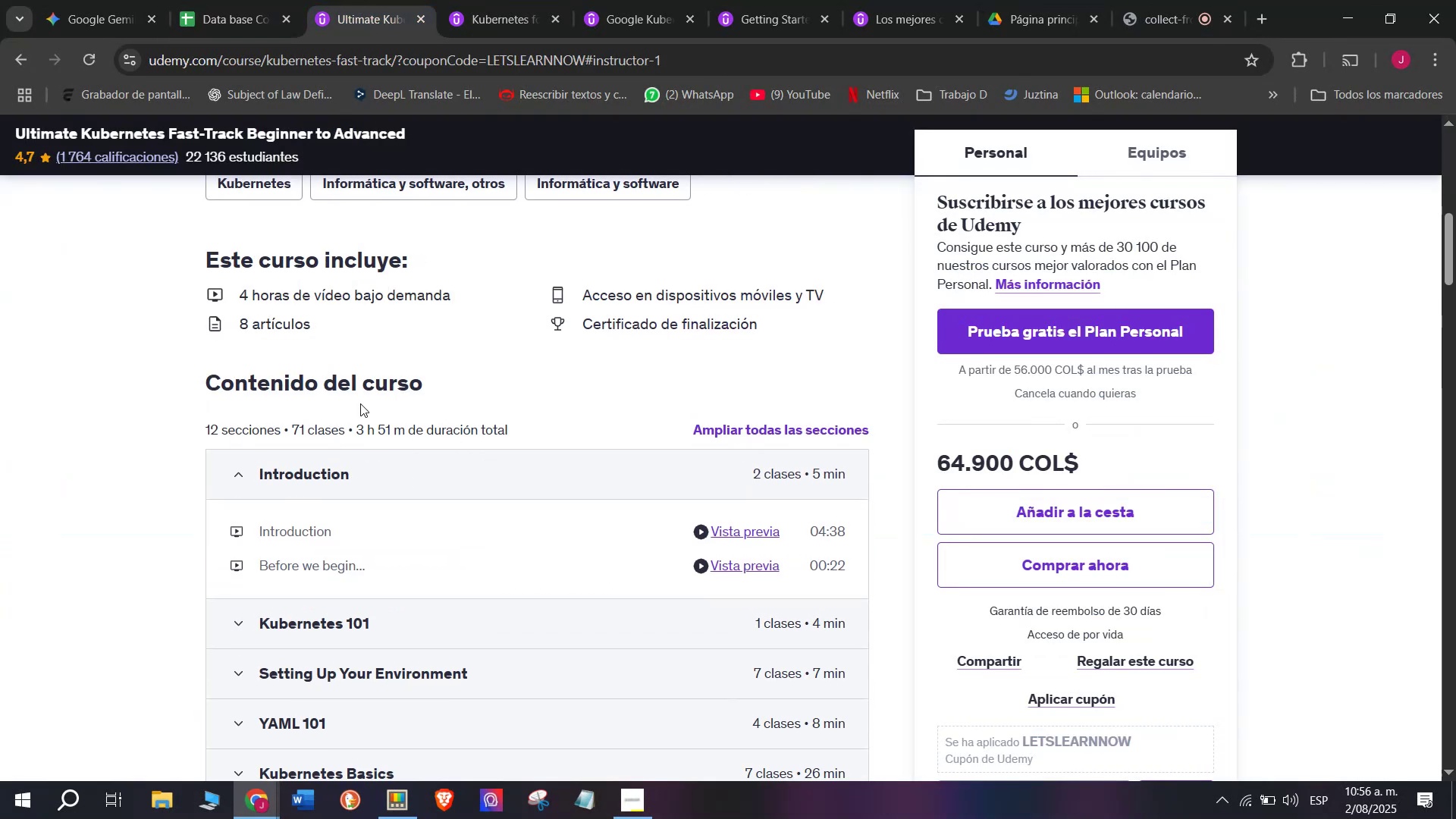 
left_click([256, 0])
 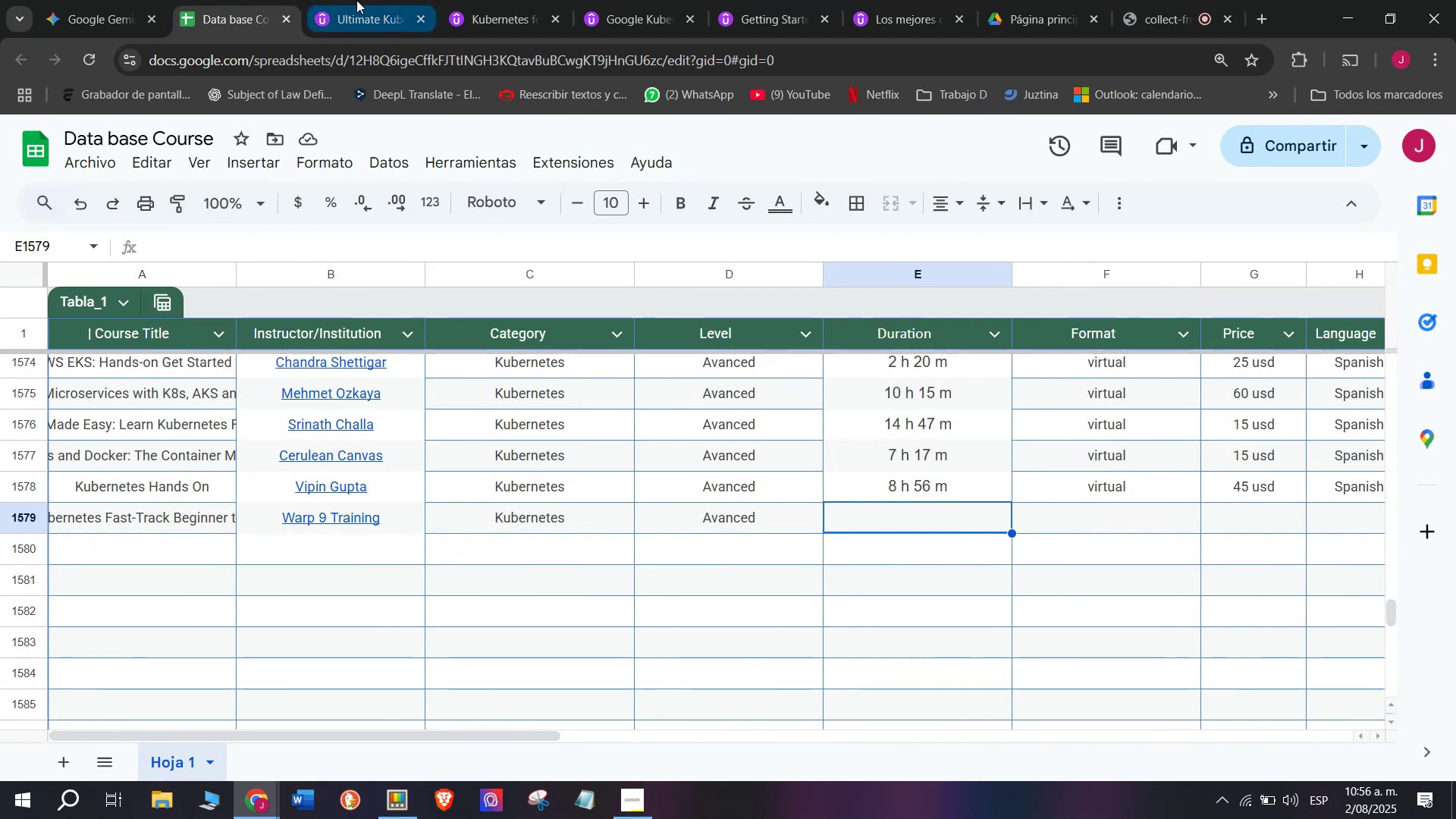 
wait(7.75)
 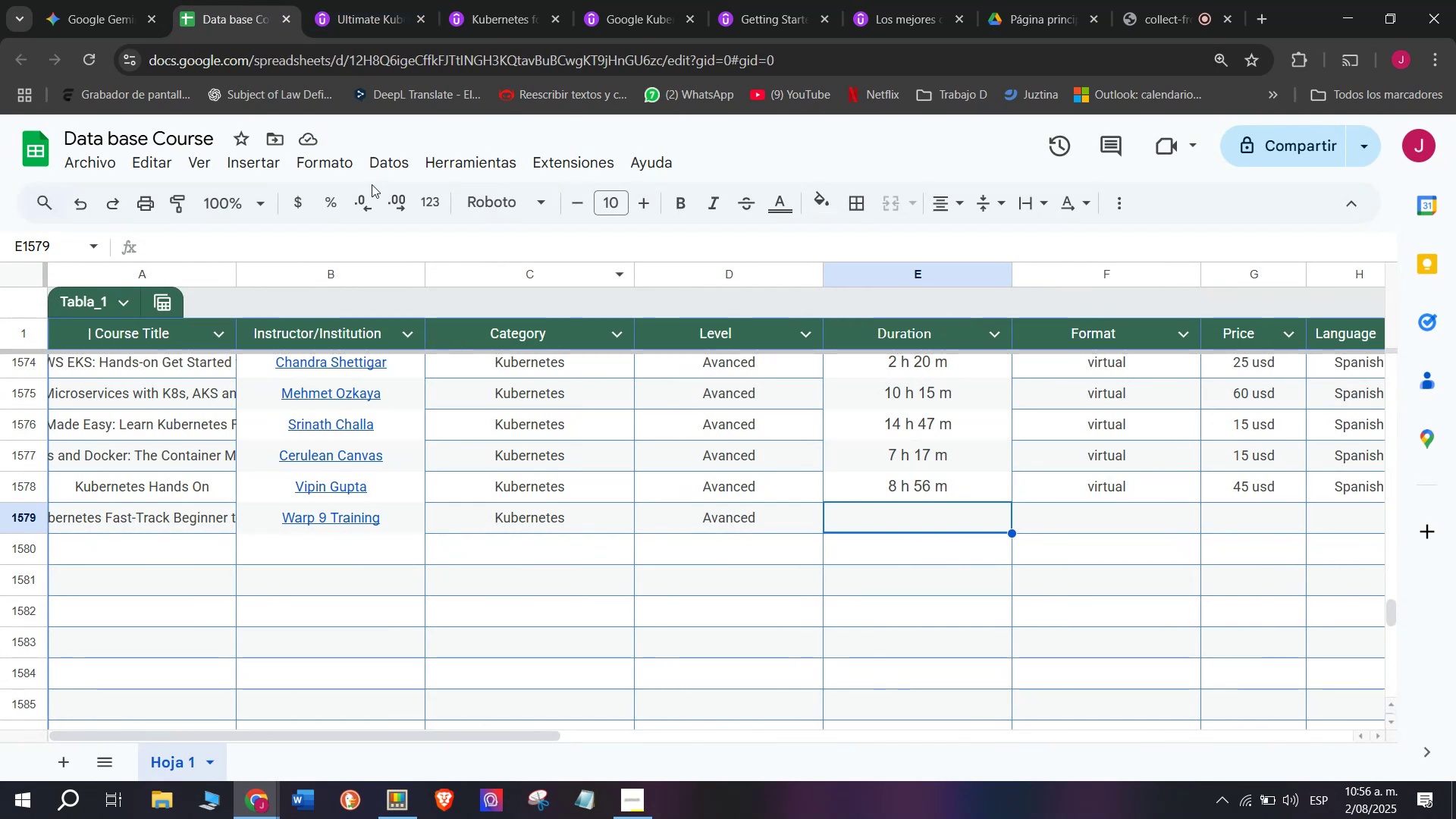 
left_click([356, 0])
 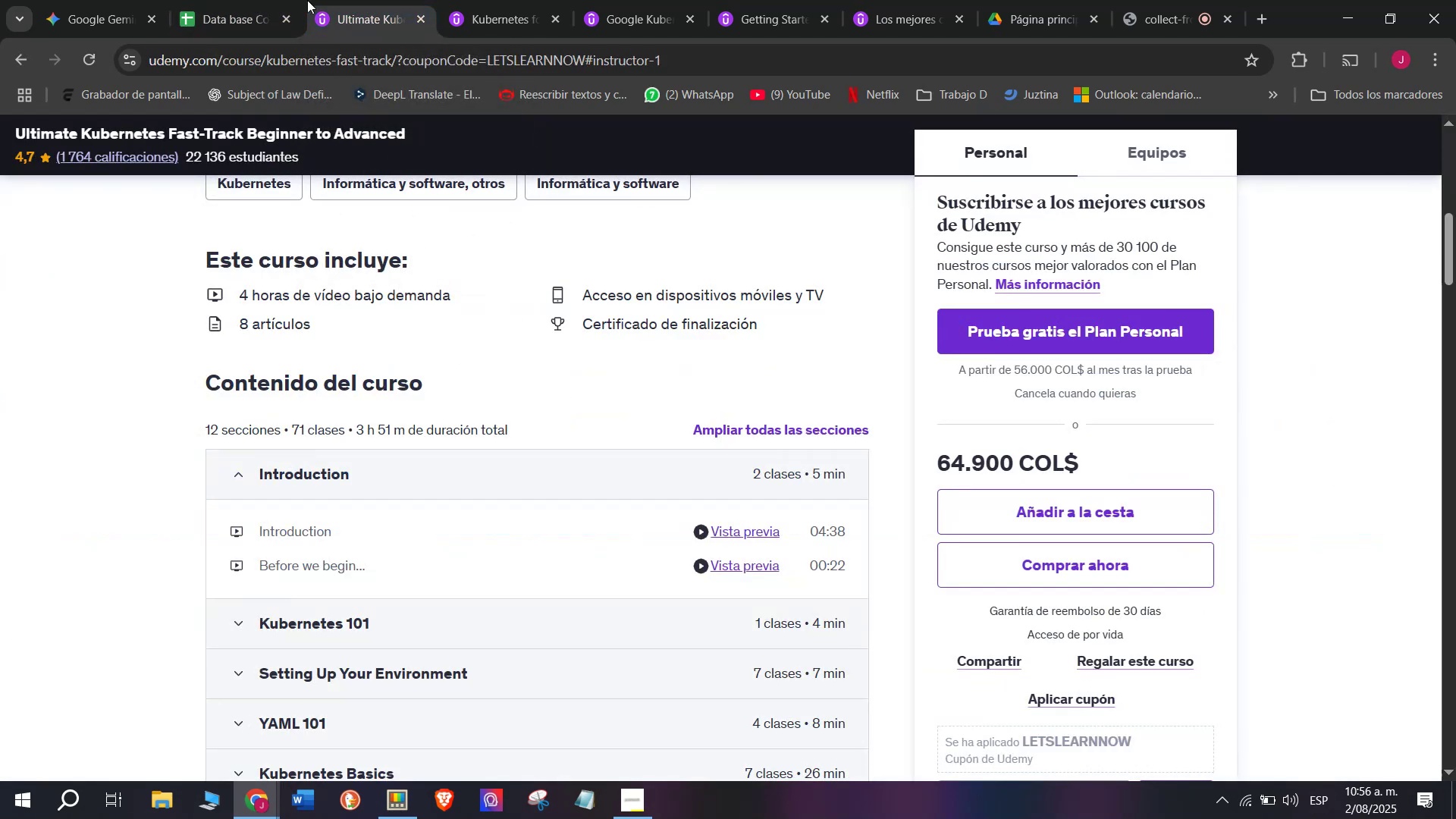 
left_click([250, 0])
 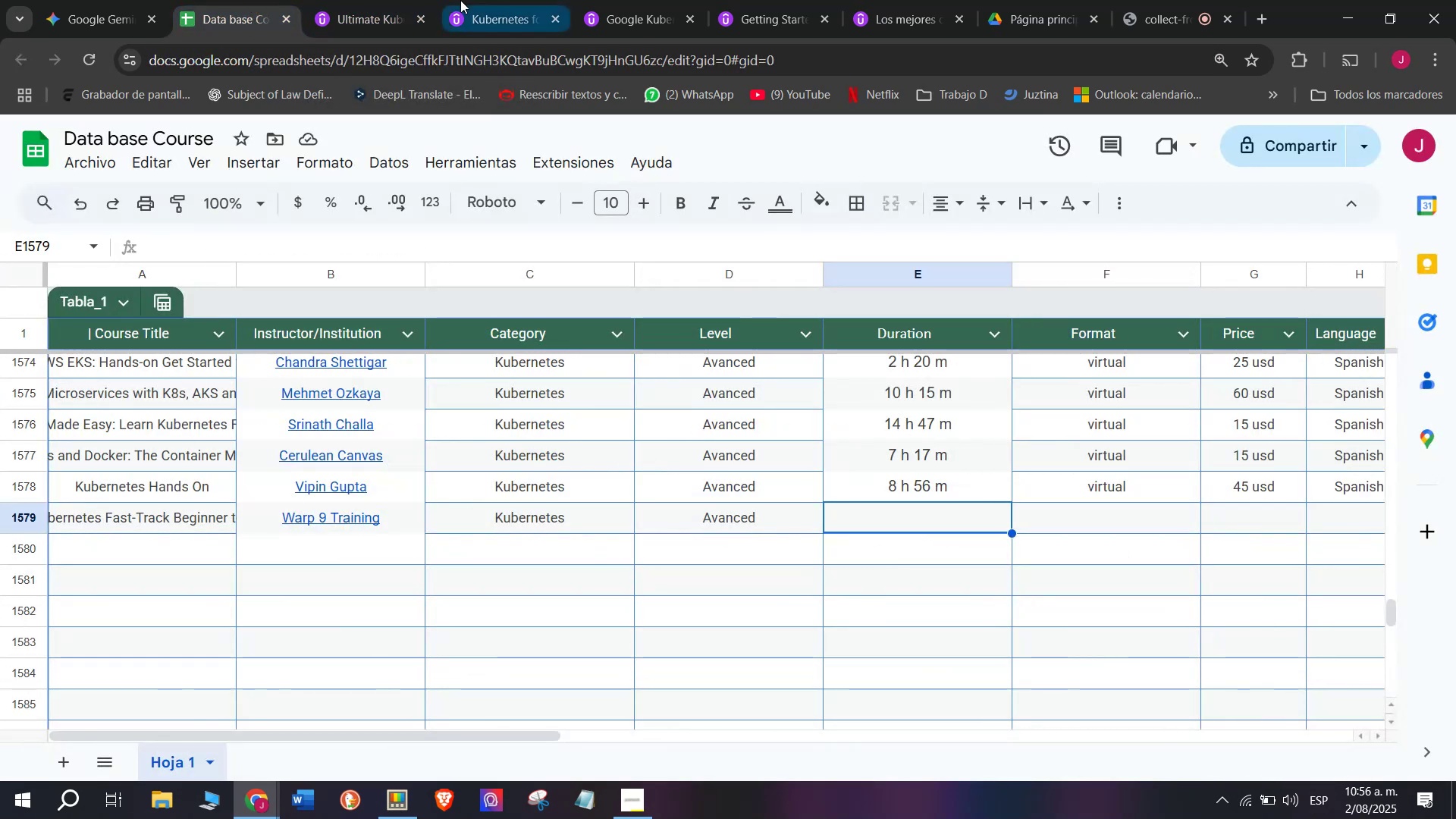 
left_click([375, 0])
 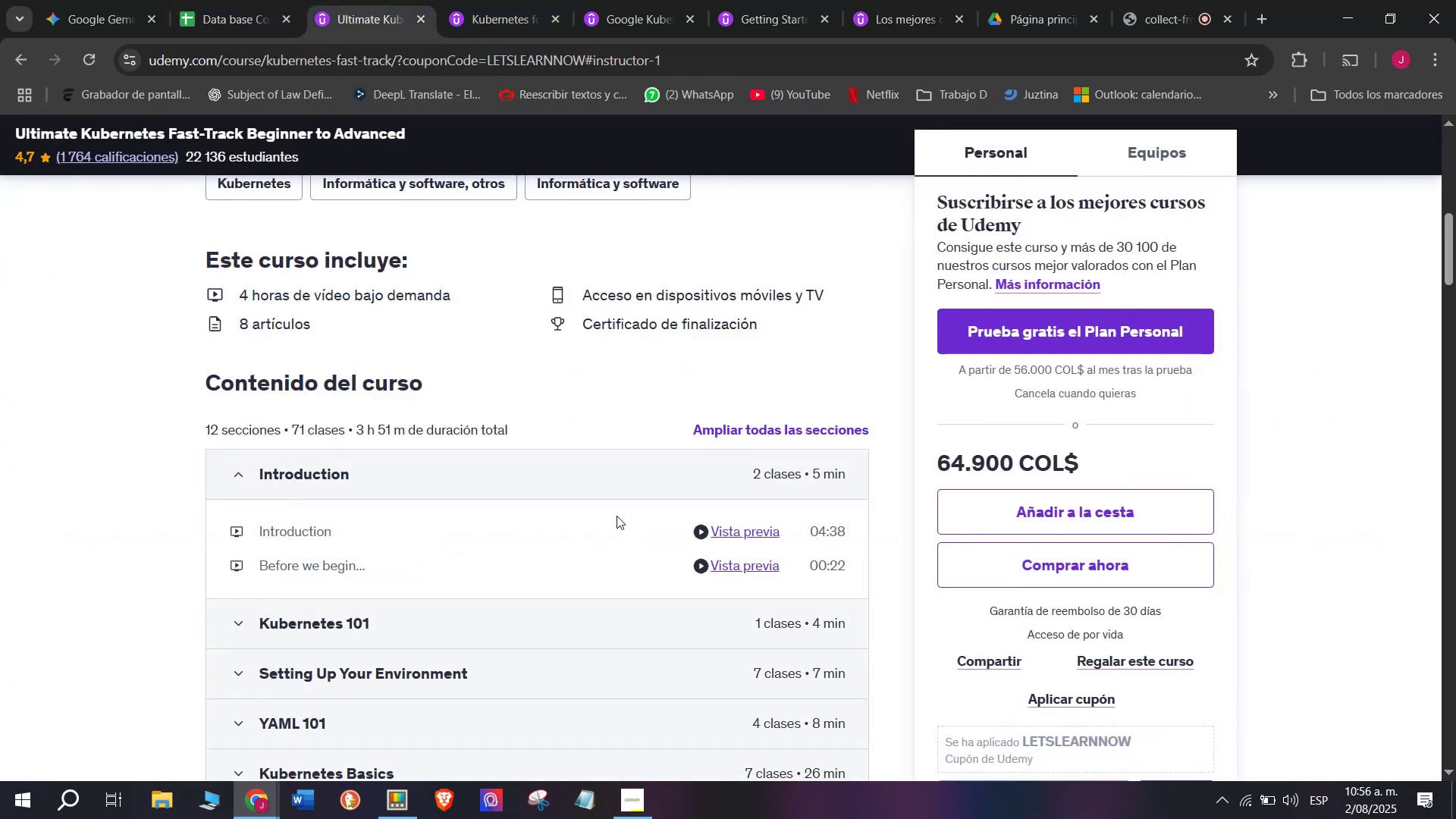 
scroll: coordinate [625, 530], scroll_direction: up, amount: 1.0
 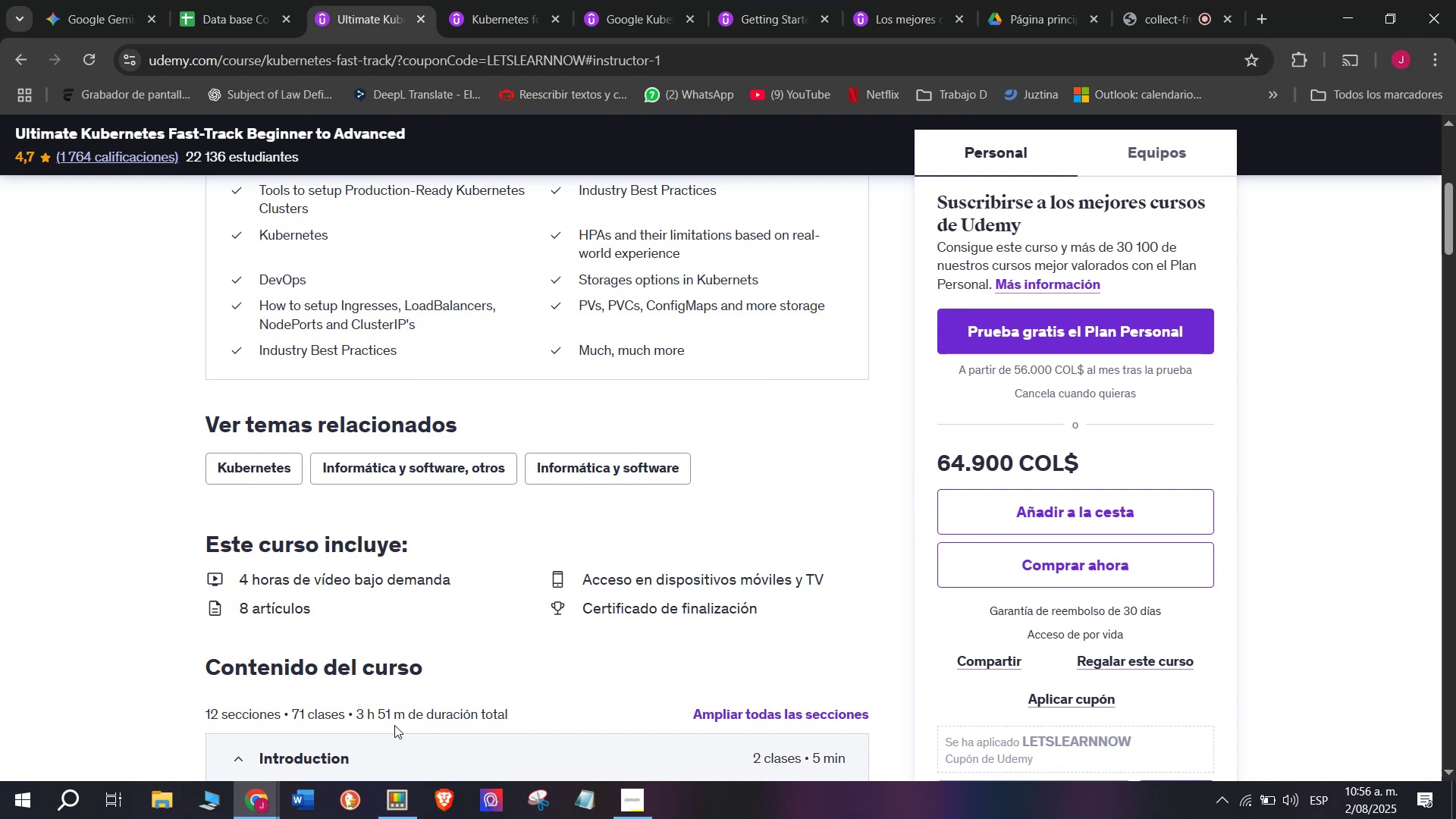 
left_click_drag(start_coordinate=[405, 713], to_coordinate=[357, 710])
 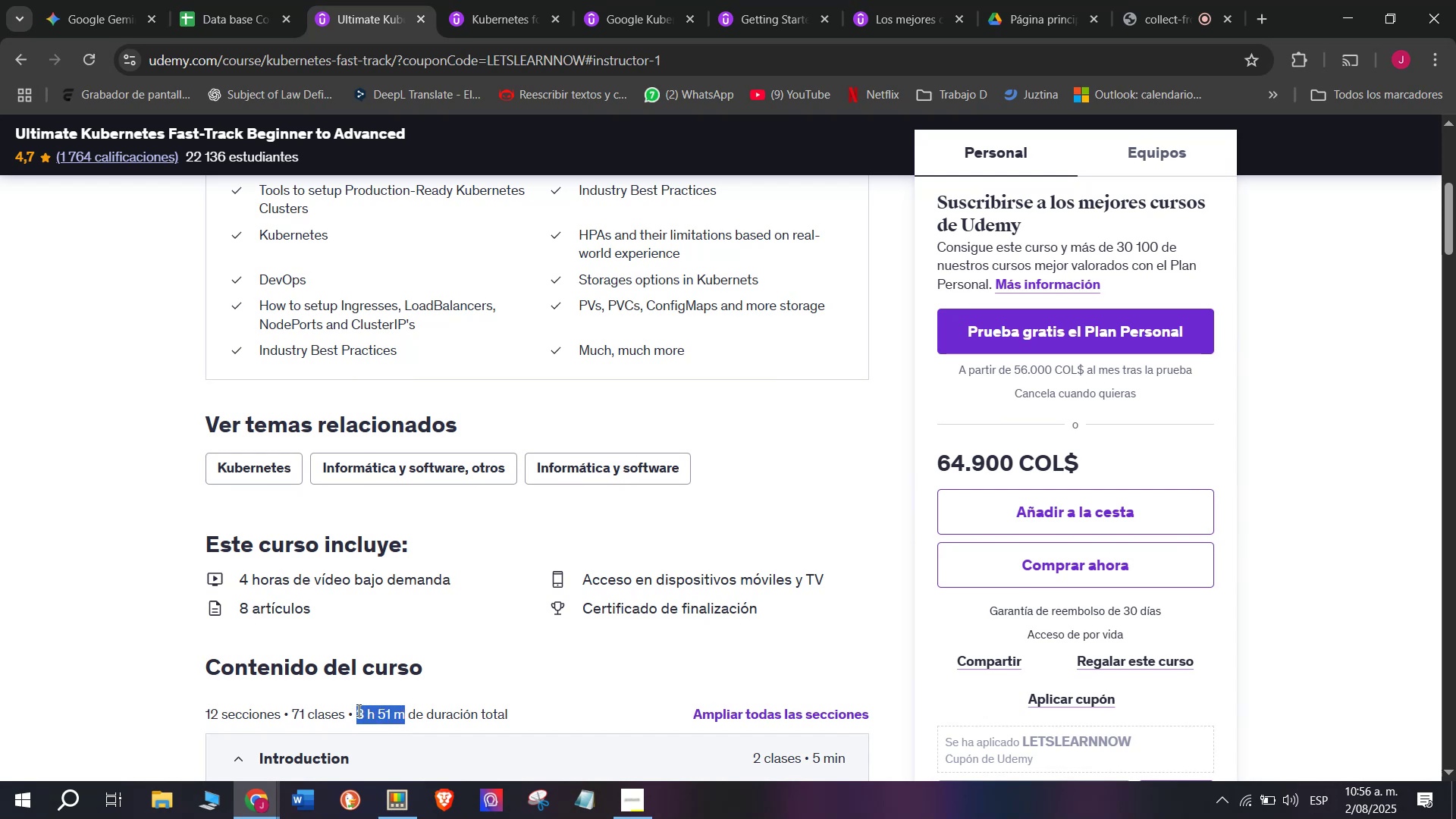 
key(Break)
 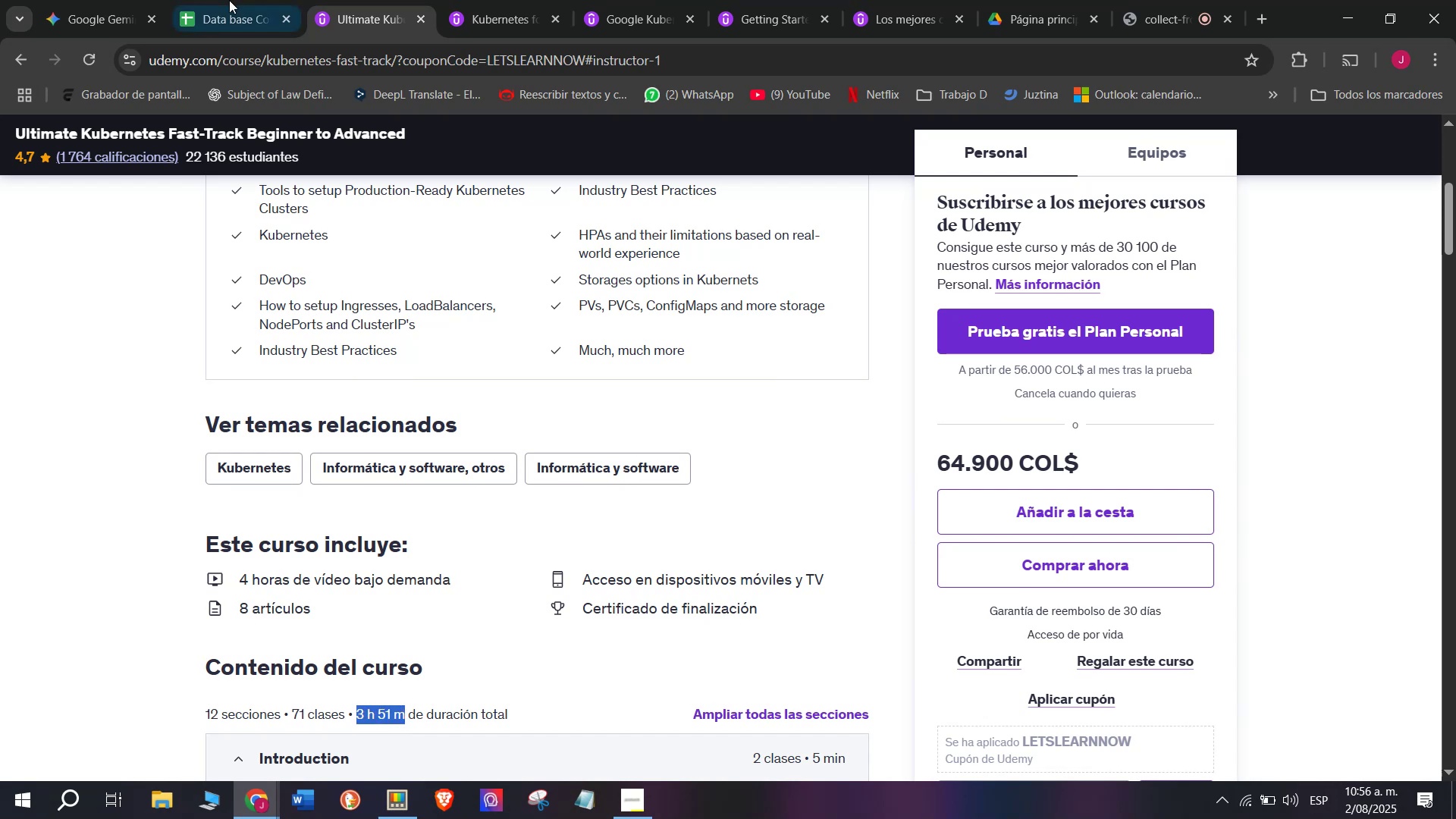 
key(Control+ControlLeft)
 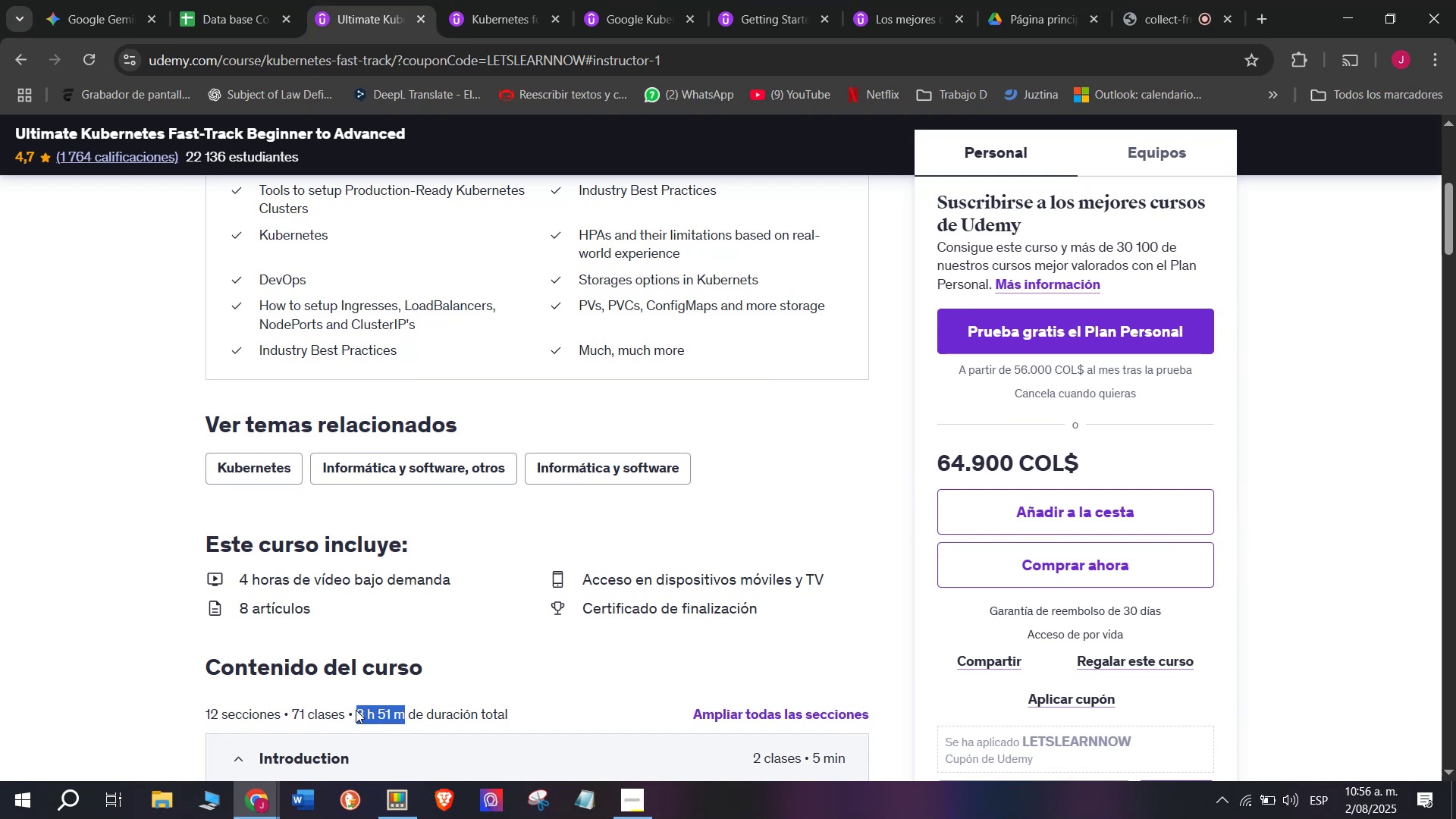 
key(Control+C)
 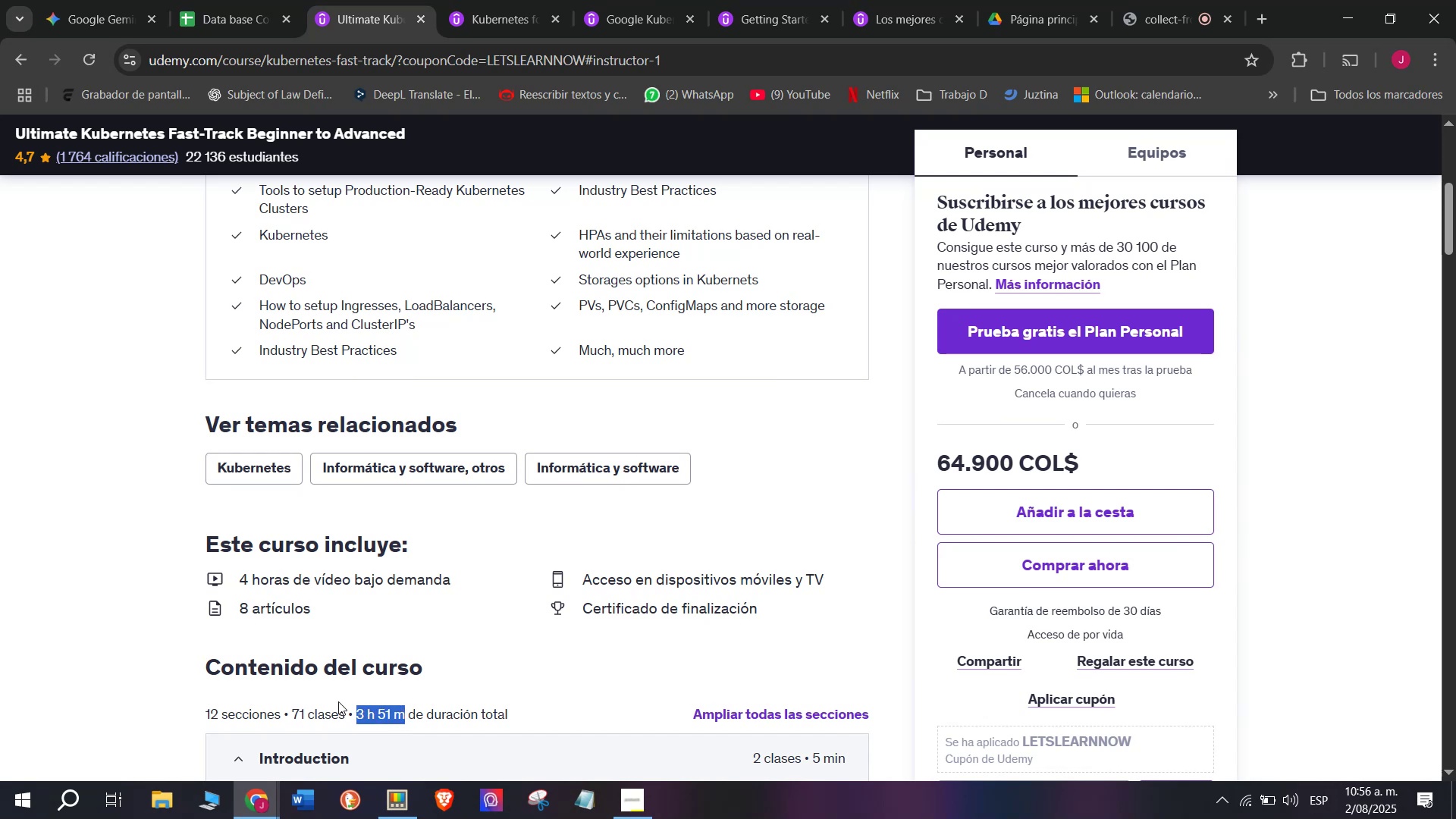 
key(Break)
 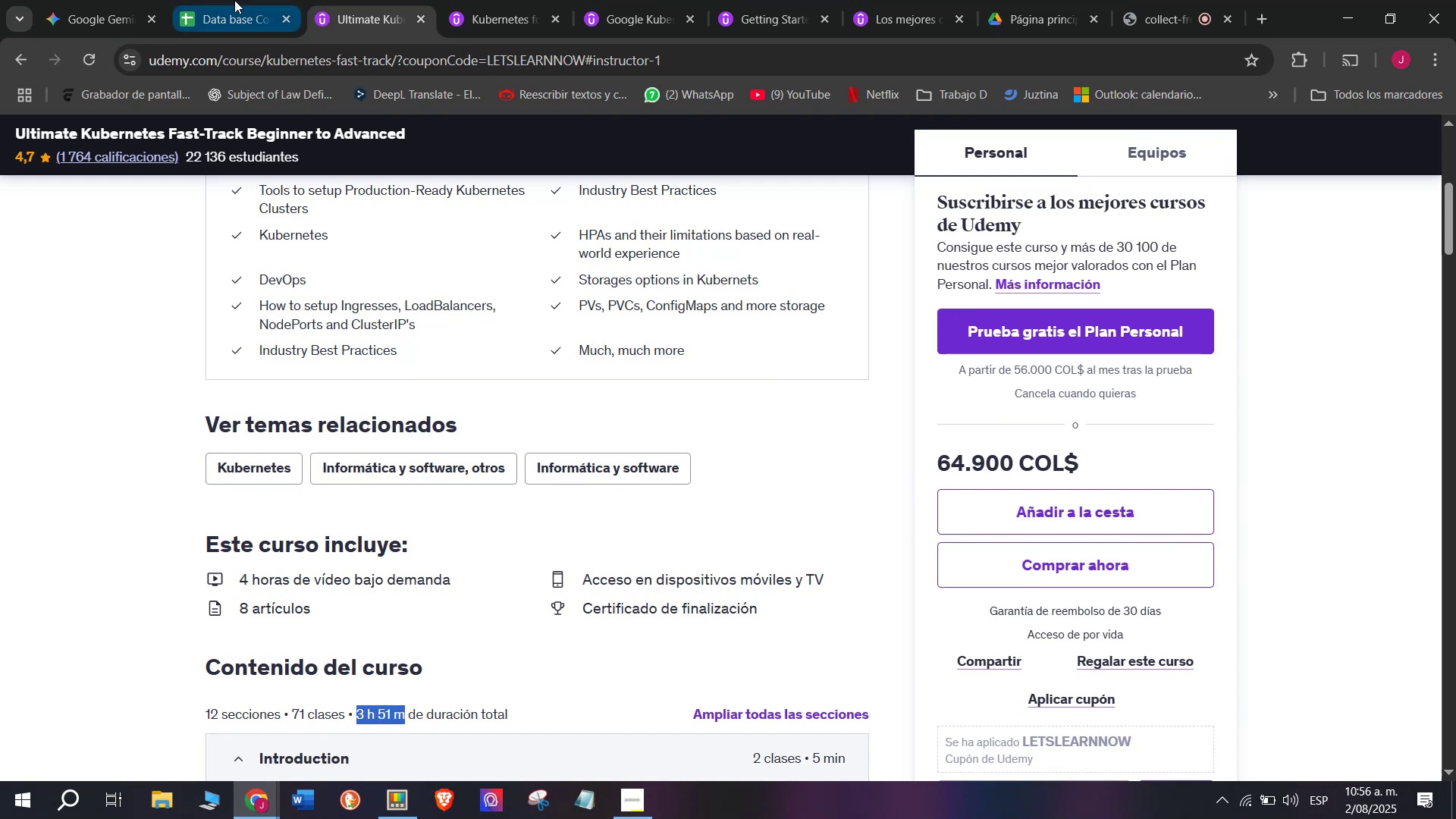 
key(Control+ControlLeft)
 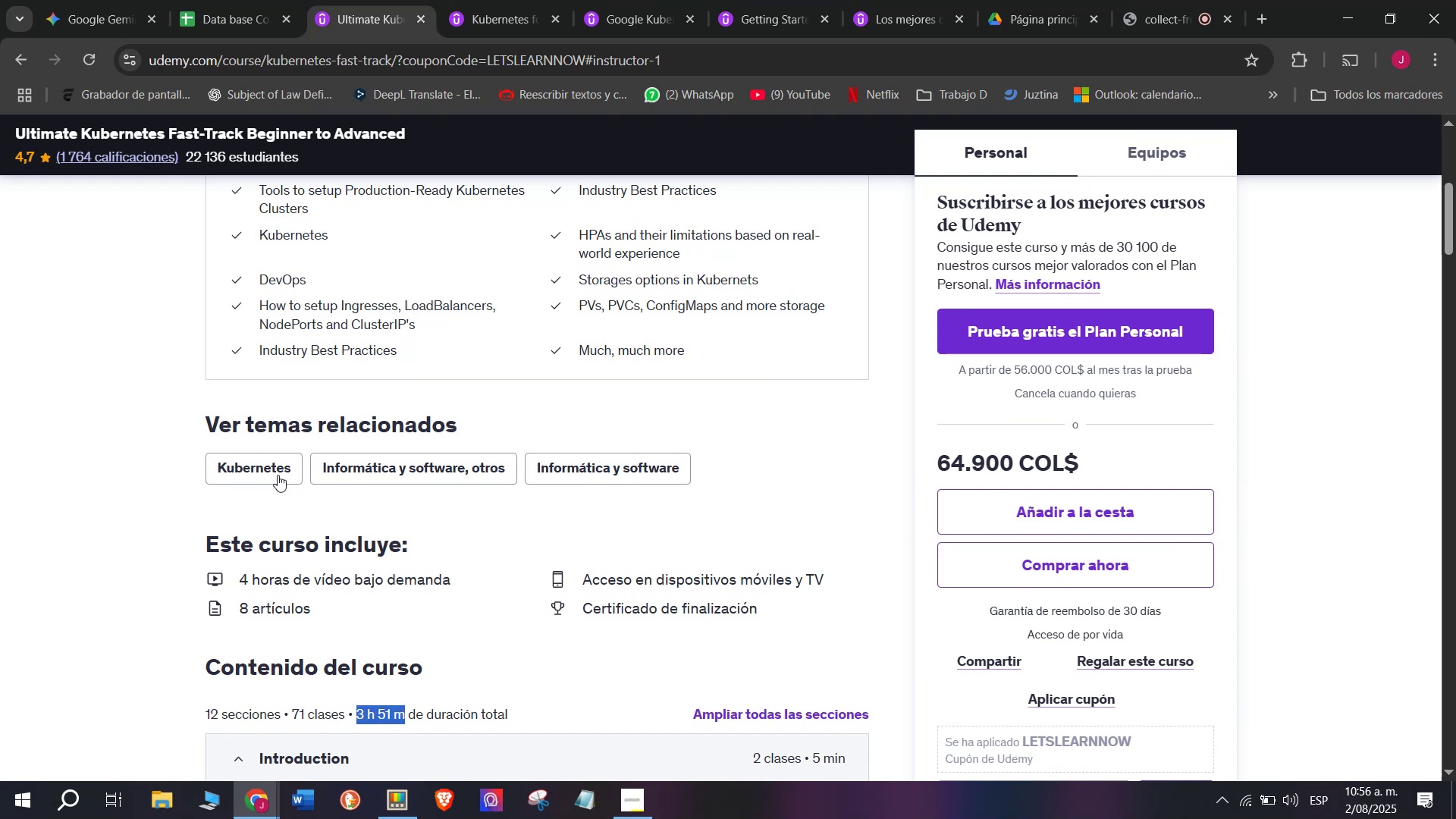 
key(Control+C)
 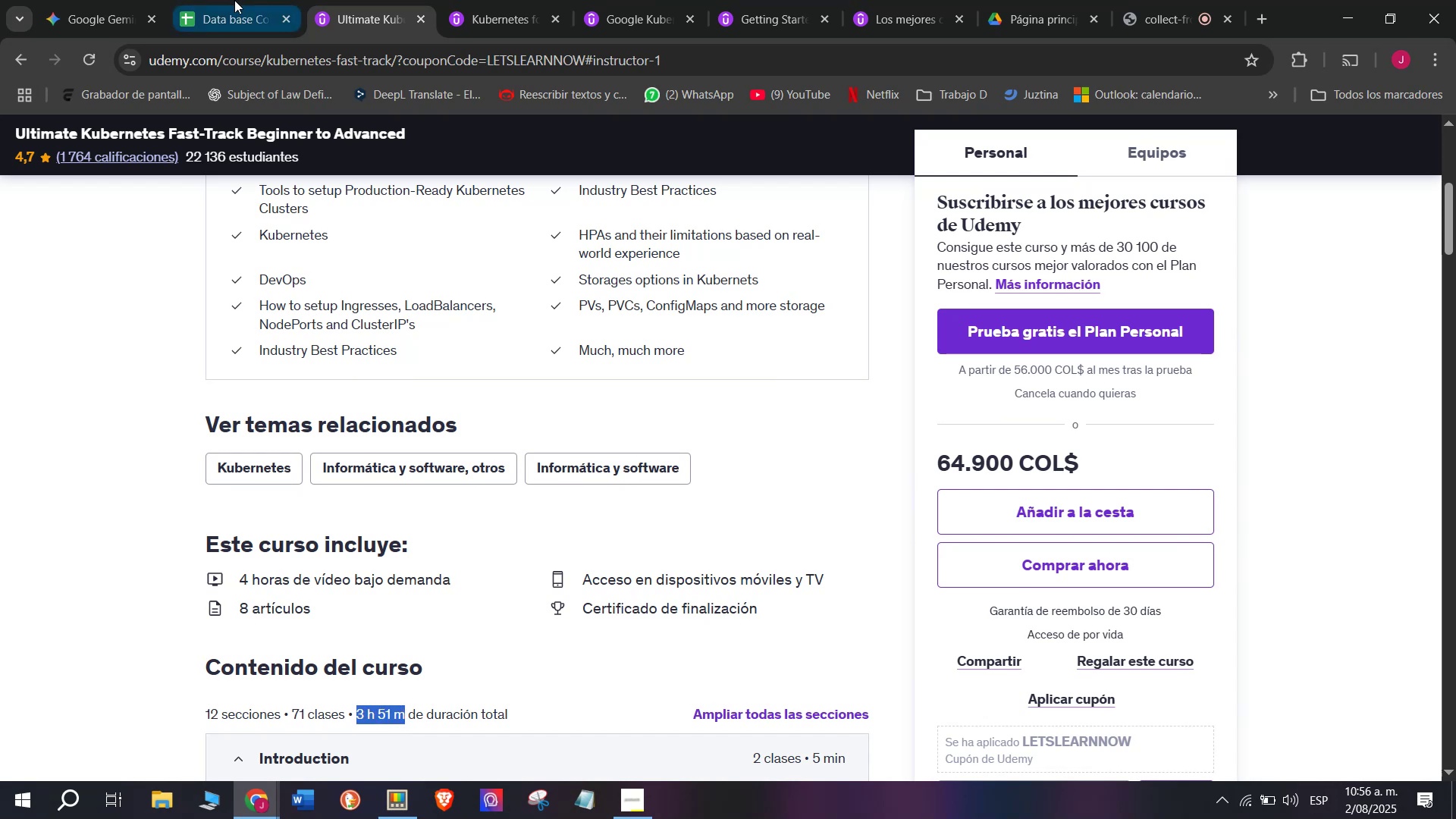 
left_click([234, 0])
 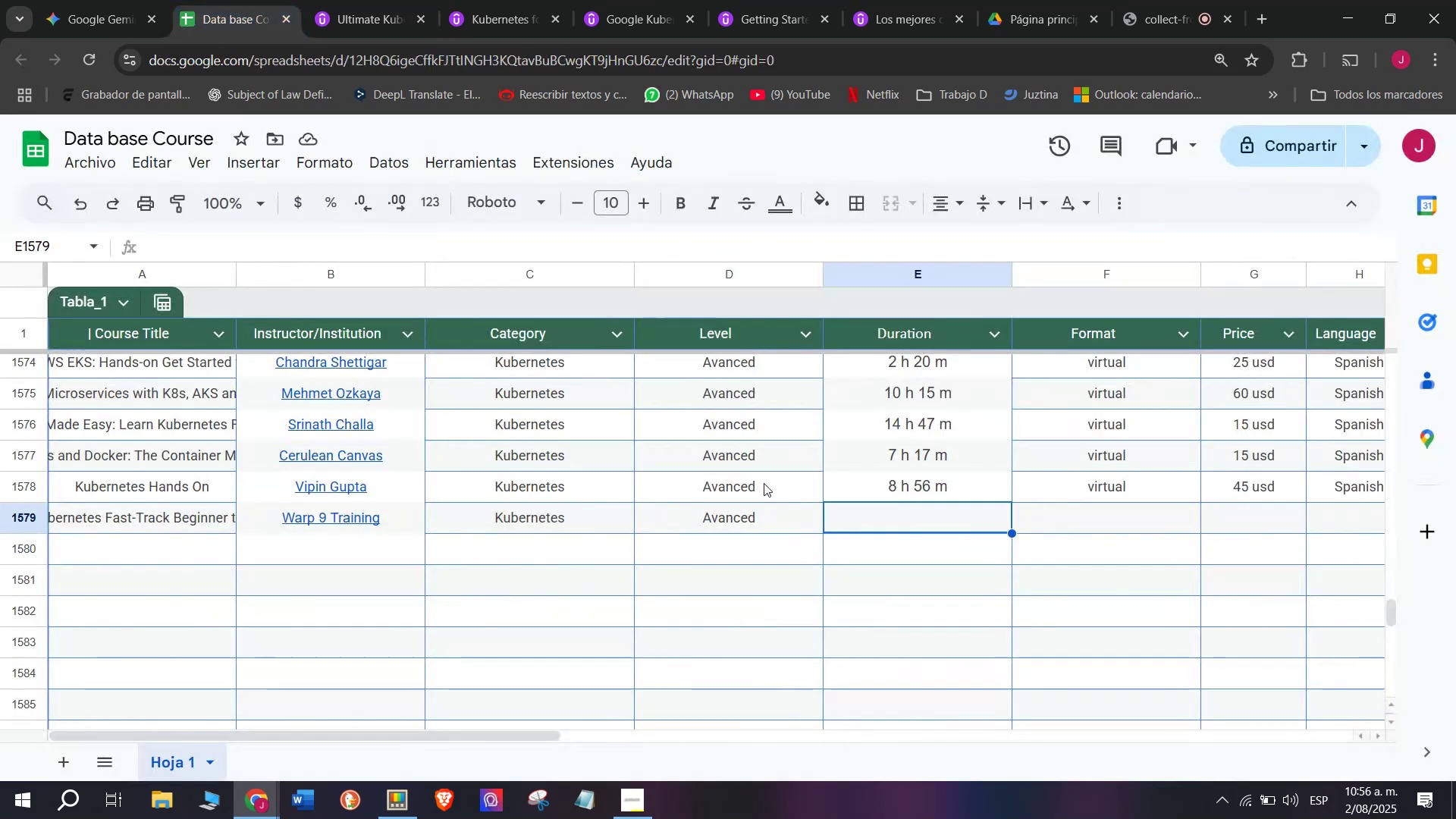 
key(Z)
 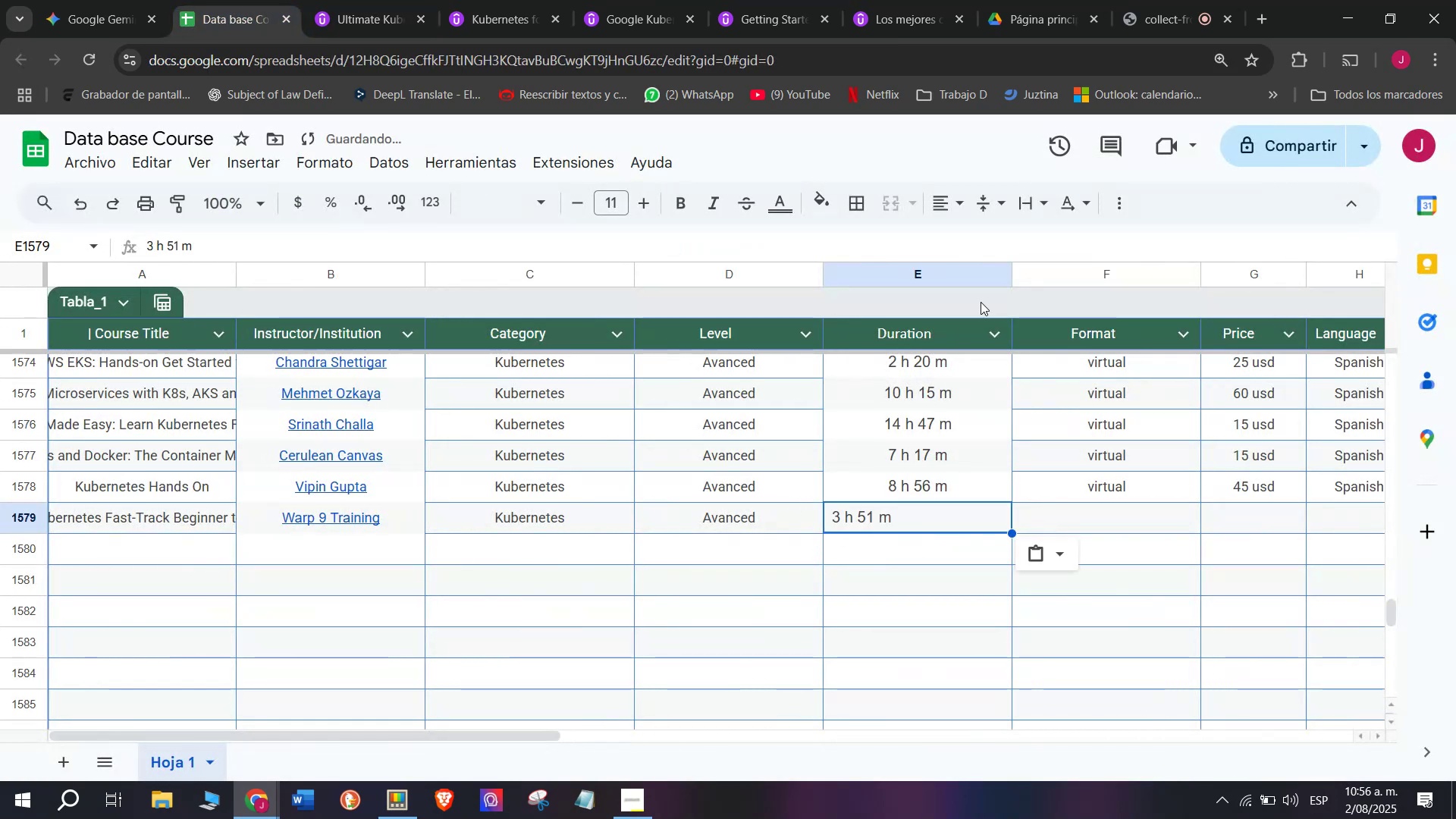 
key(Control+ControlLeft)
 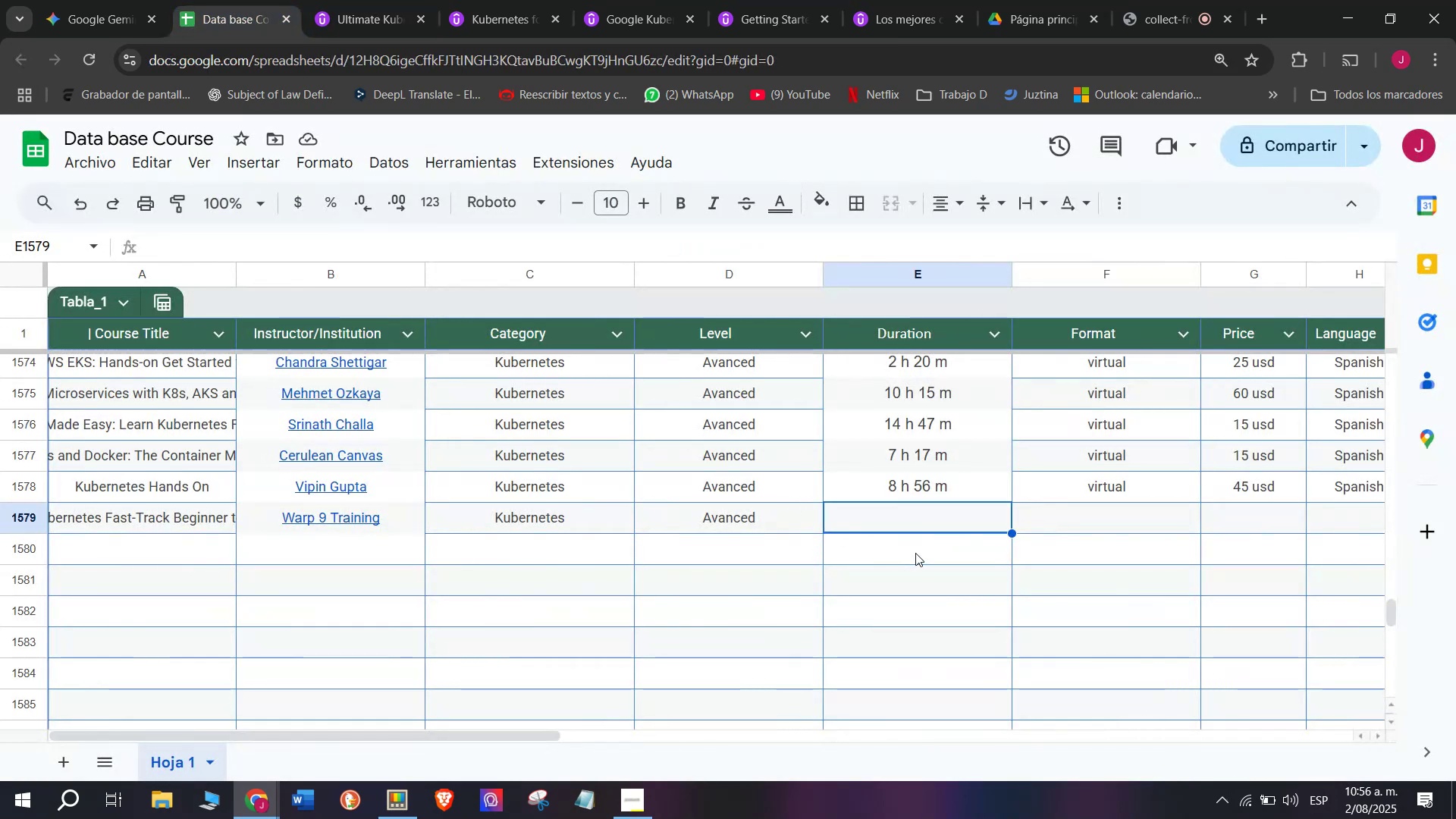 
key(Control+V)
 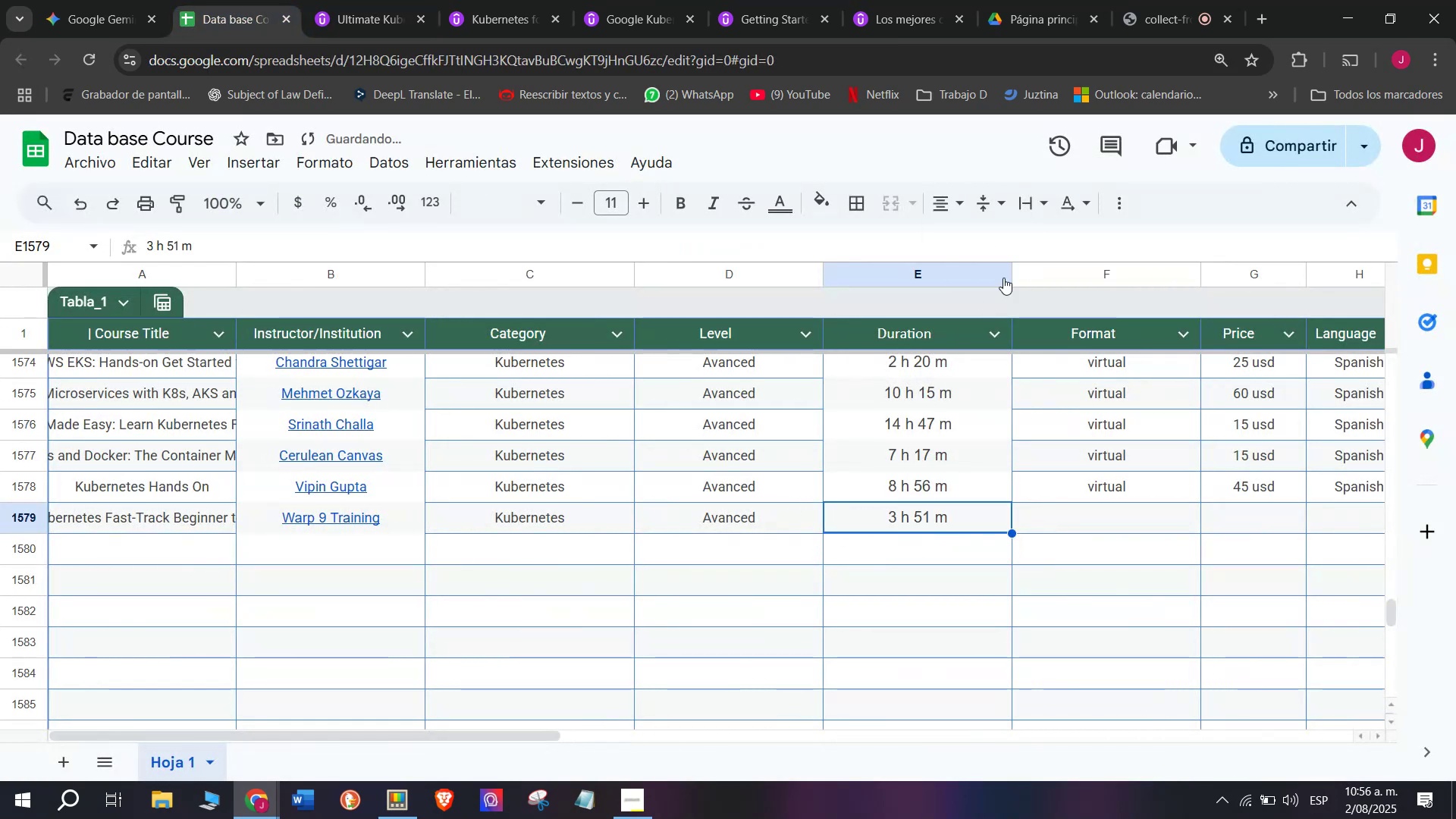 
left_click([1115, 487])
 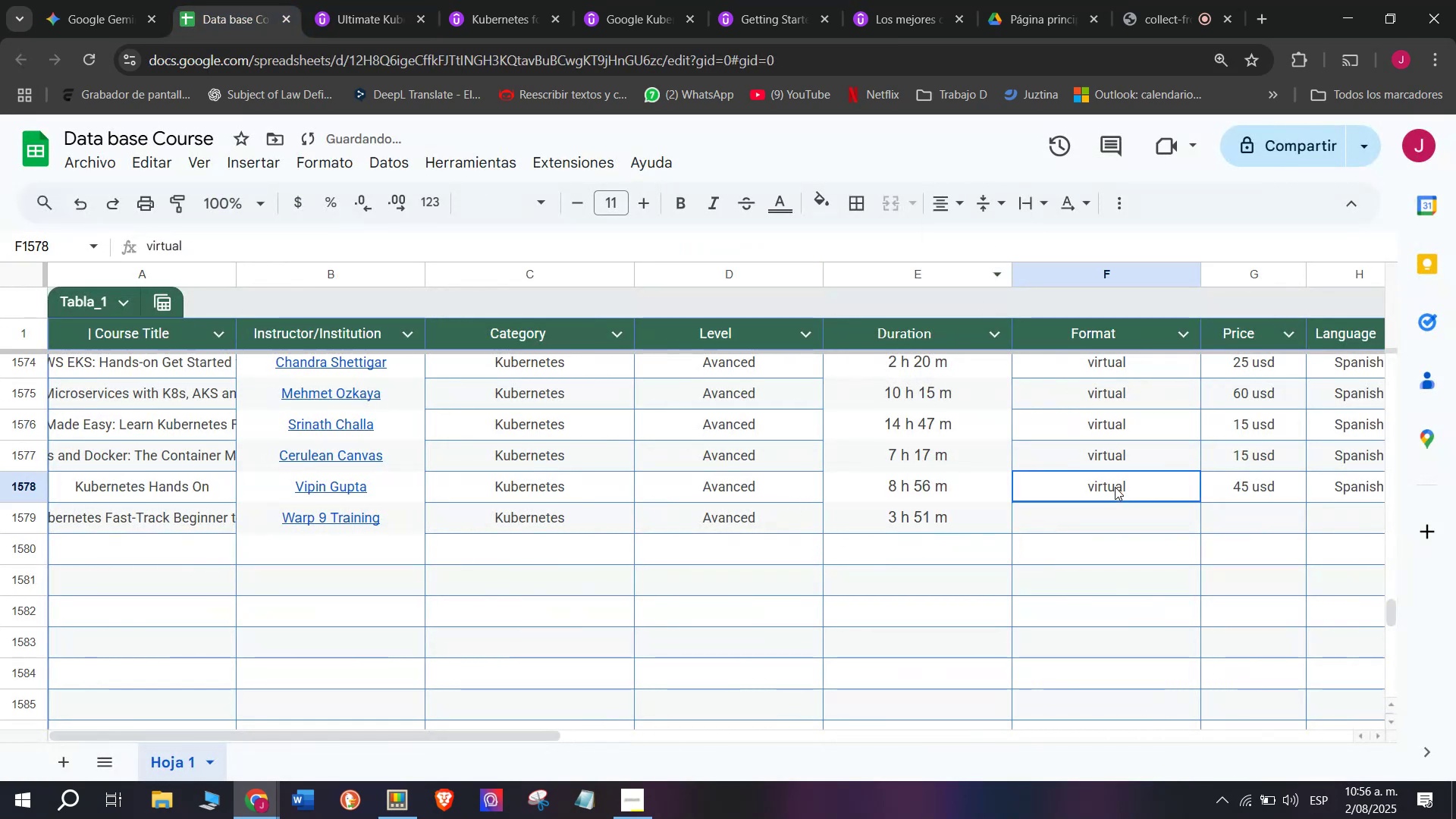 
key(Break)
 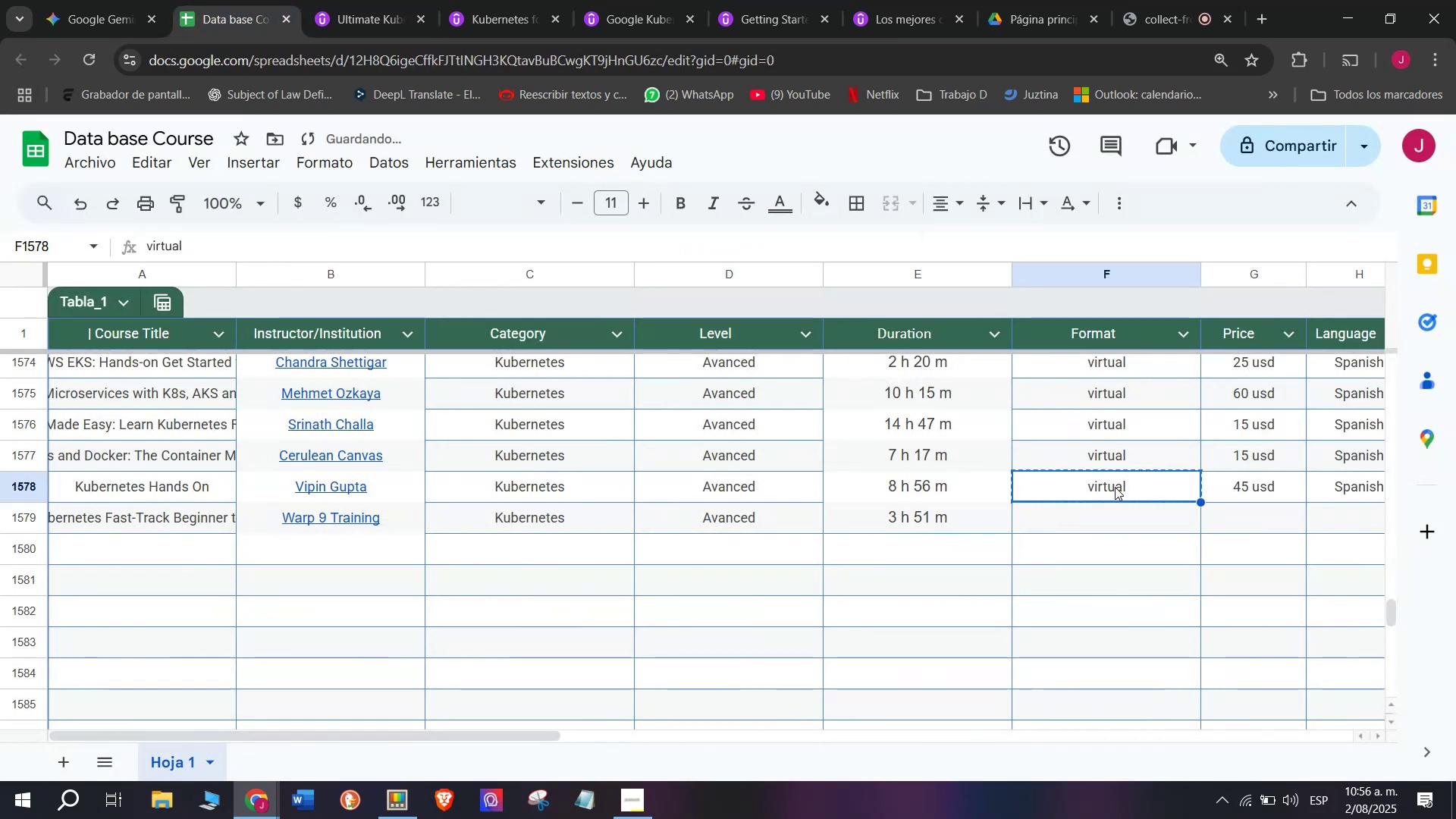 
key(Control+ControlLeft)
 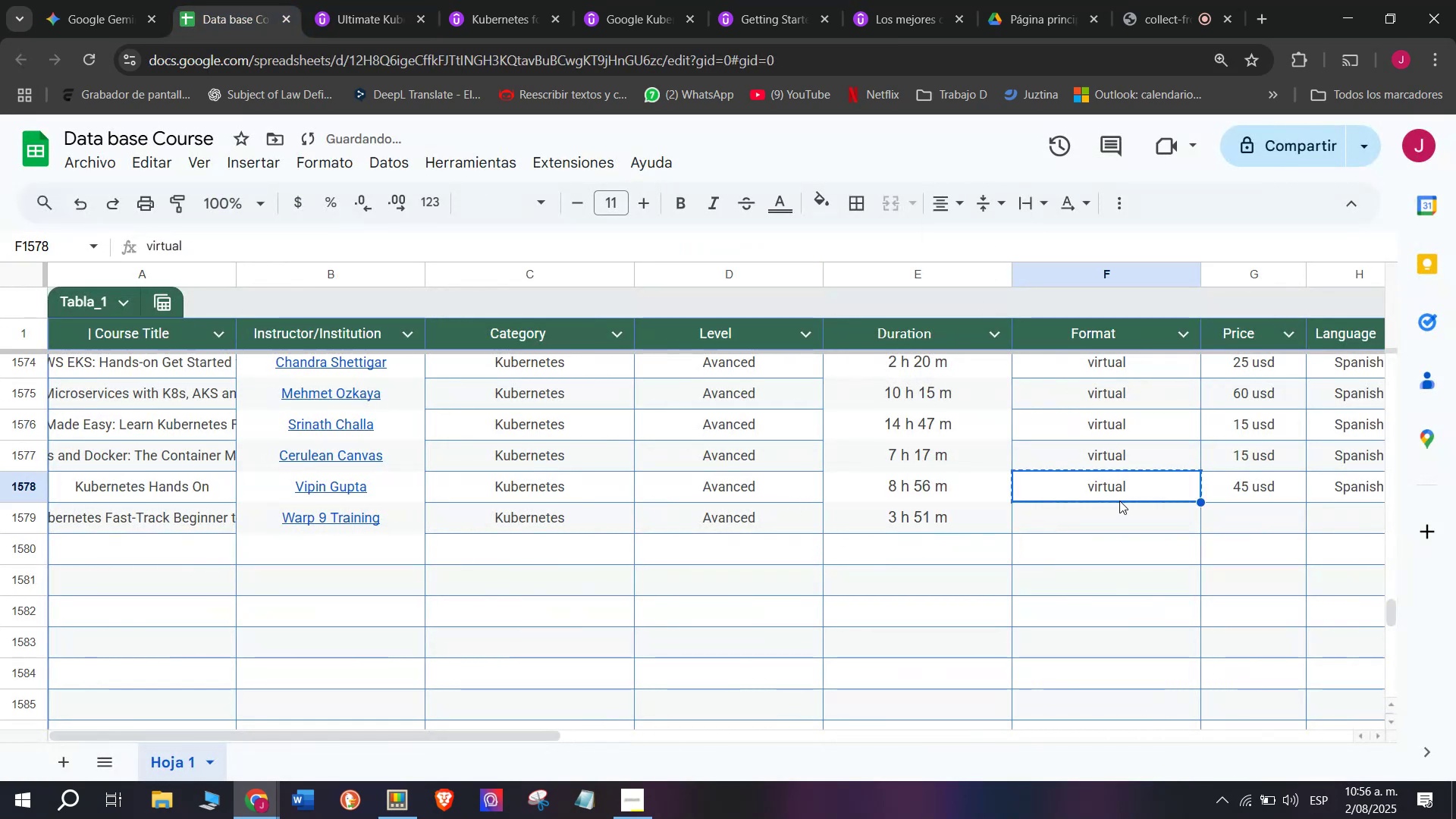 
key(Control+C)
 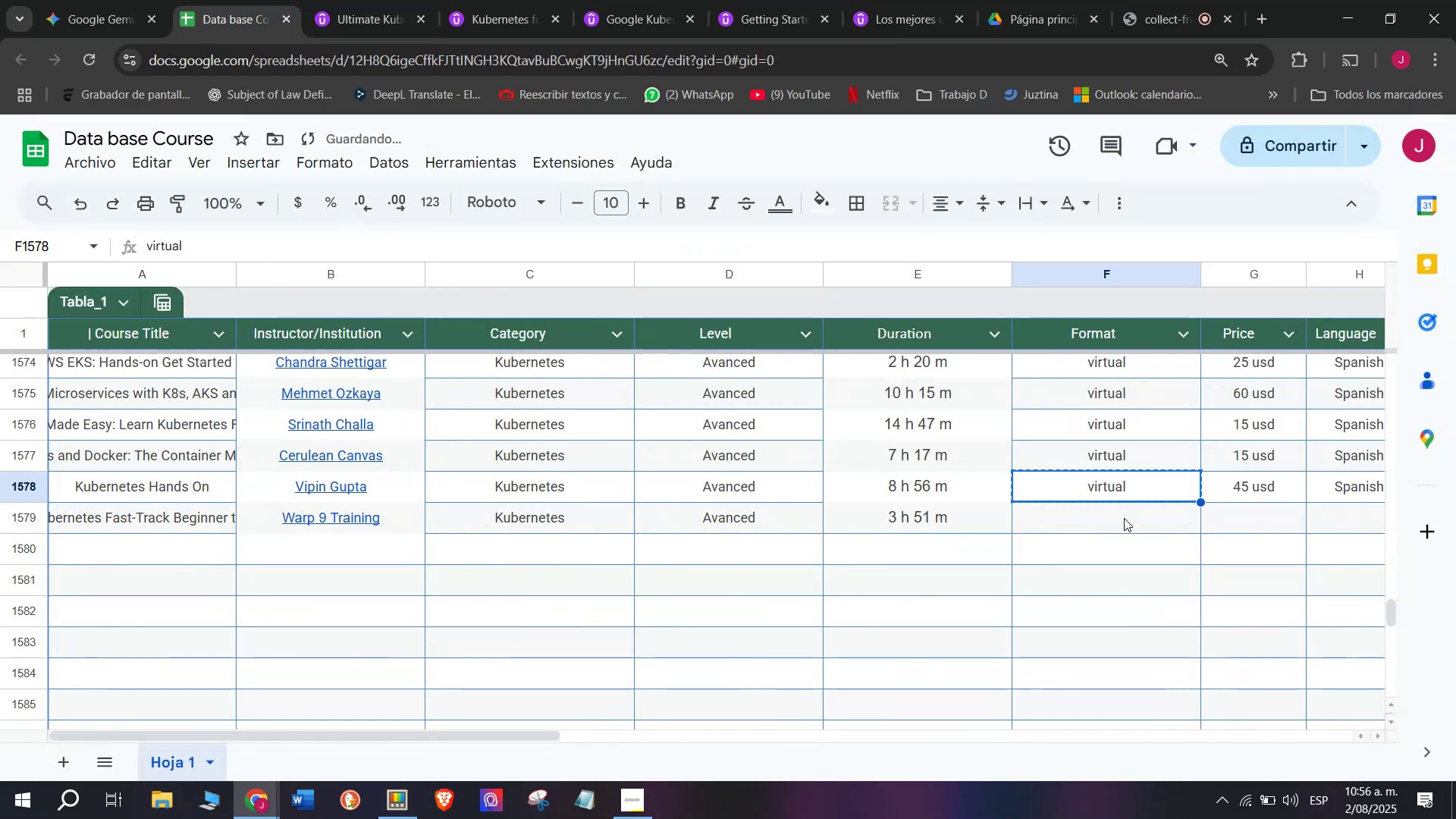 
double_click([1124, 518])
 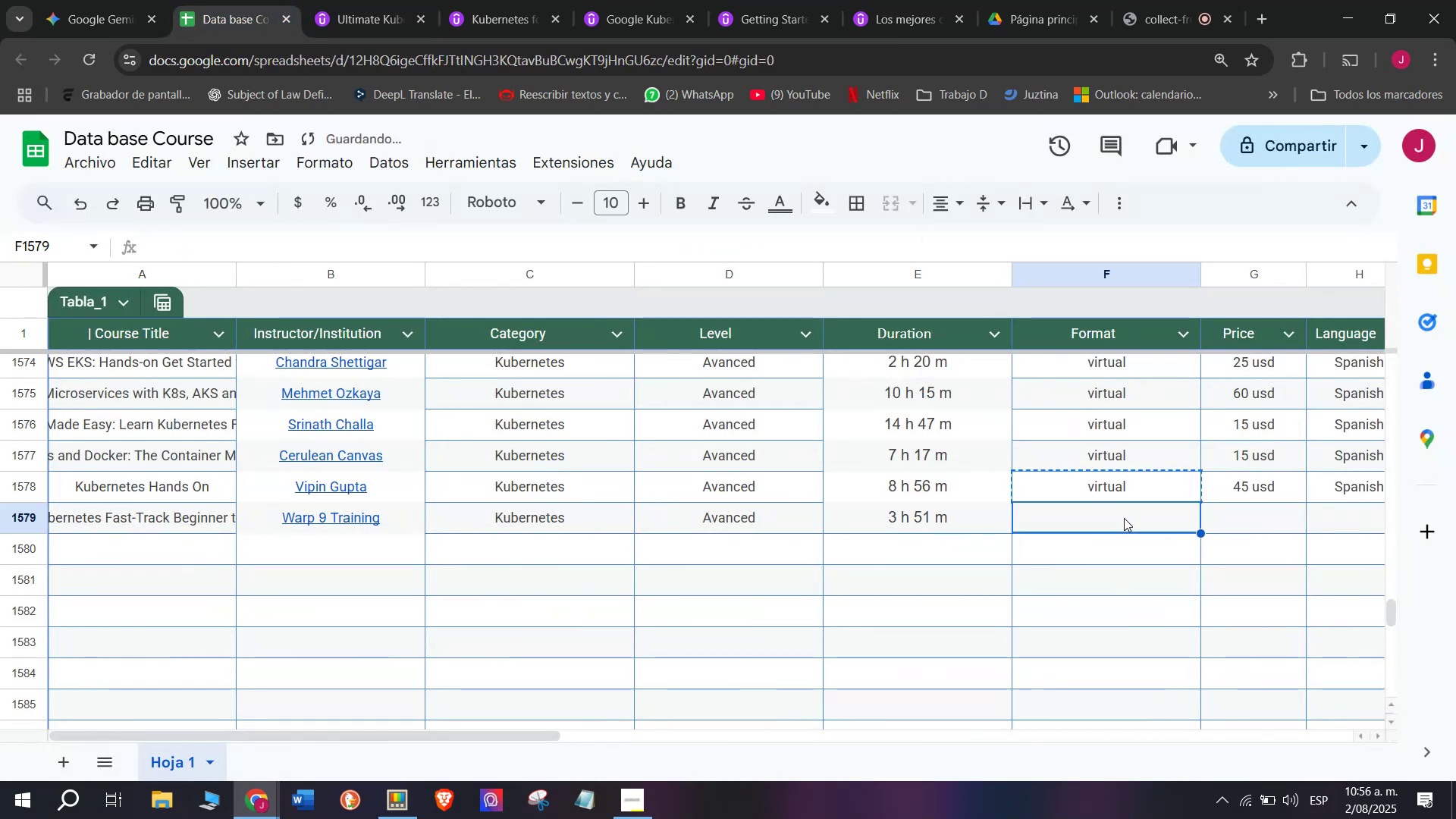 
key(Control+ControlLeft)
 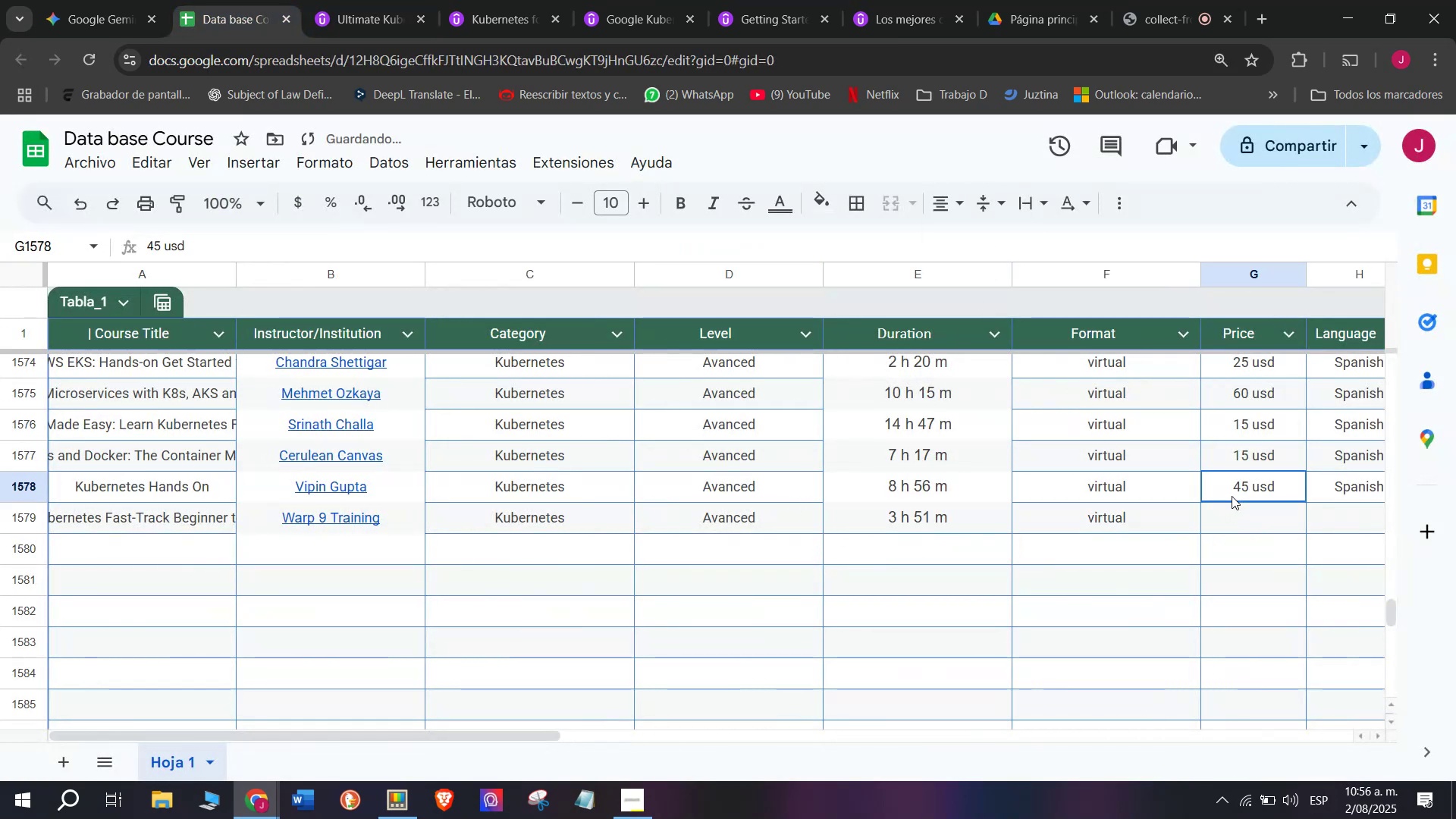 
key(Z)
 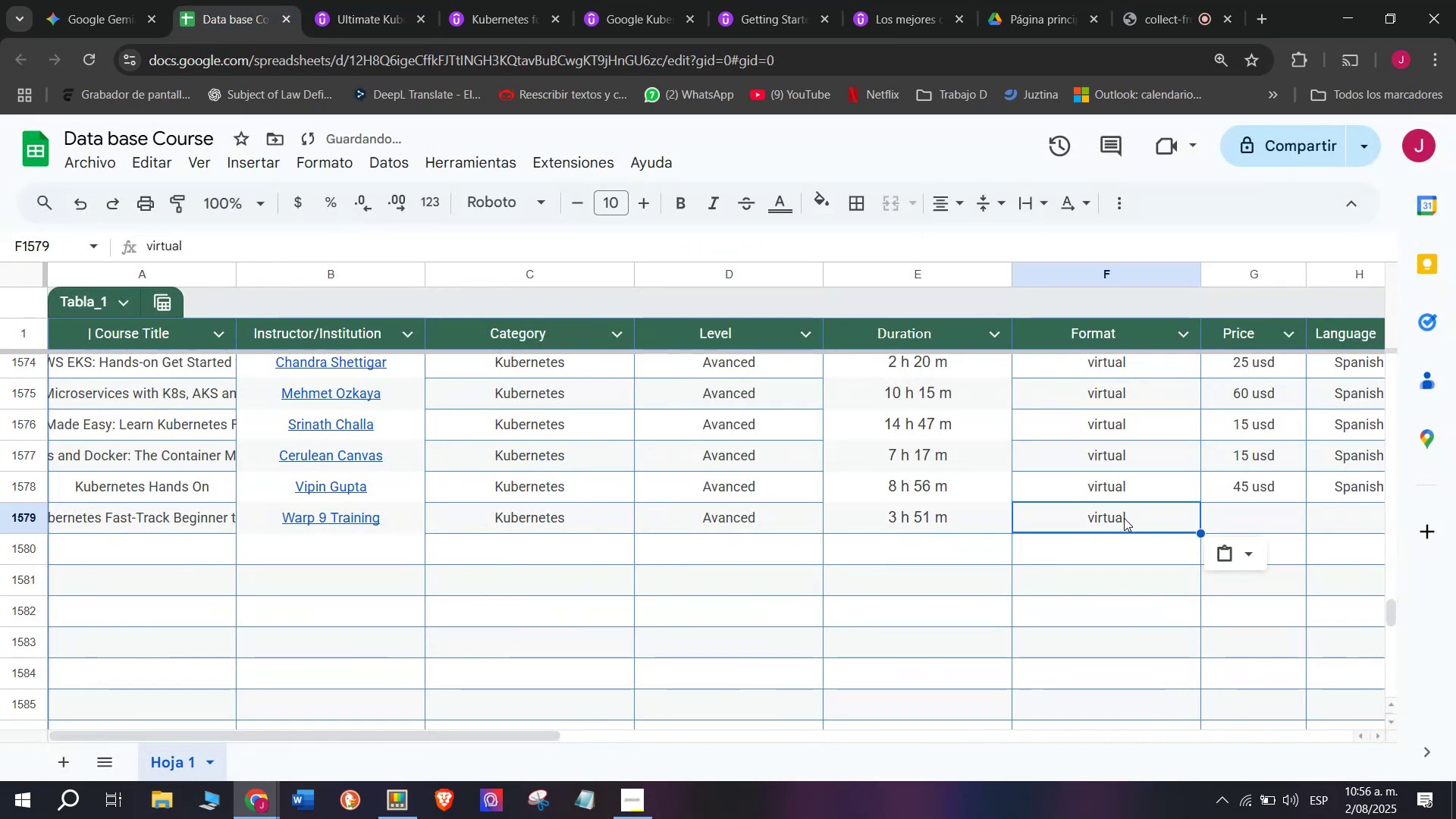 
key(Control+V)
 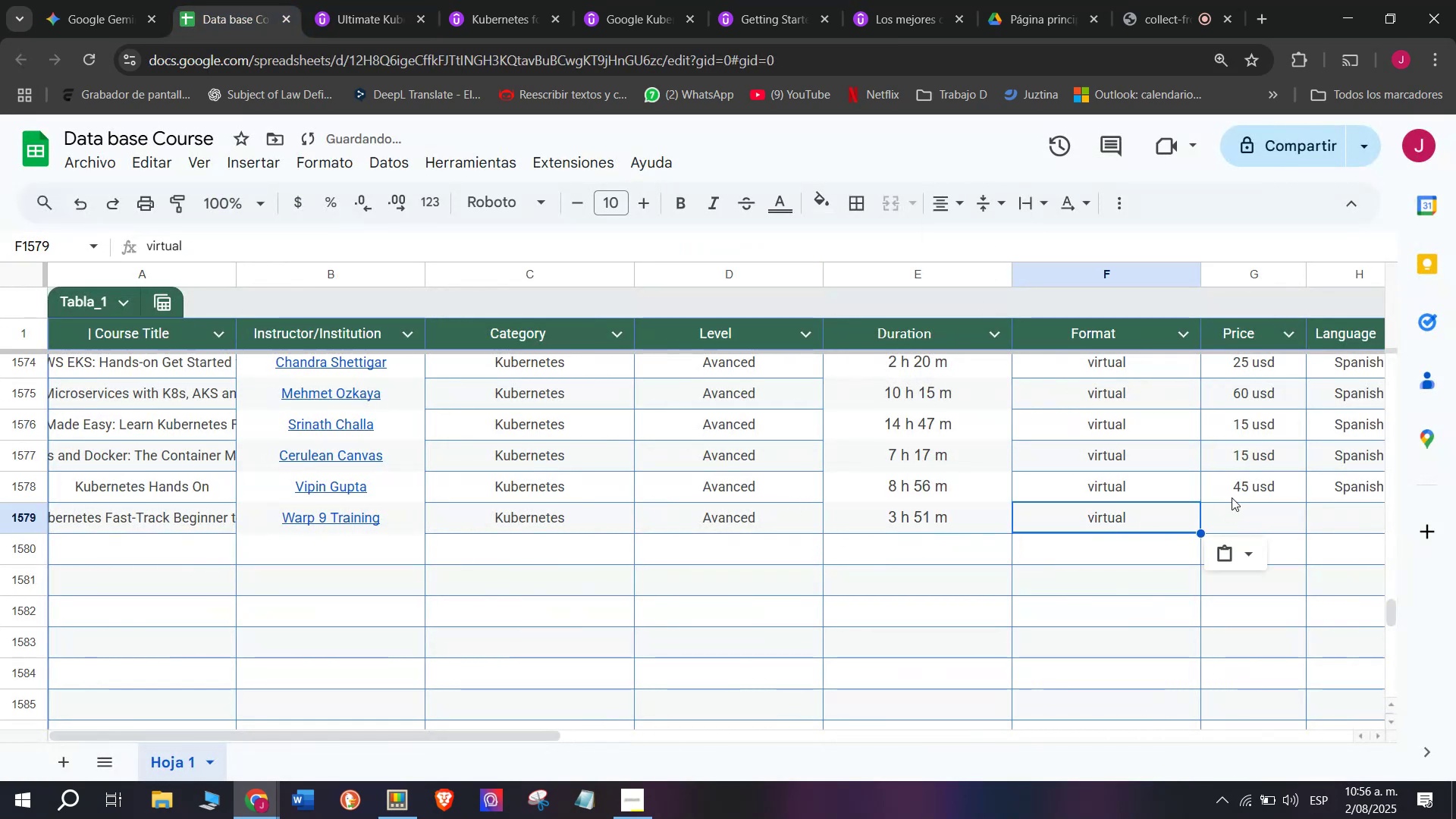 
left_click([1232, 496])
 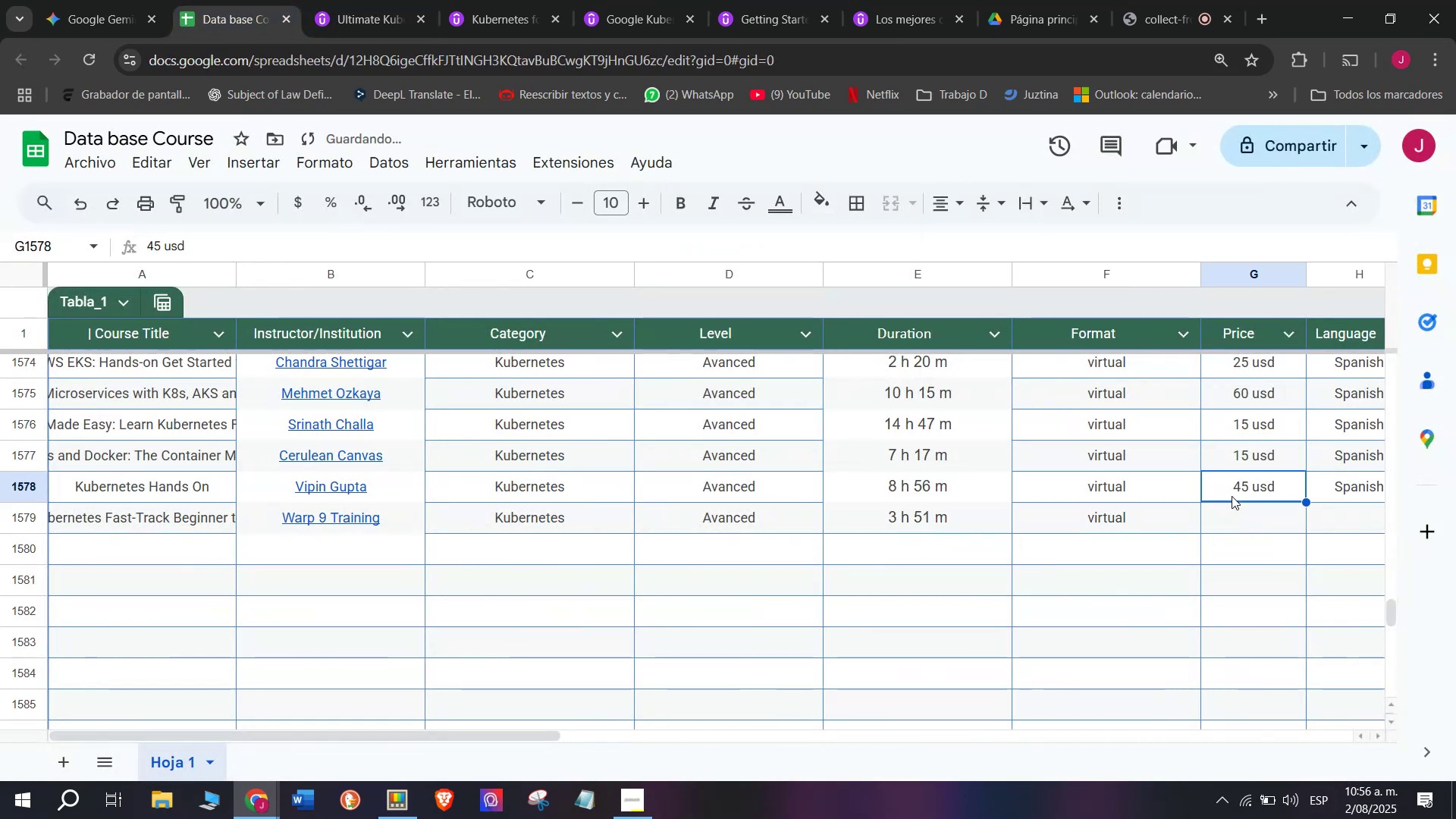 
key(Control+ControlLeft)
 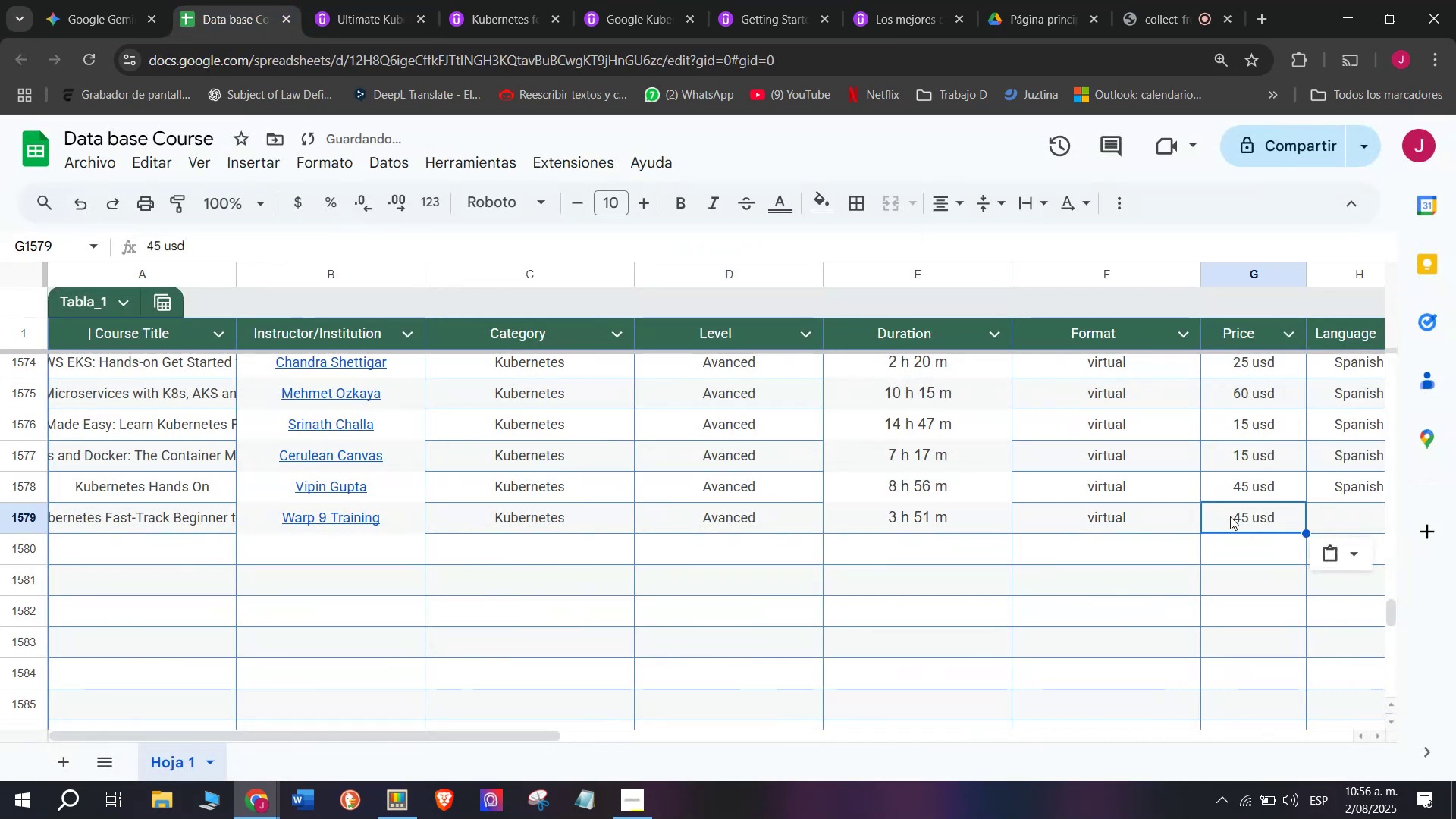 
key(Break)
 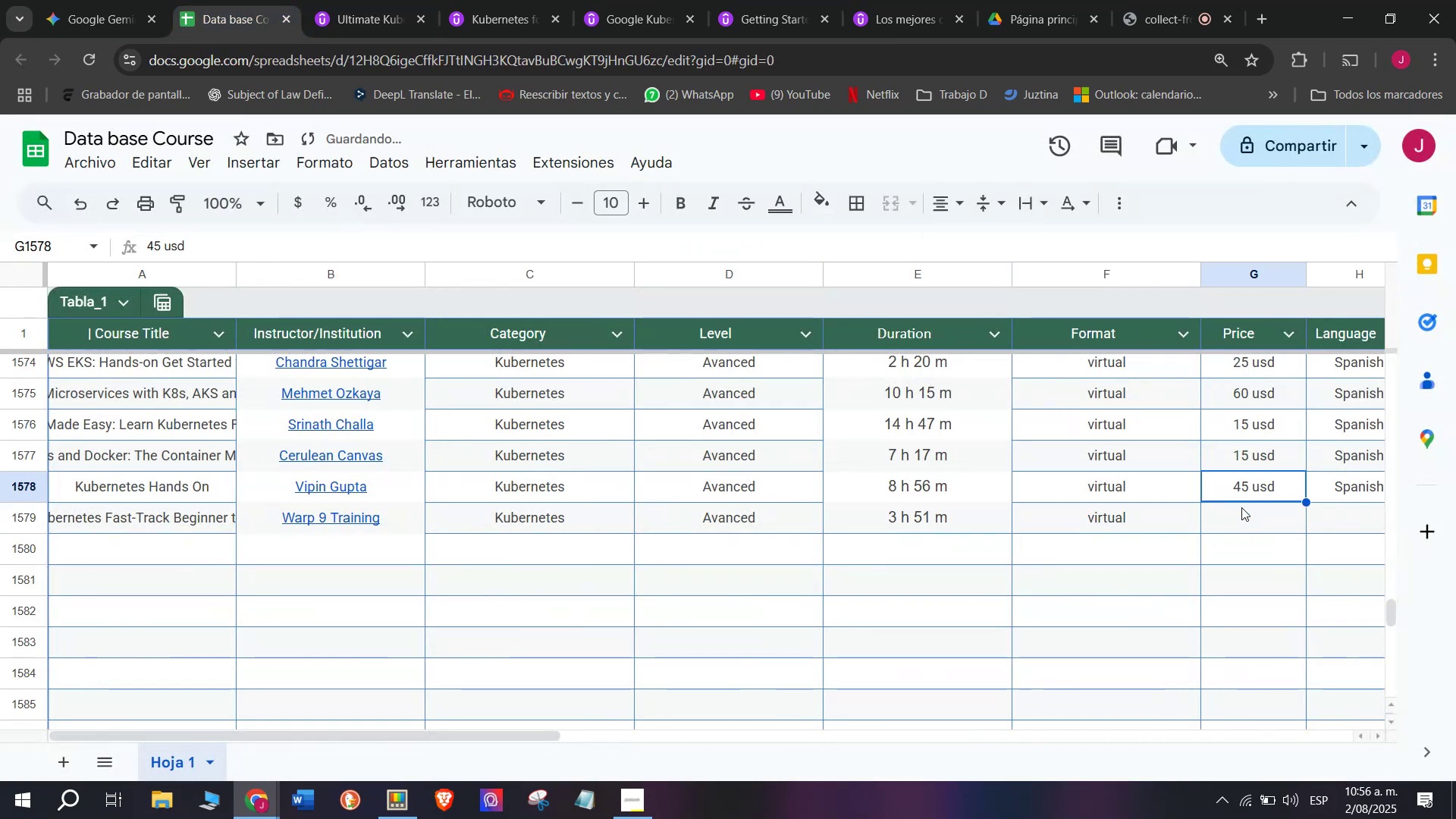 
key(Control+C)
 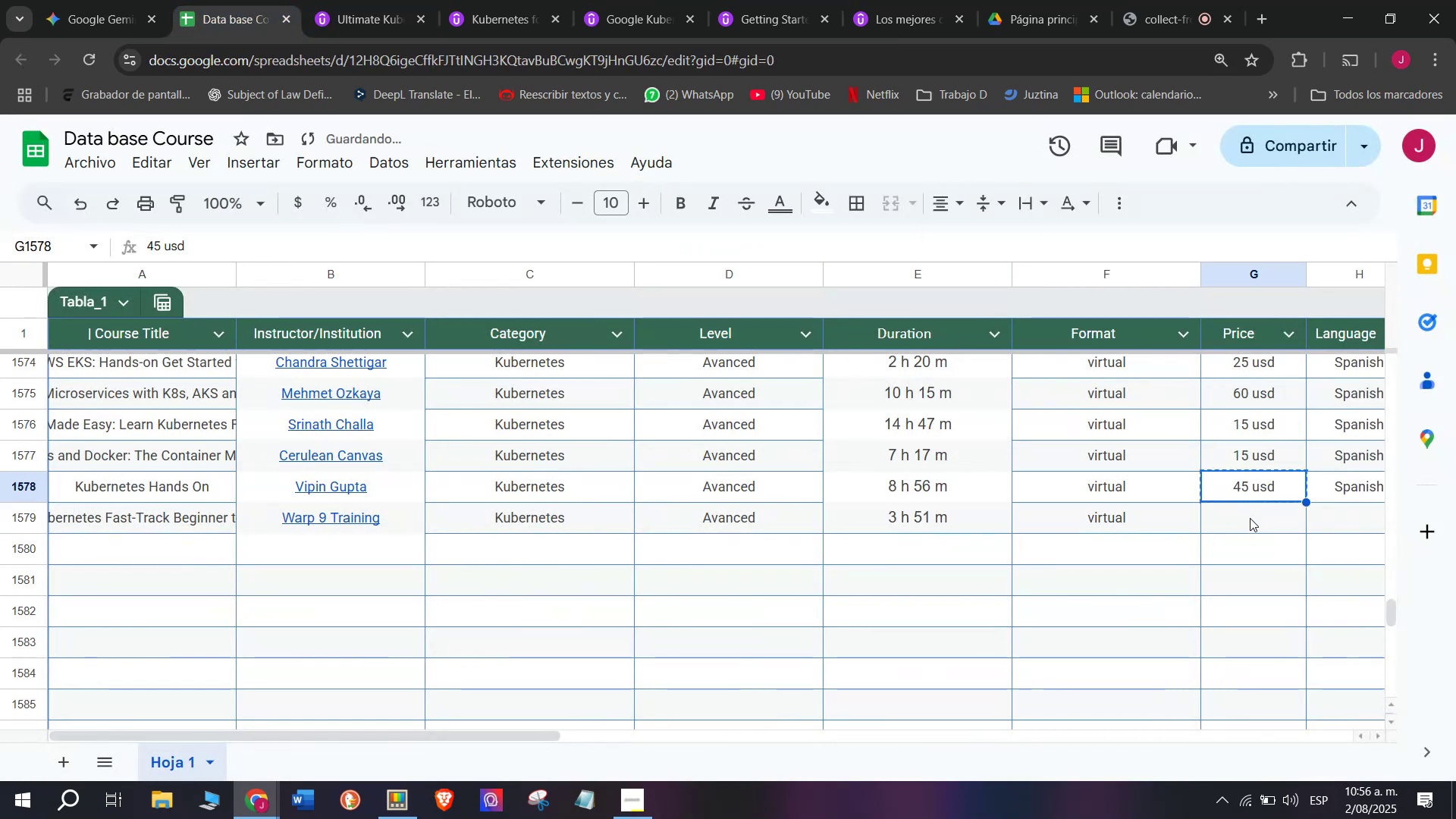 
double_click([1250, 518])
 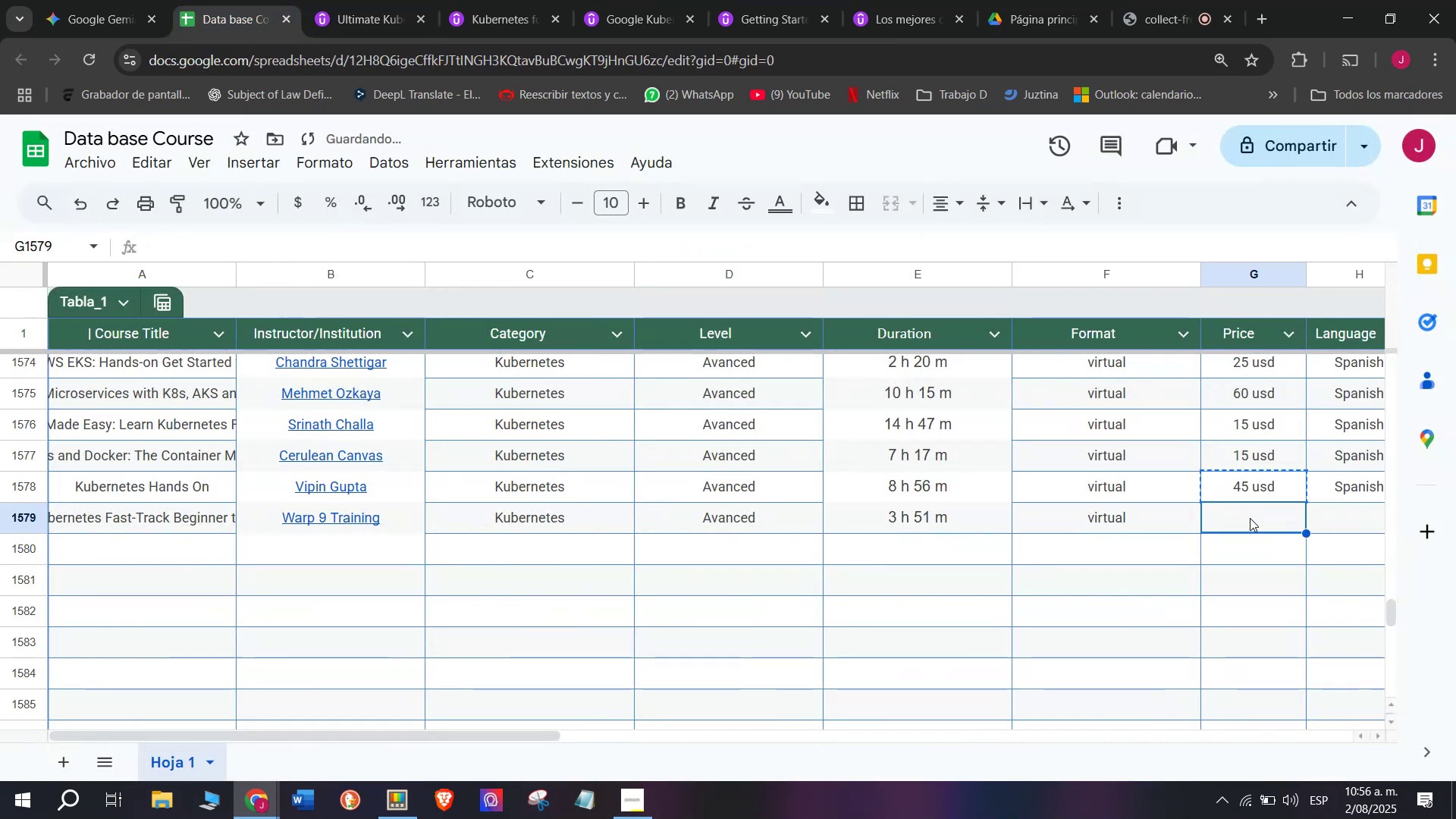 
key(Control+ControlLeft)
 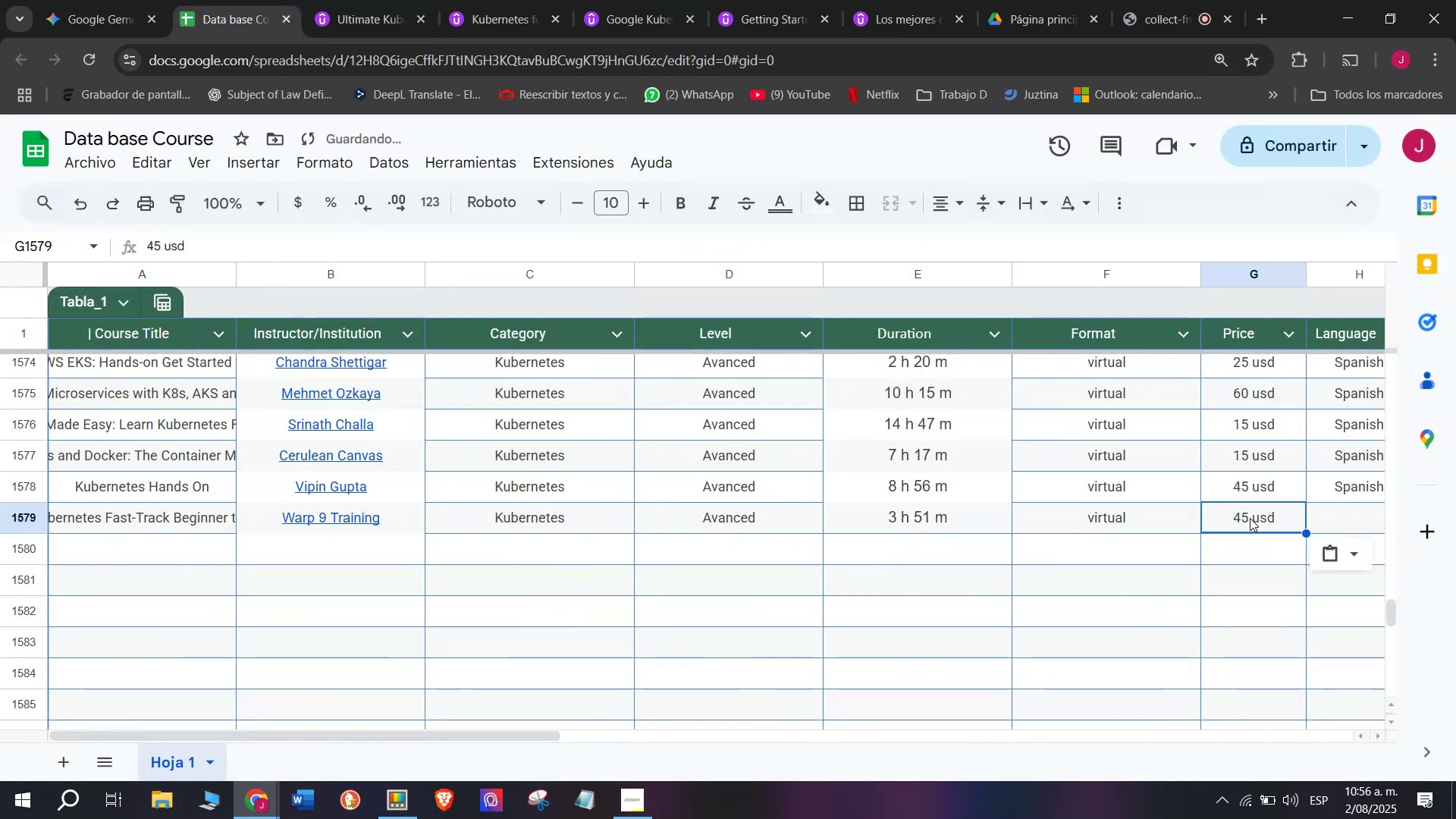 
key(Z)
 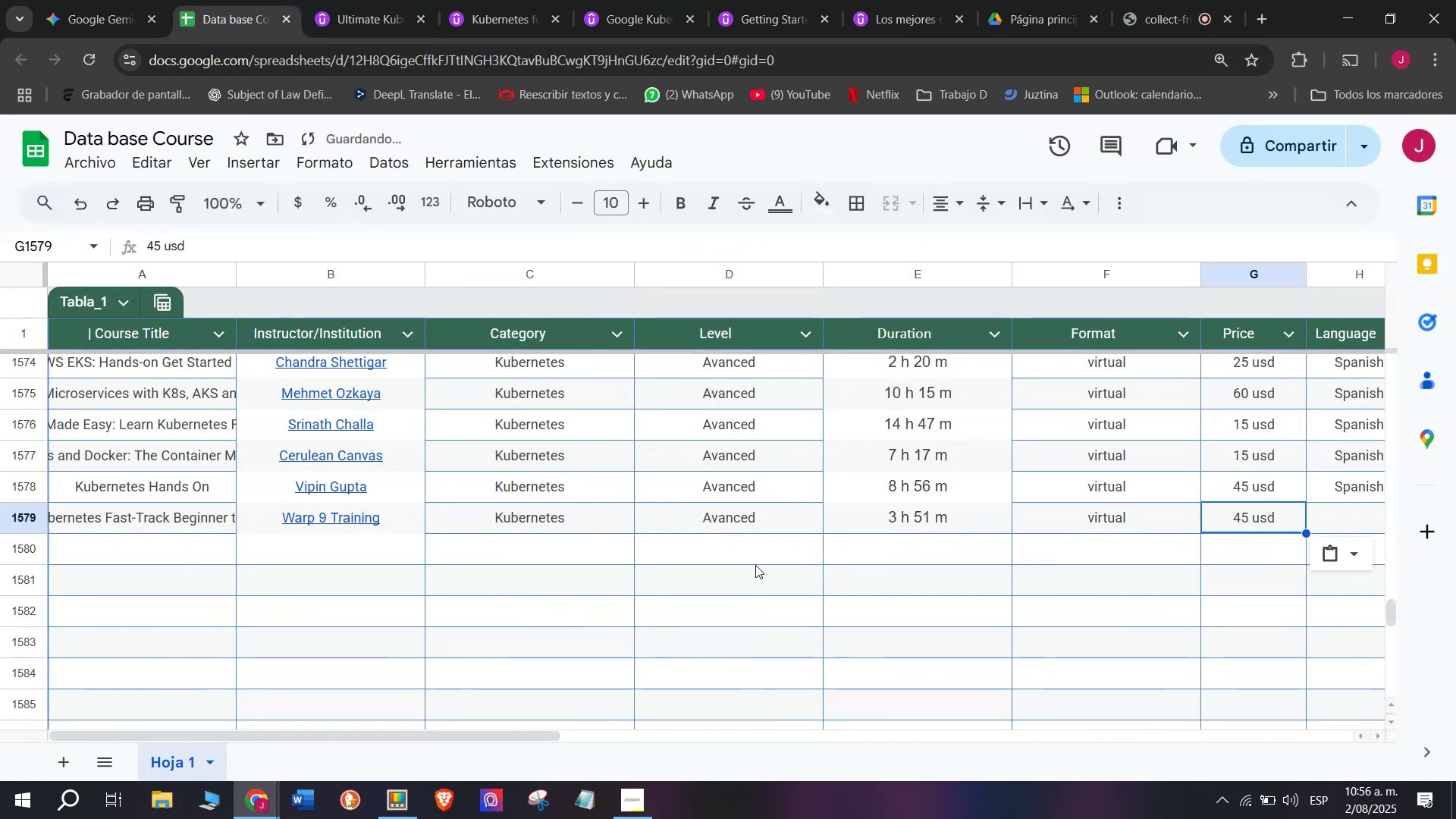 
key(Control+V)
 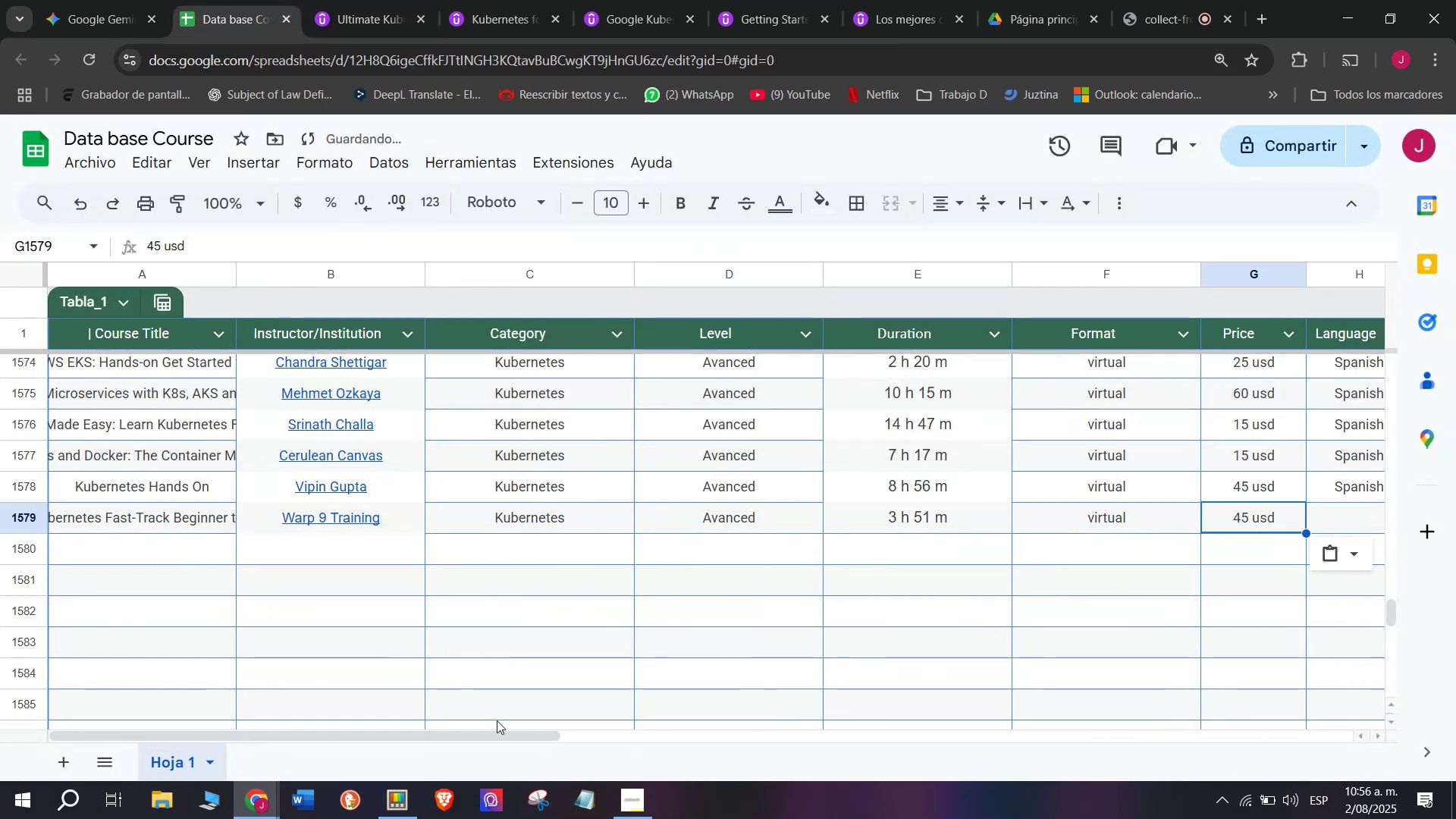 
left_click_drag(start_coordinate=[497, 739], to_coordinate=[719, 767])
 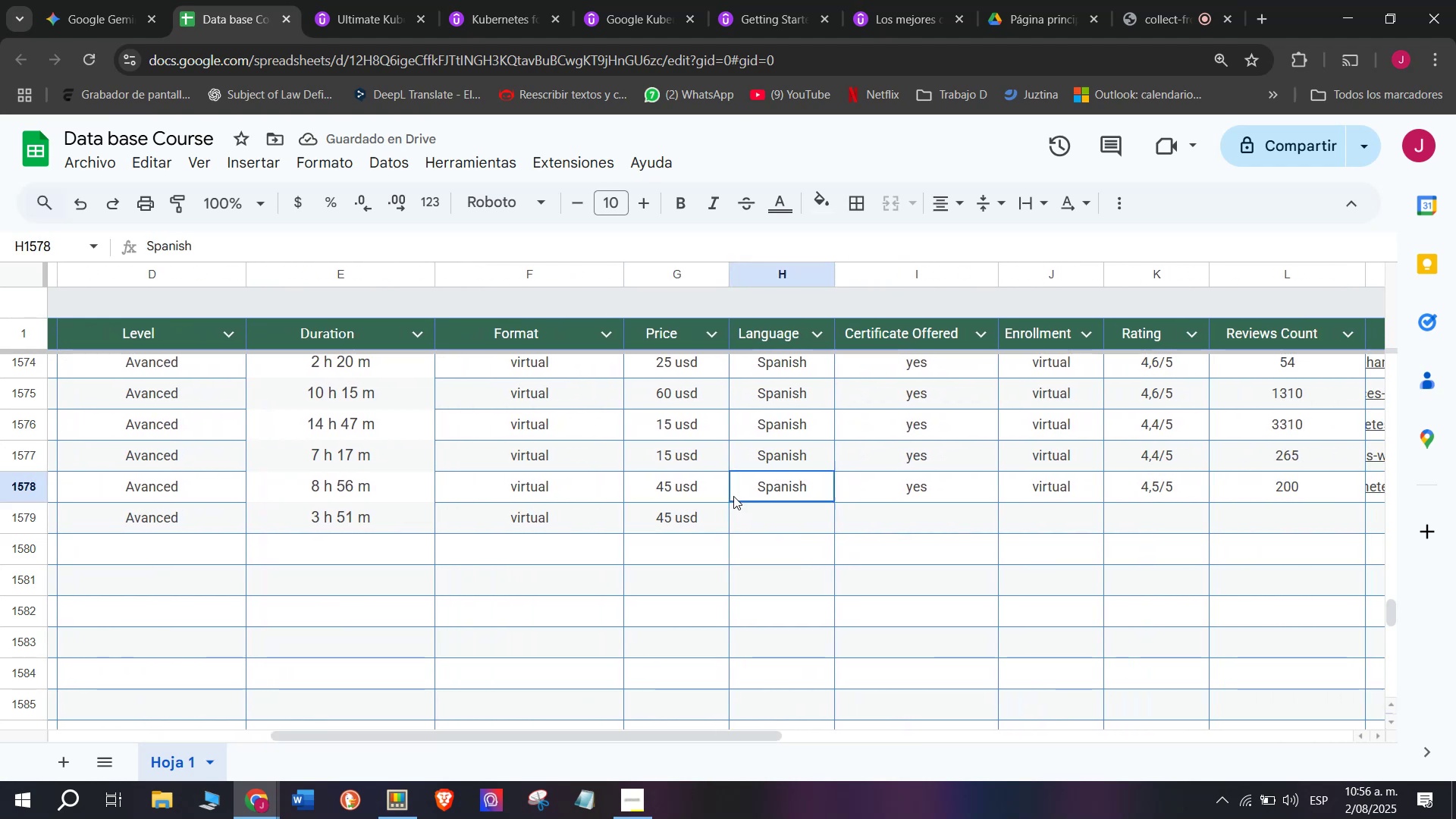 
key(Break)
 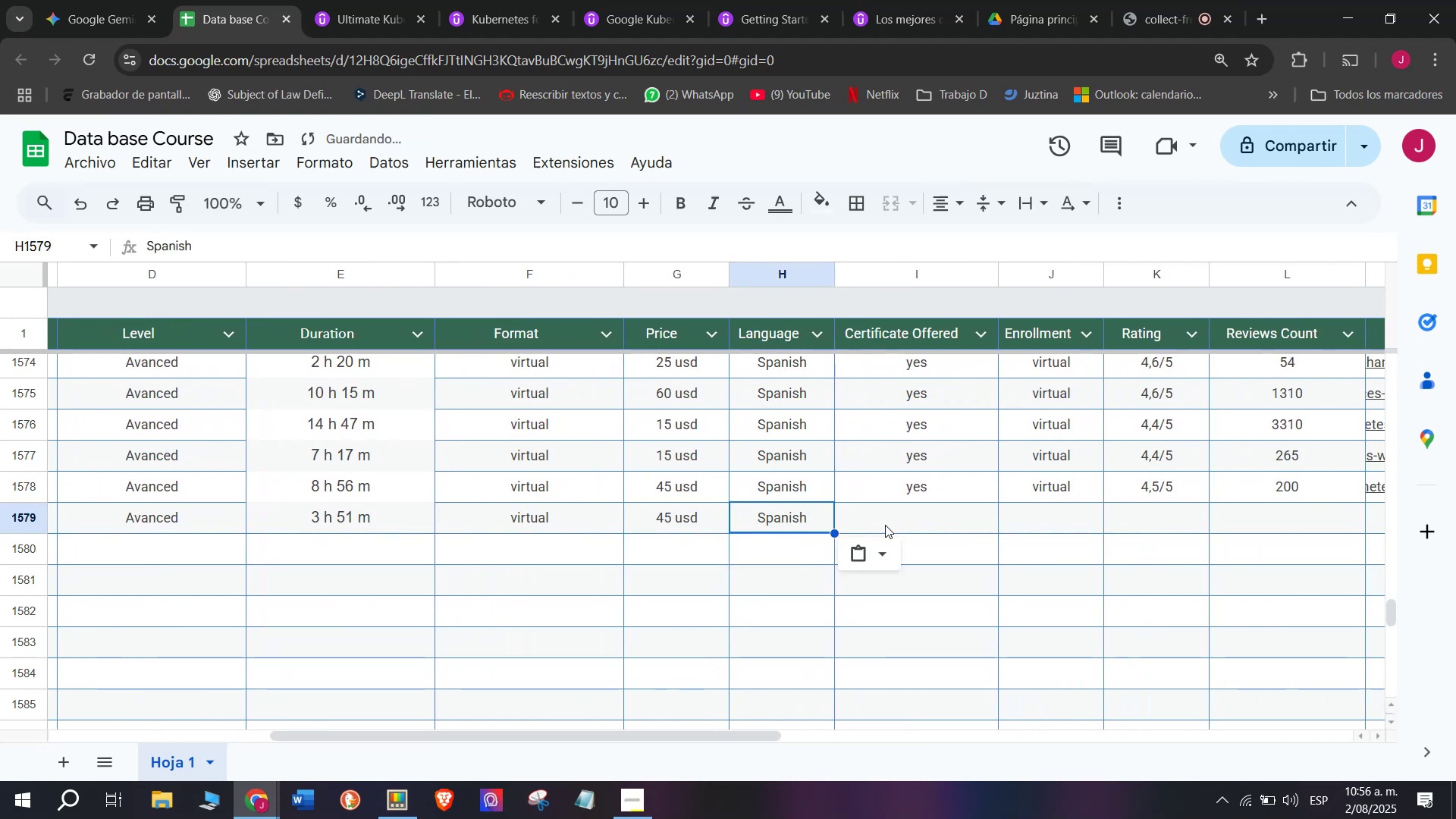 
key(Control+ControlLeft)
 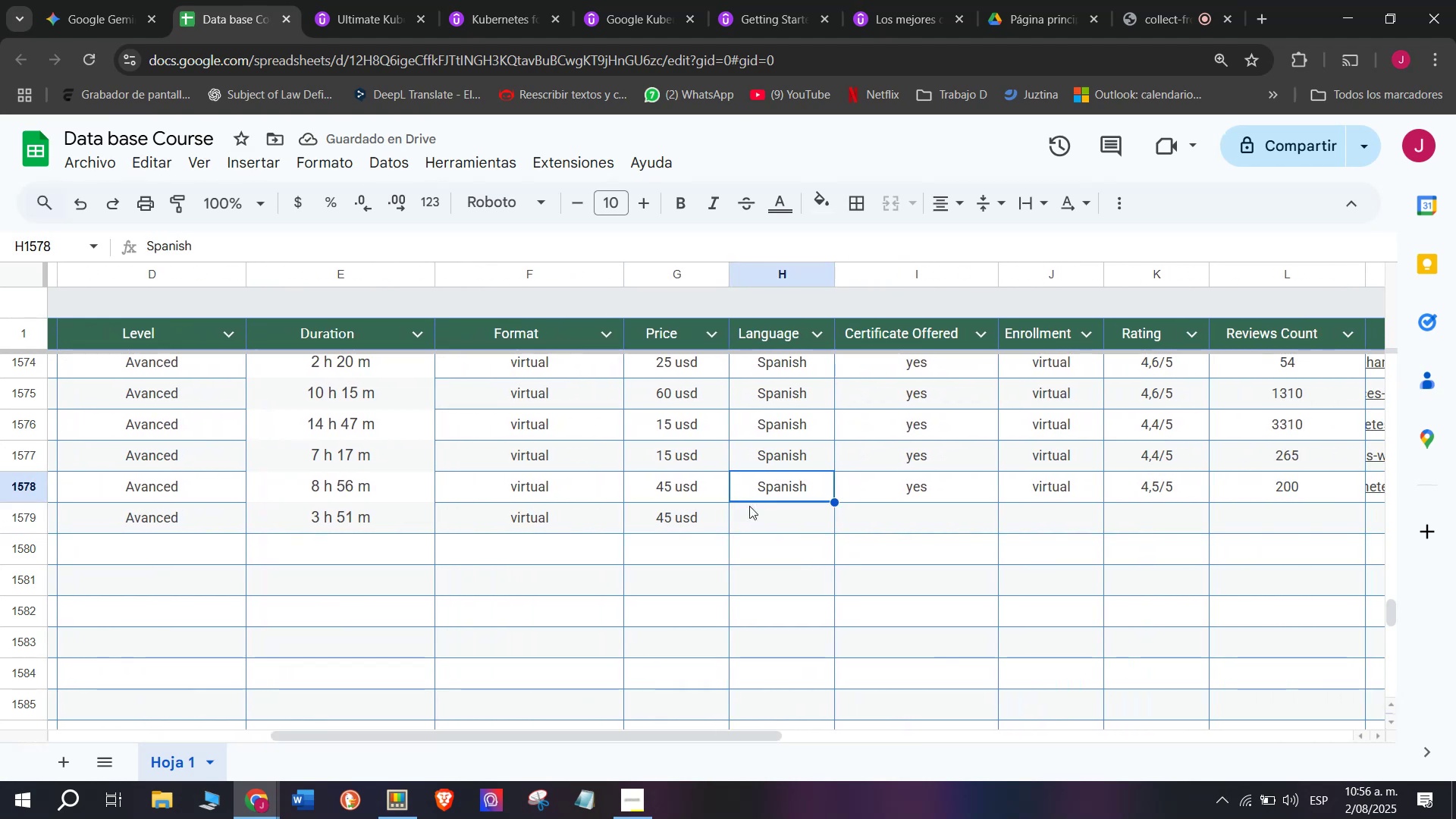 
key(Control+C)
 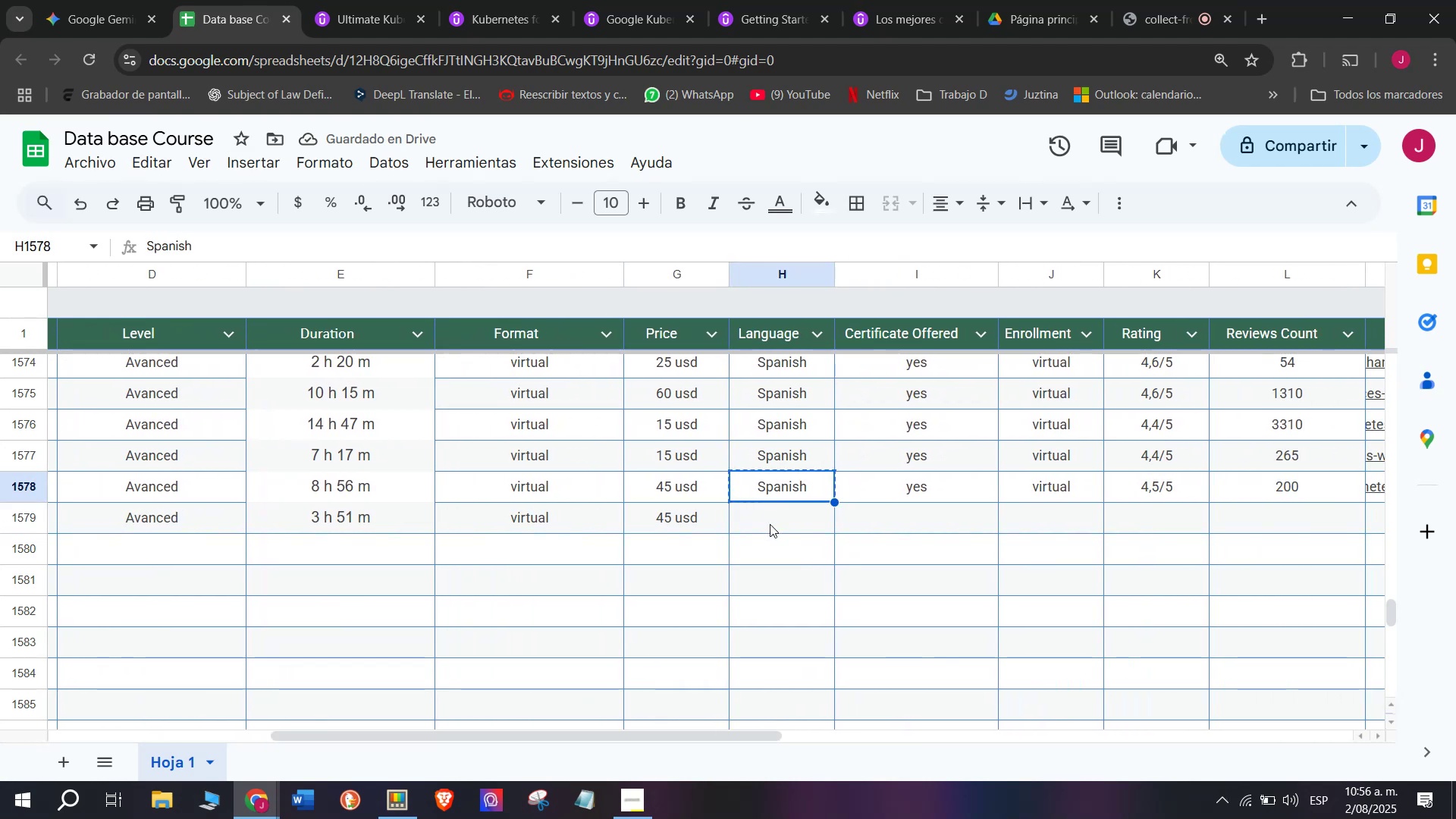 
double_click([770, 524])
 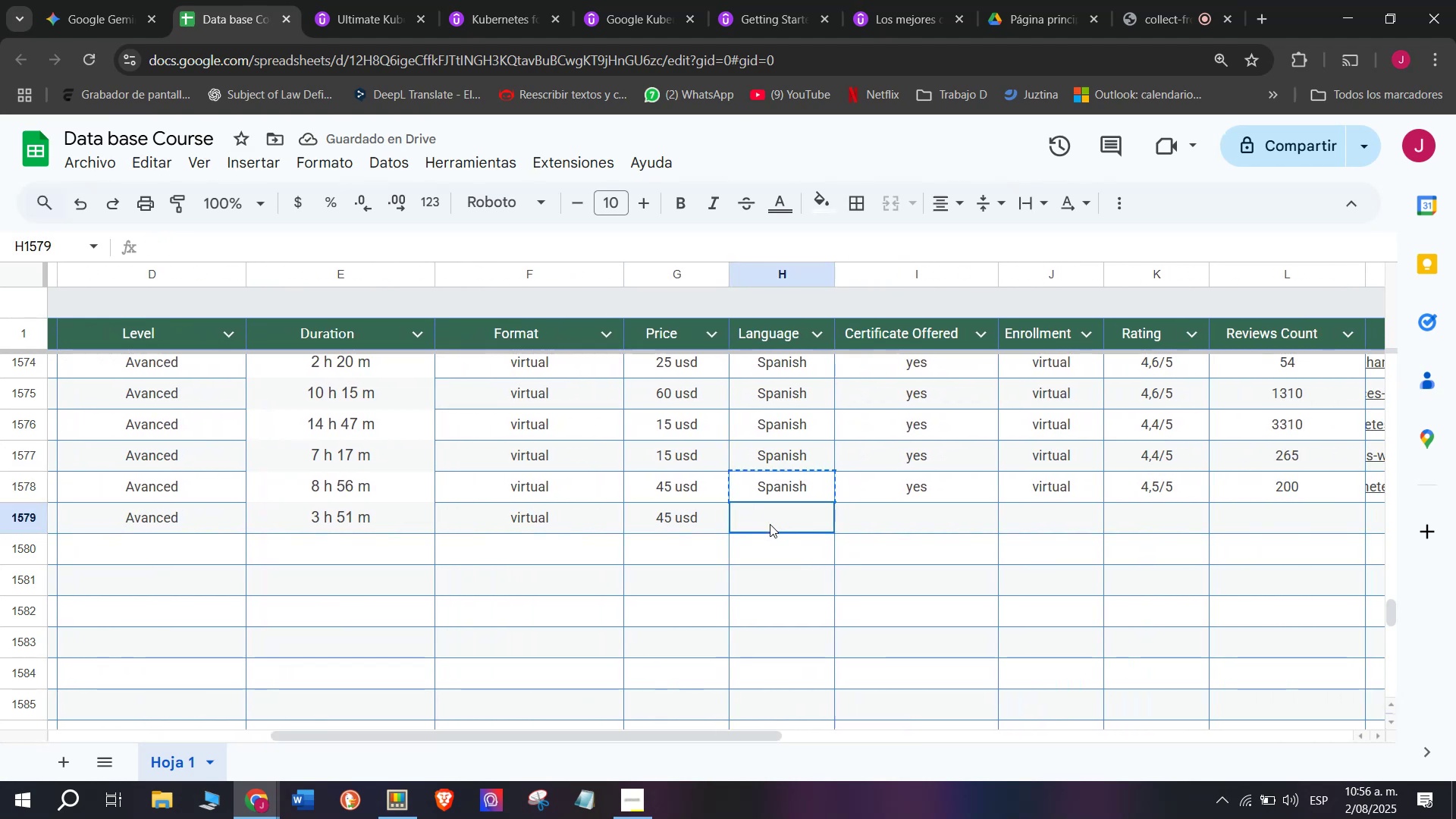 
key(Z)
 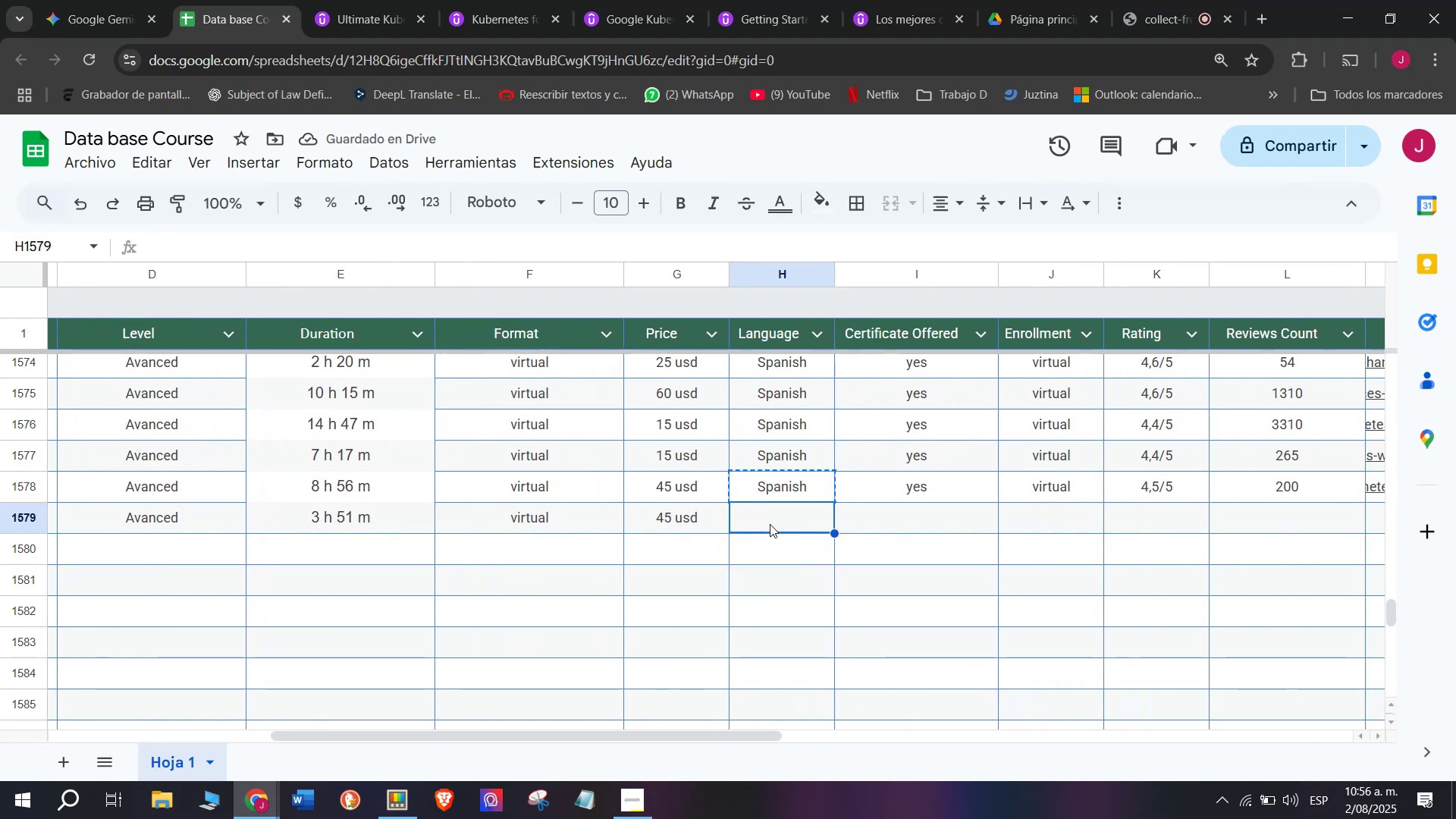 
key(Control+ControlLeft)
 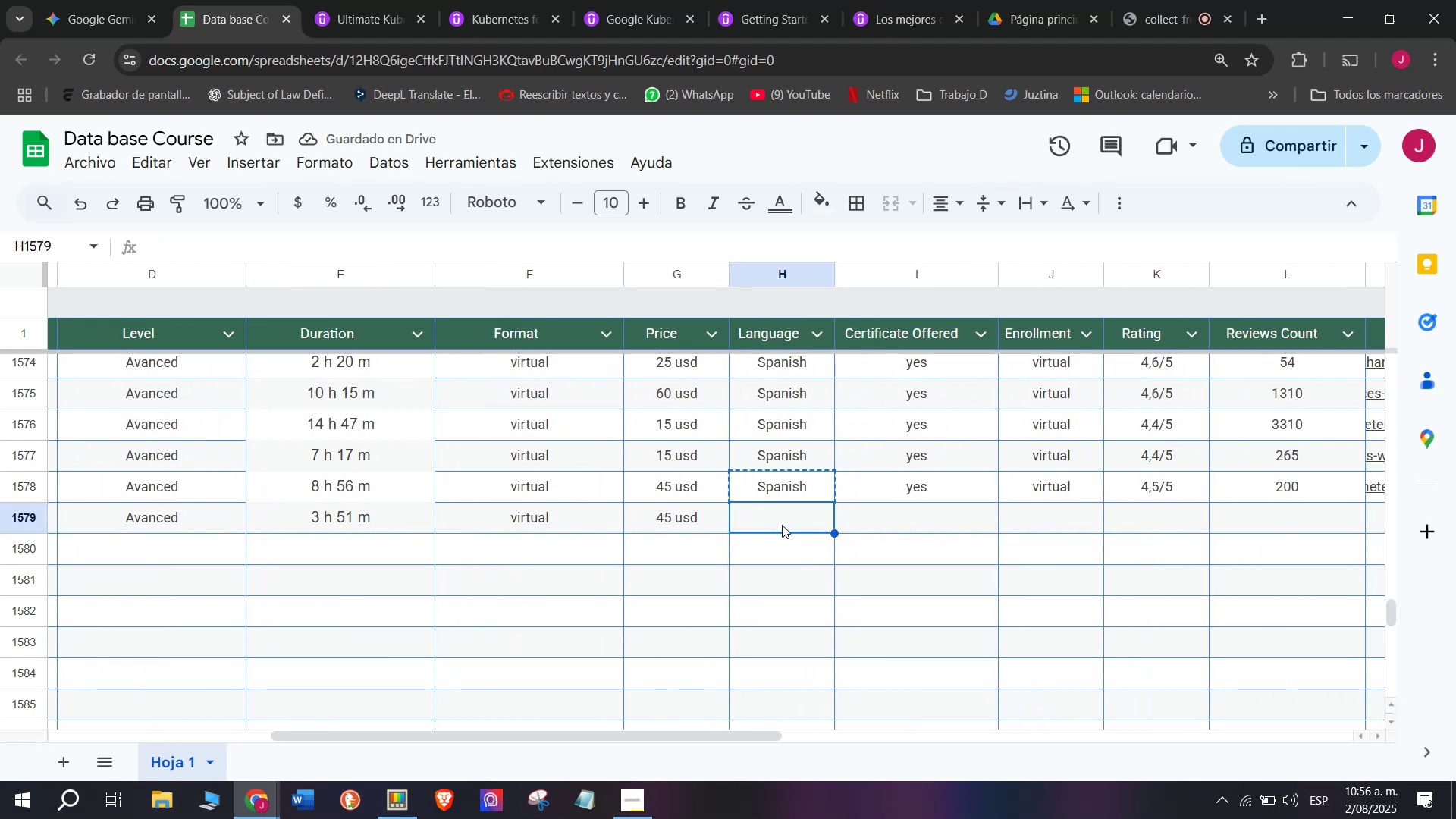 
key(Control+V)
 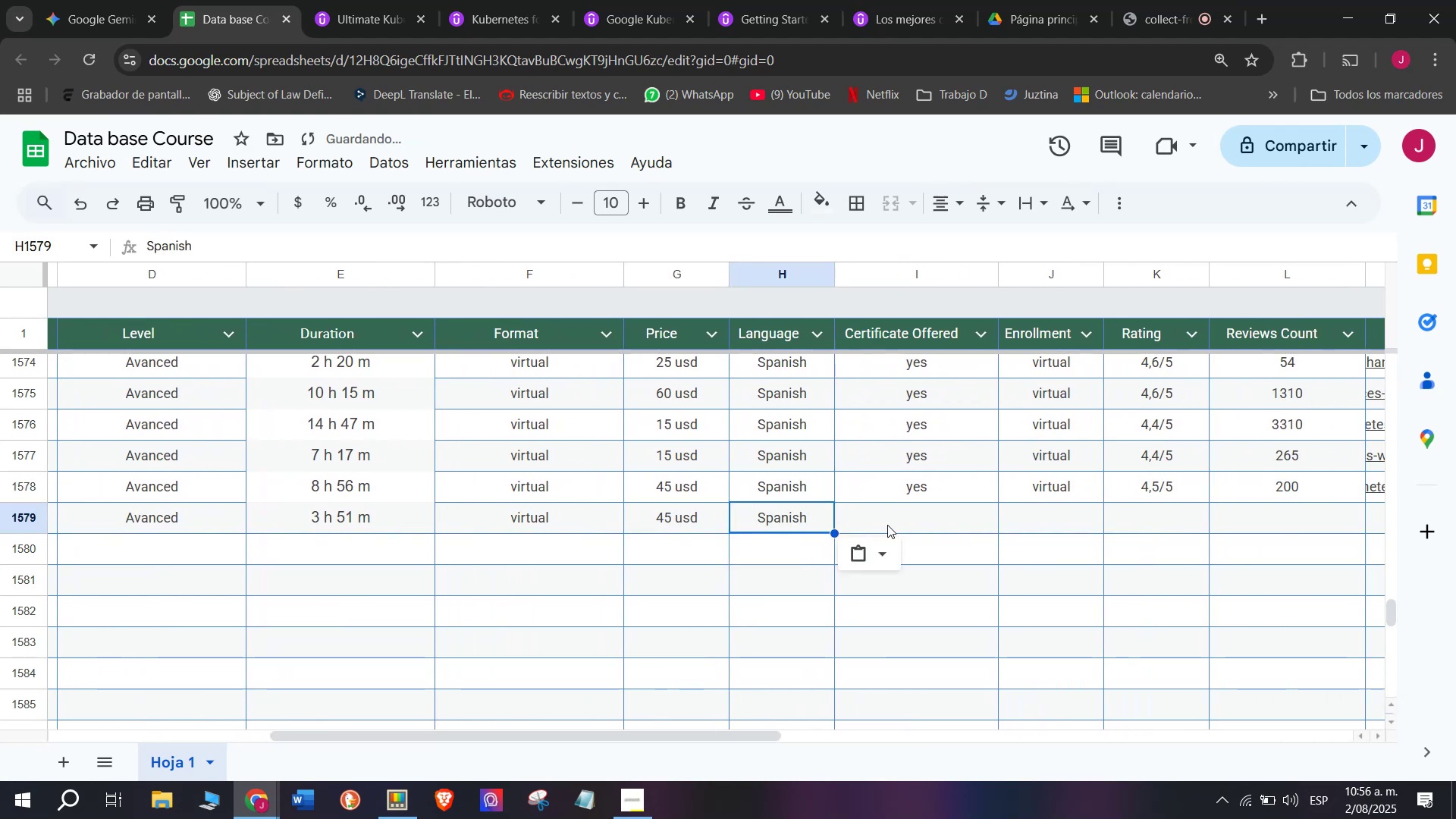 
triple_click([887, 525])
 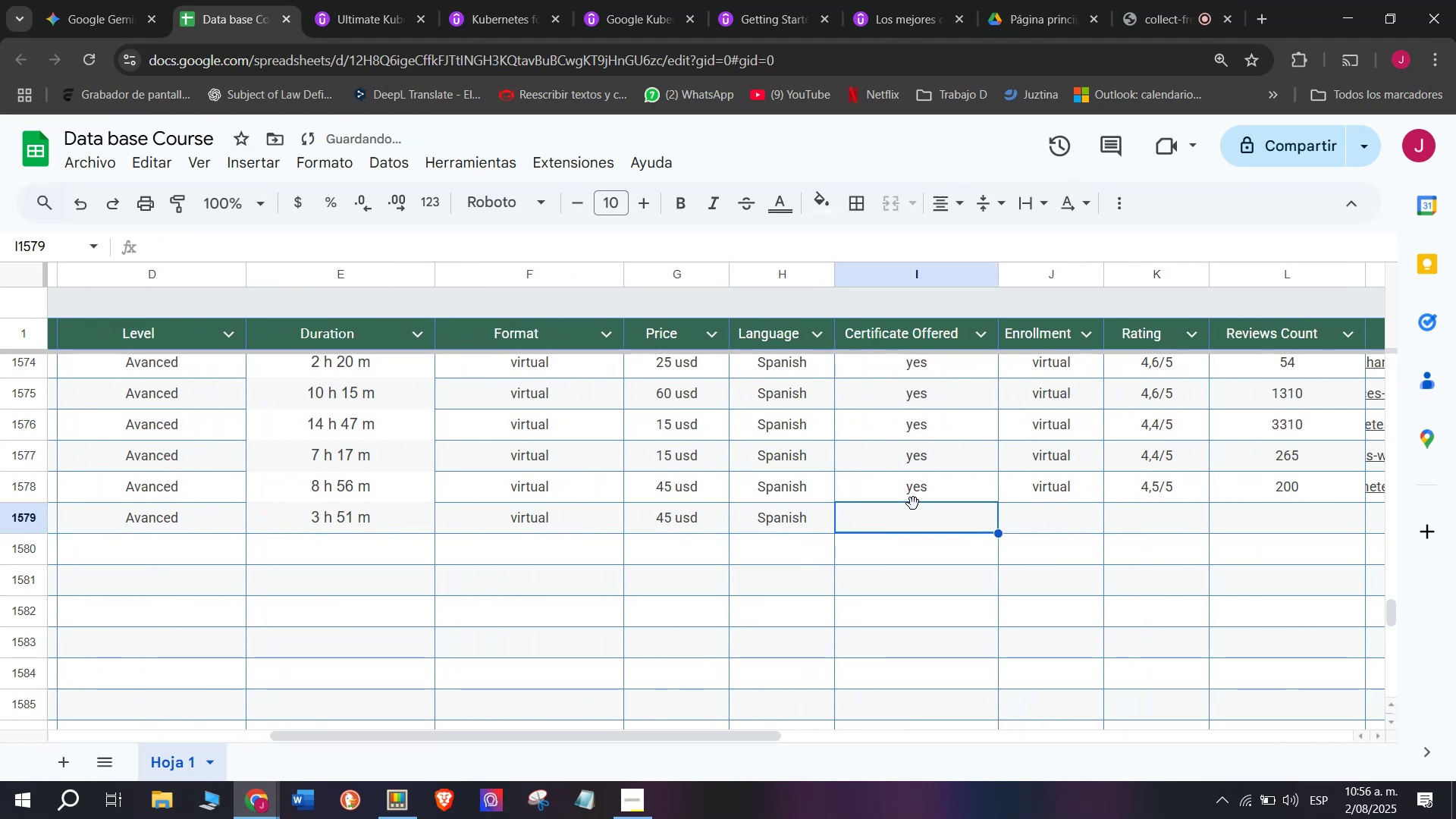 
triple_click([913, 504])
 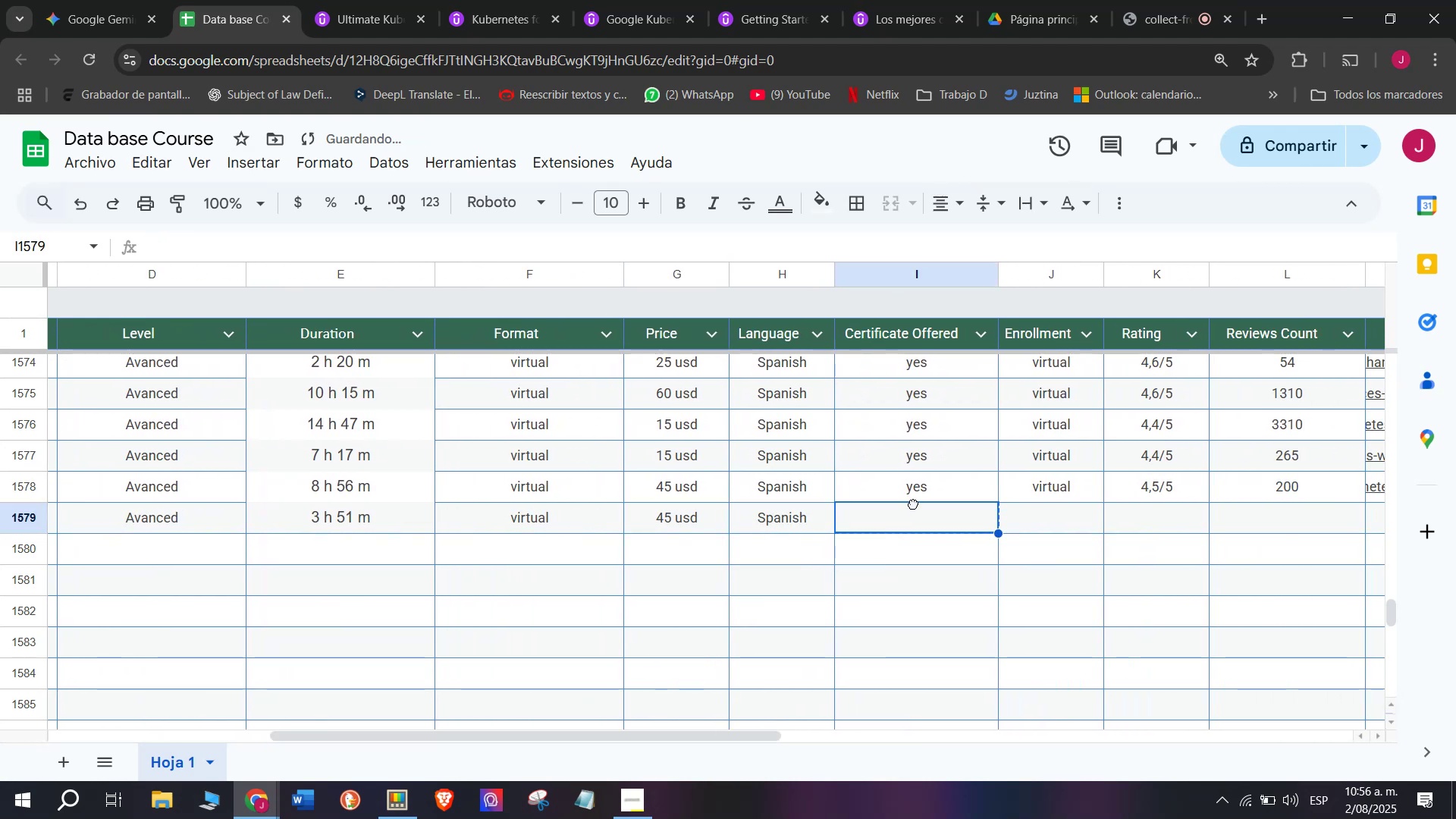 
key(Break)
 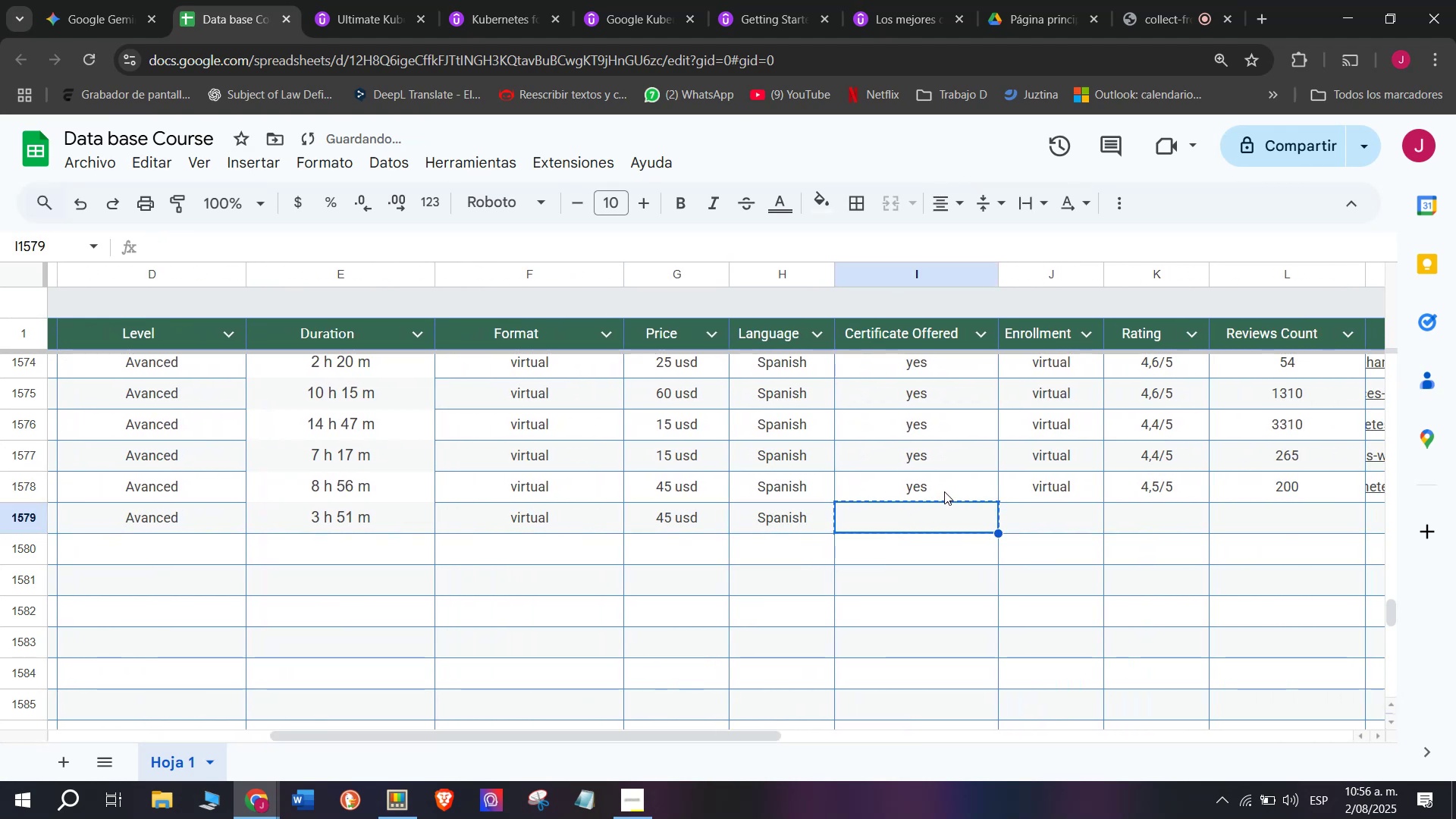 
key(Control+ControlLeft)
 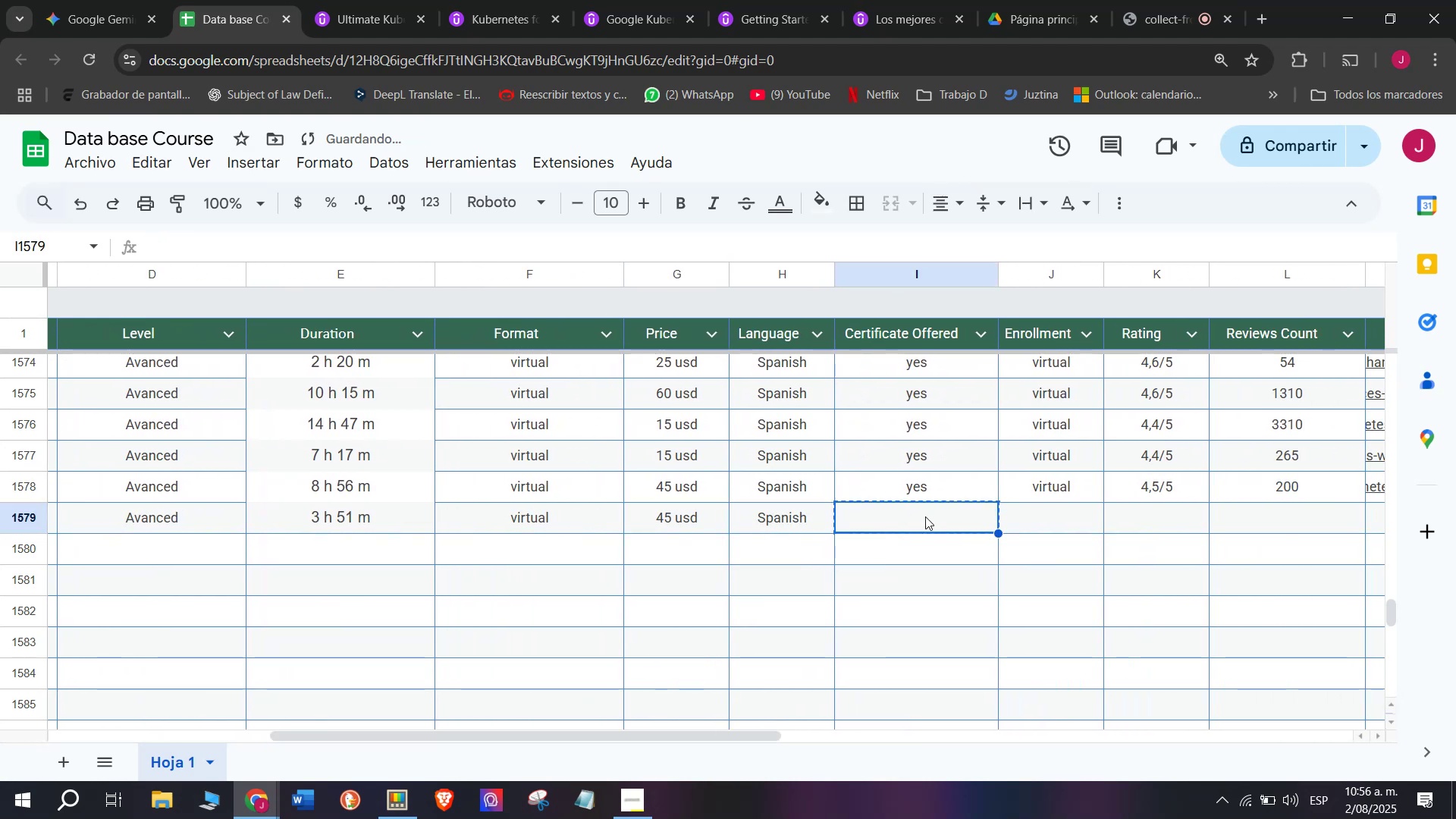 
key(Control+C)
 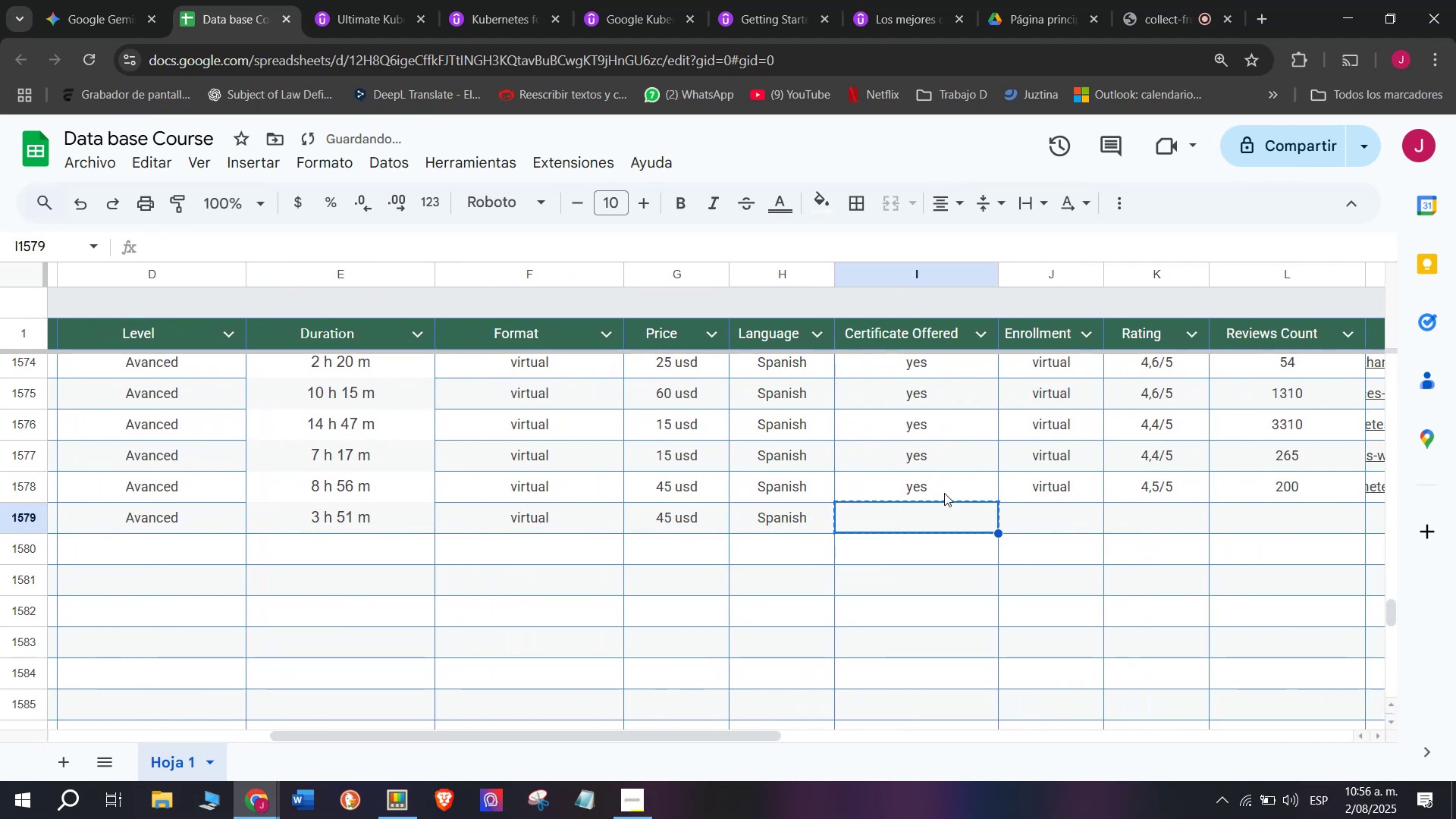 
key(Break)
 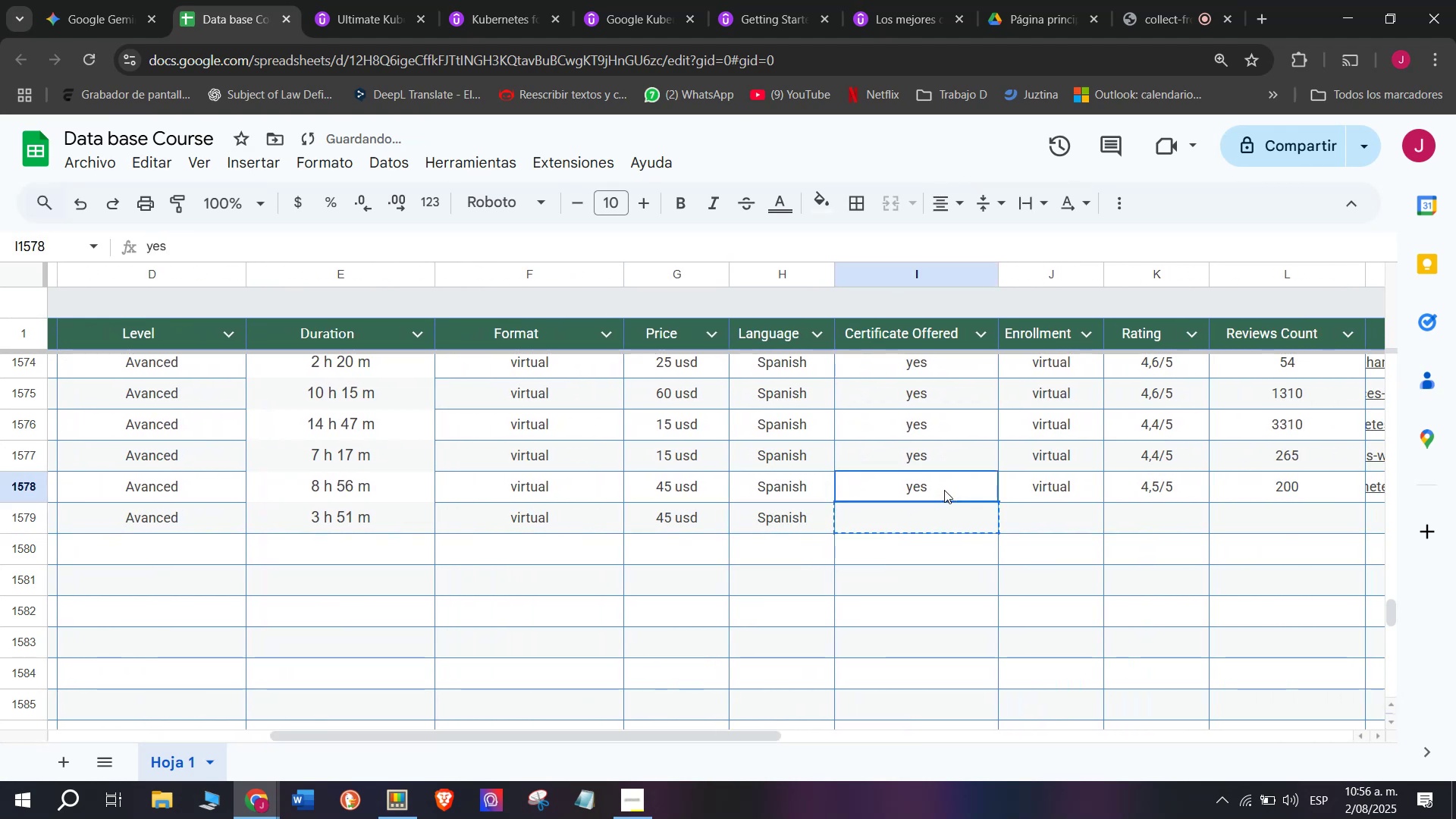 
key(Control+ControlLeft)
 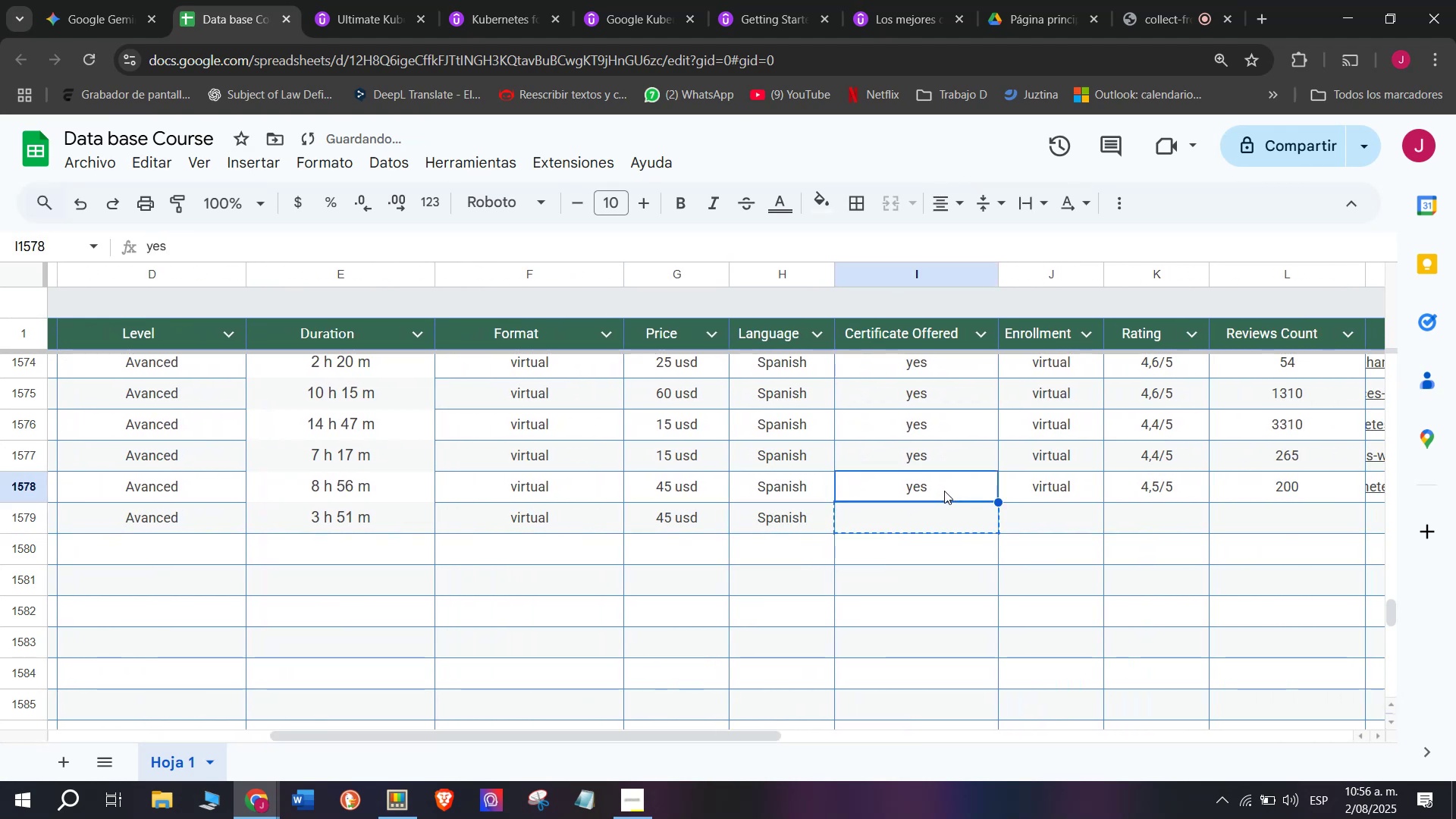 
key(Control+C)
 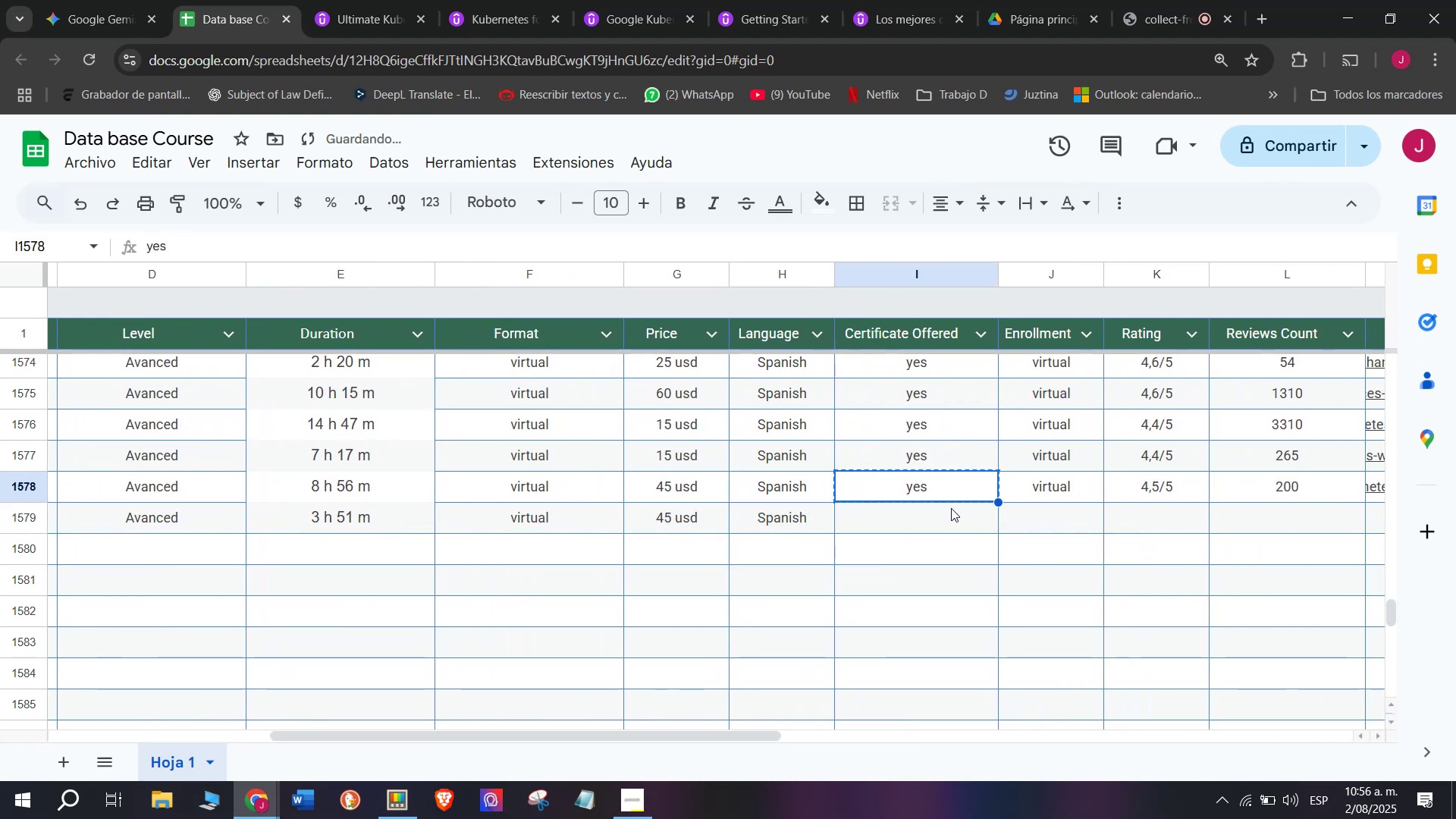 
left_click([951, 508])
 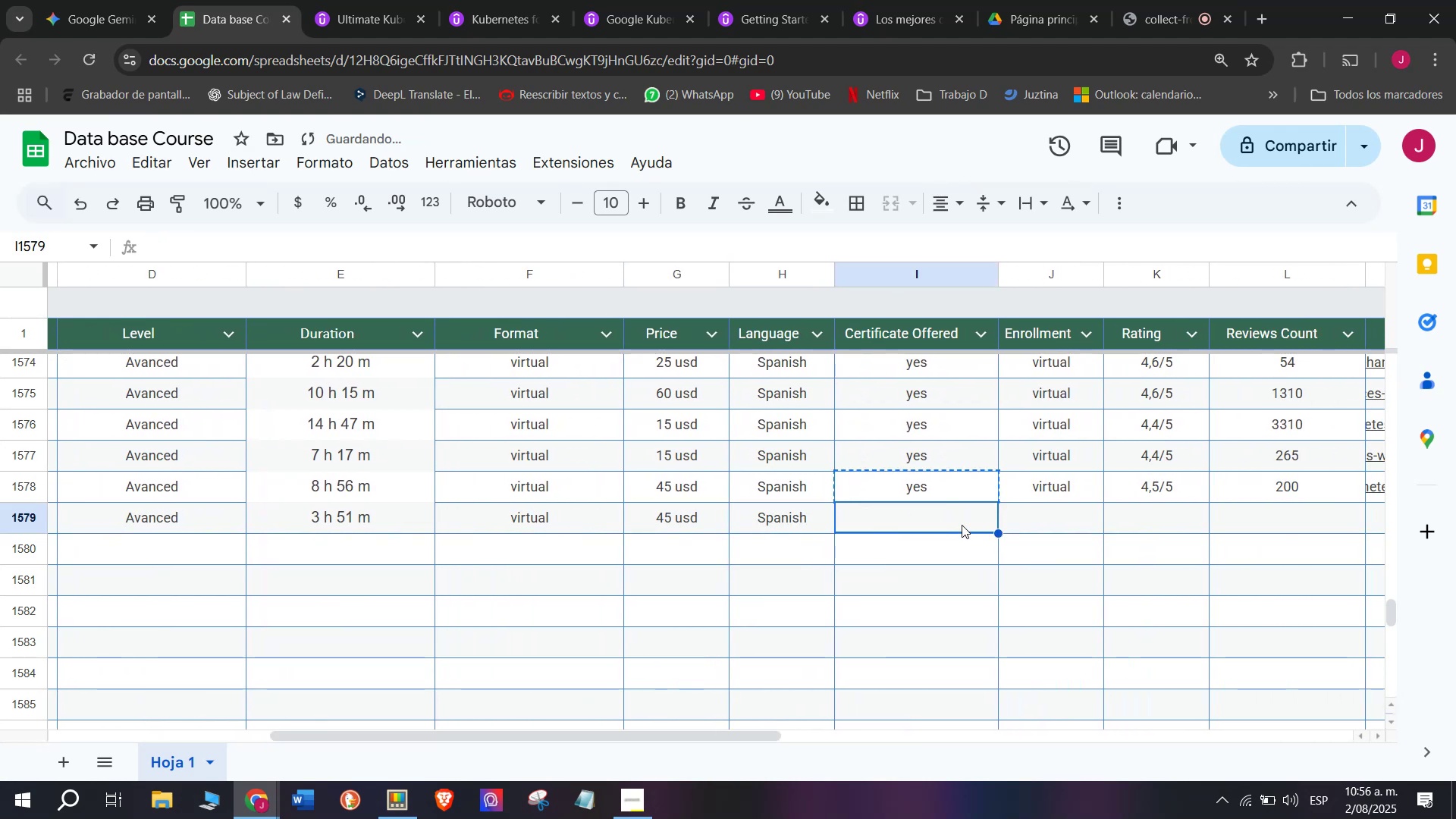 
key(Control+ControlLeft)
 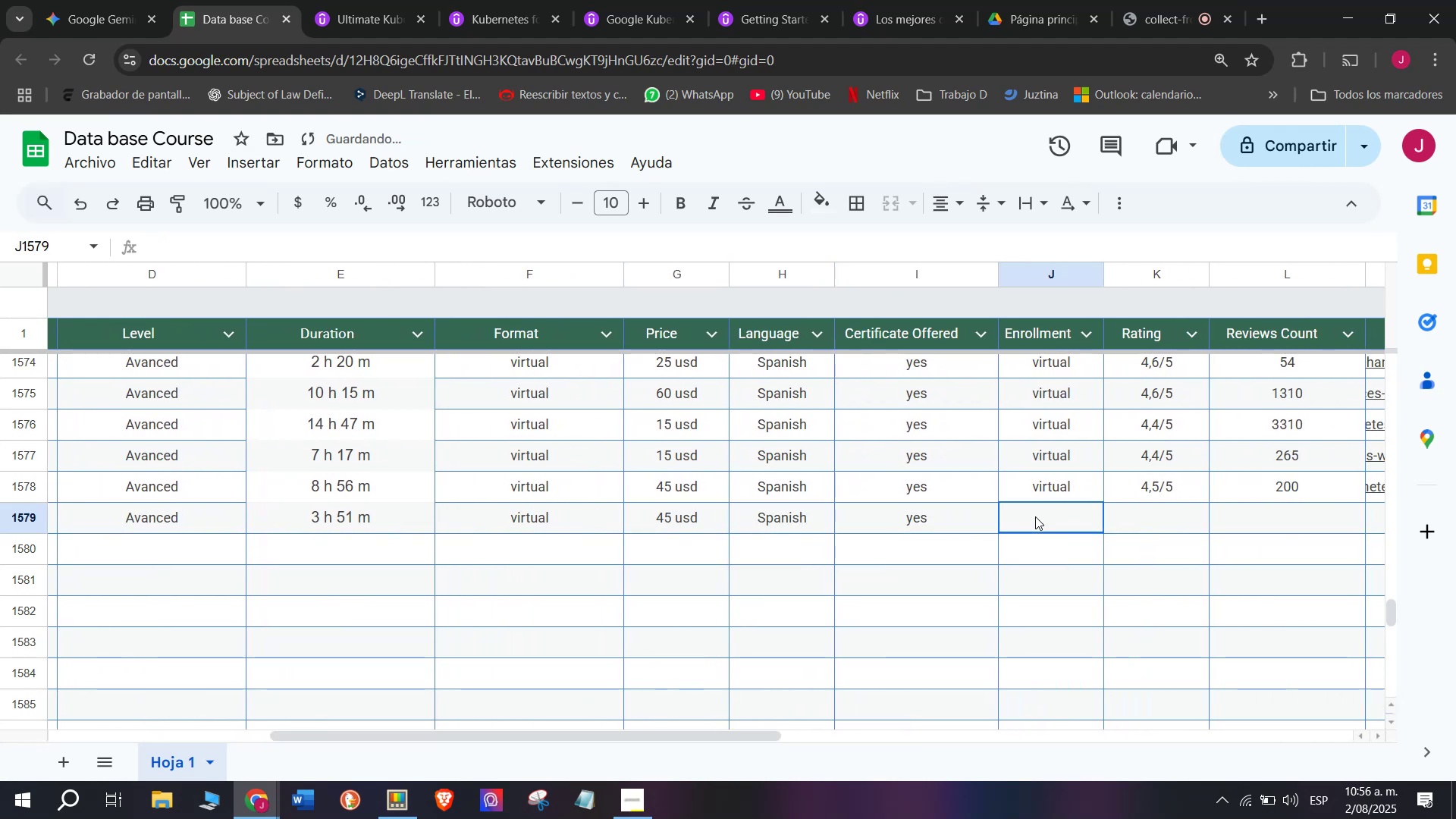 
key(Z)
 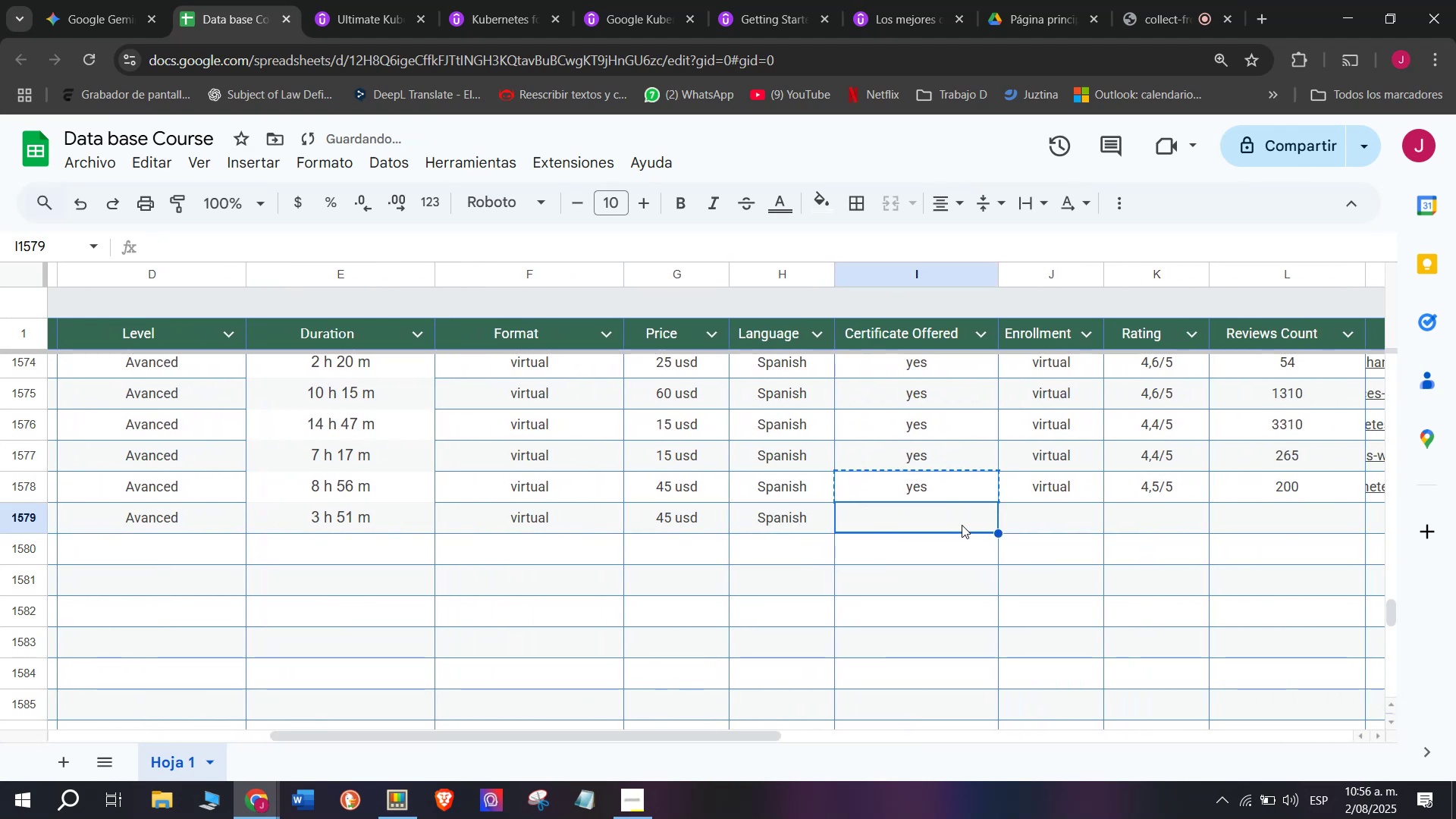 
key(Control+V)
 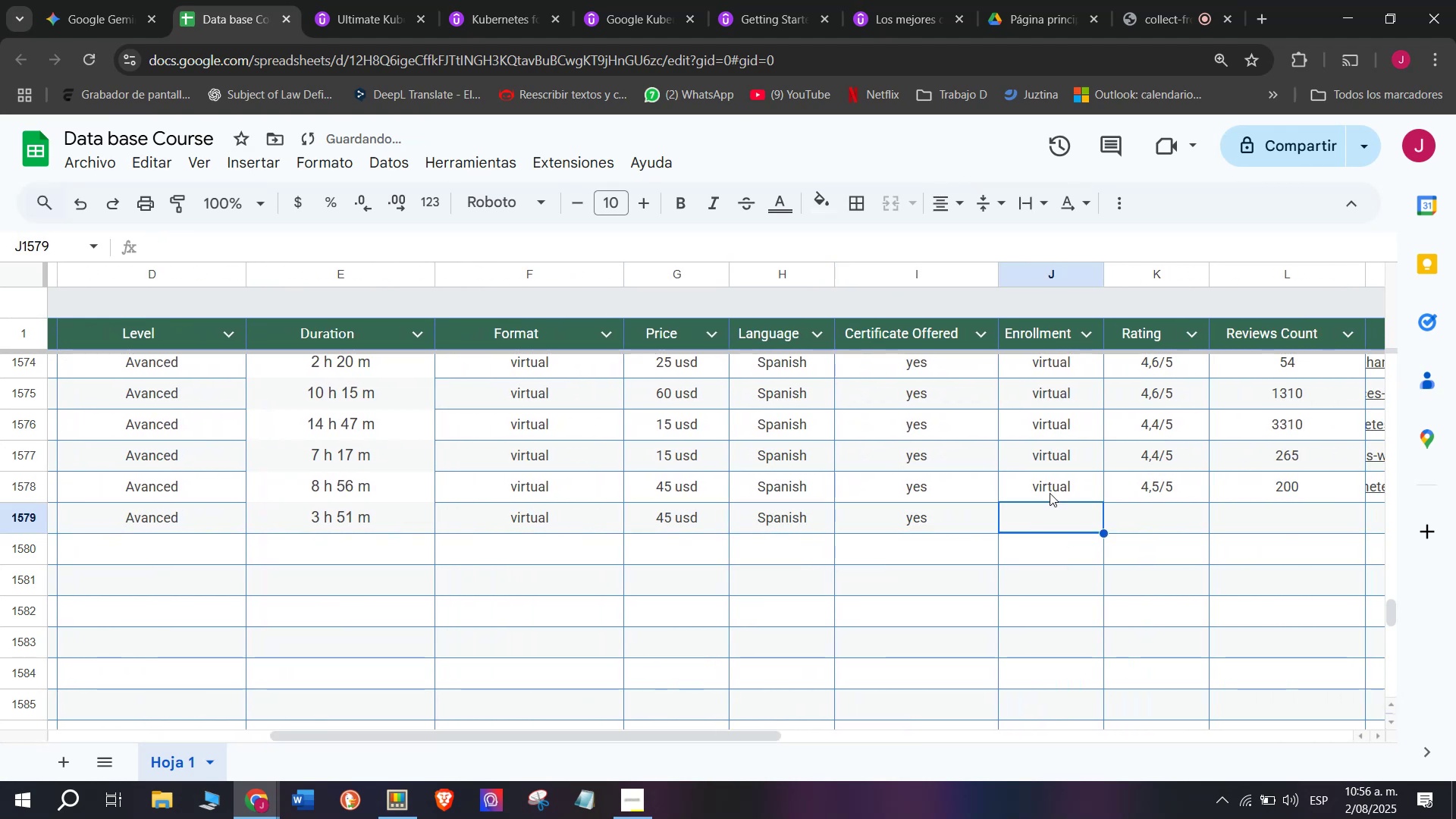 
double_click([1052, 485])
 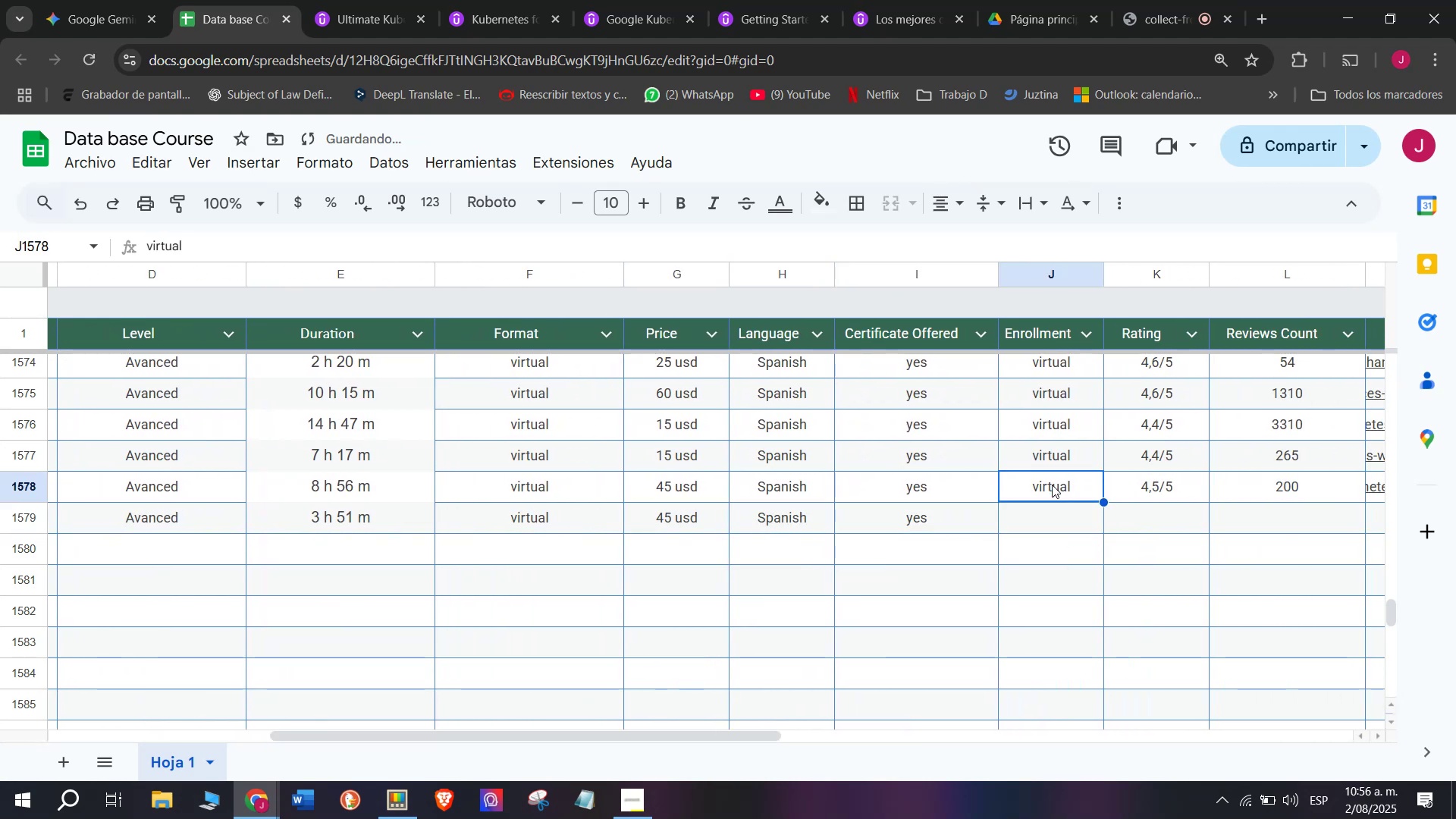 
key(Control+ControlLeft)
 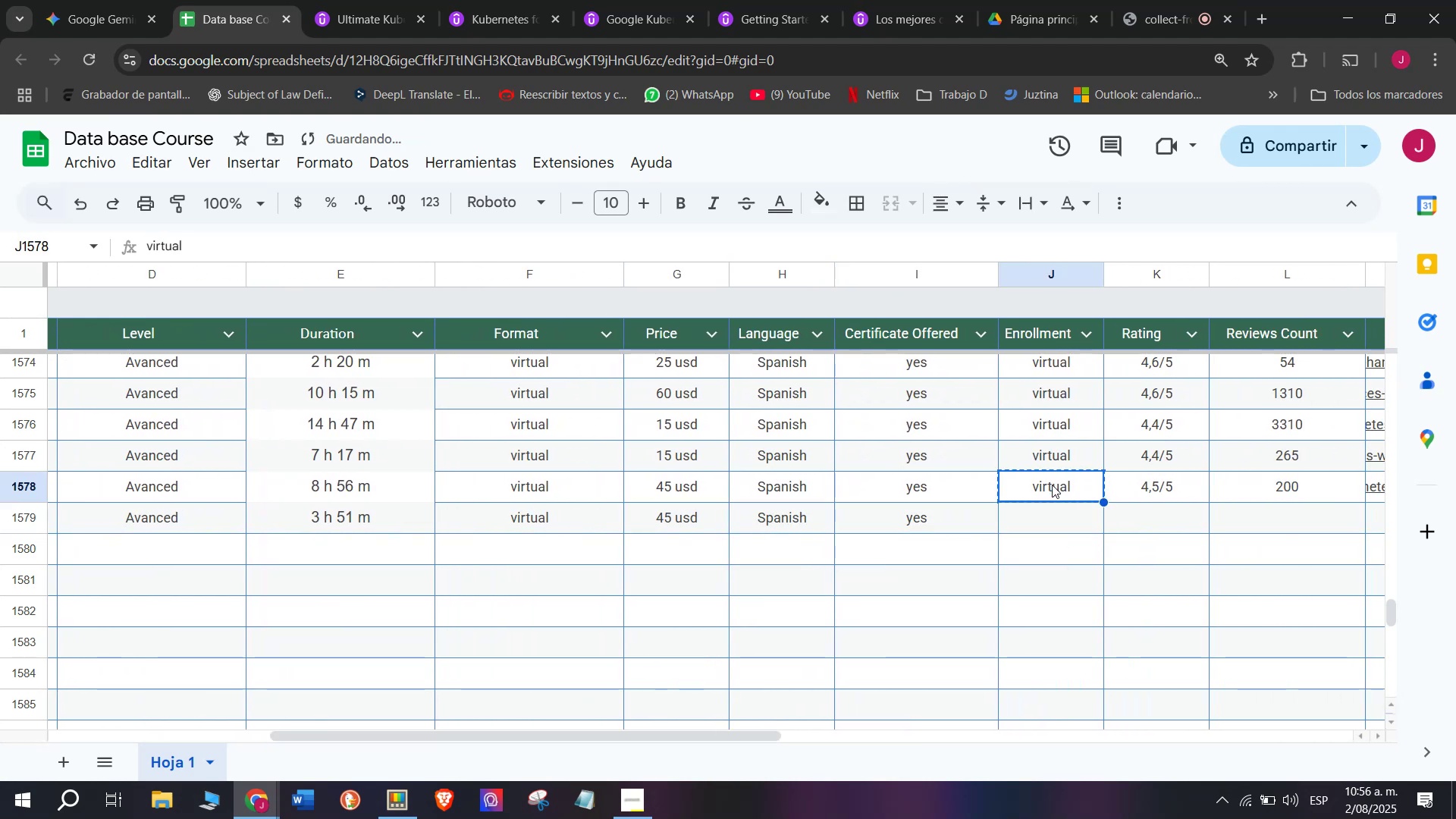 
key(Break)
 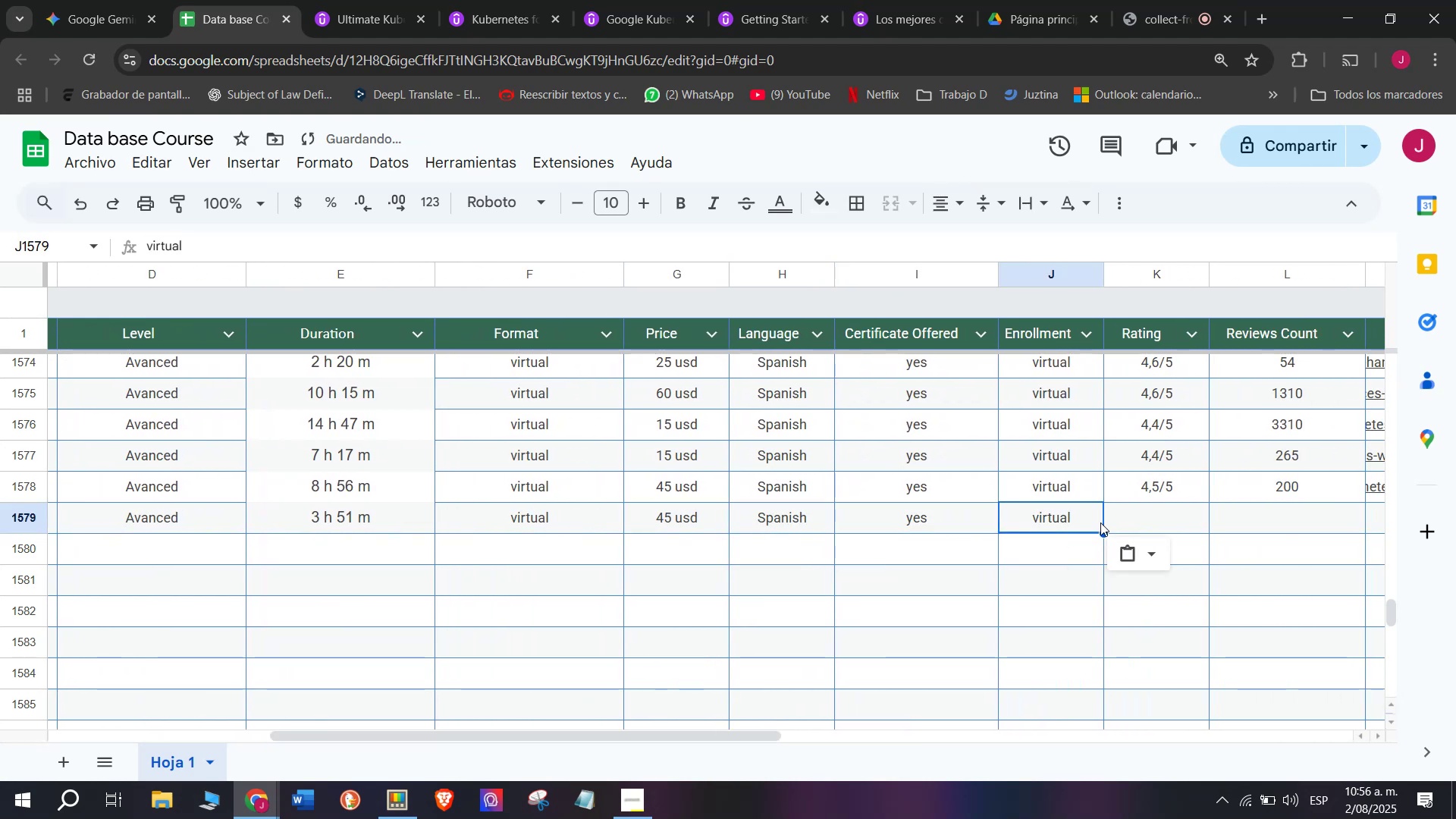 
key(Control+C)
 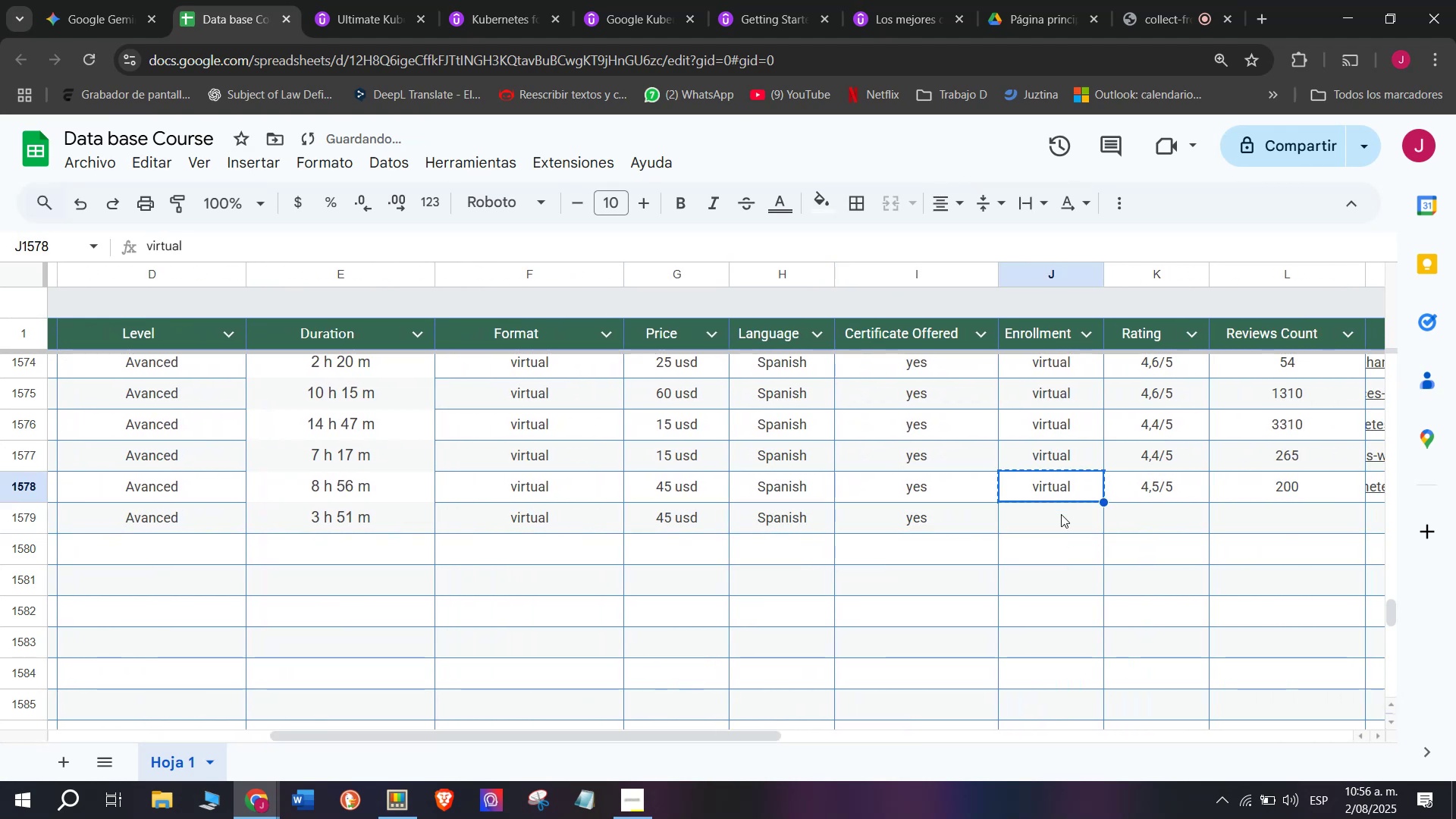 
triple_click([1061, 514])
 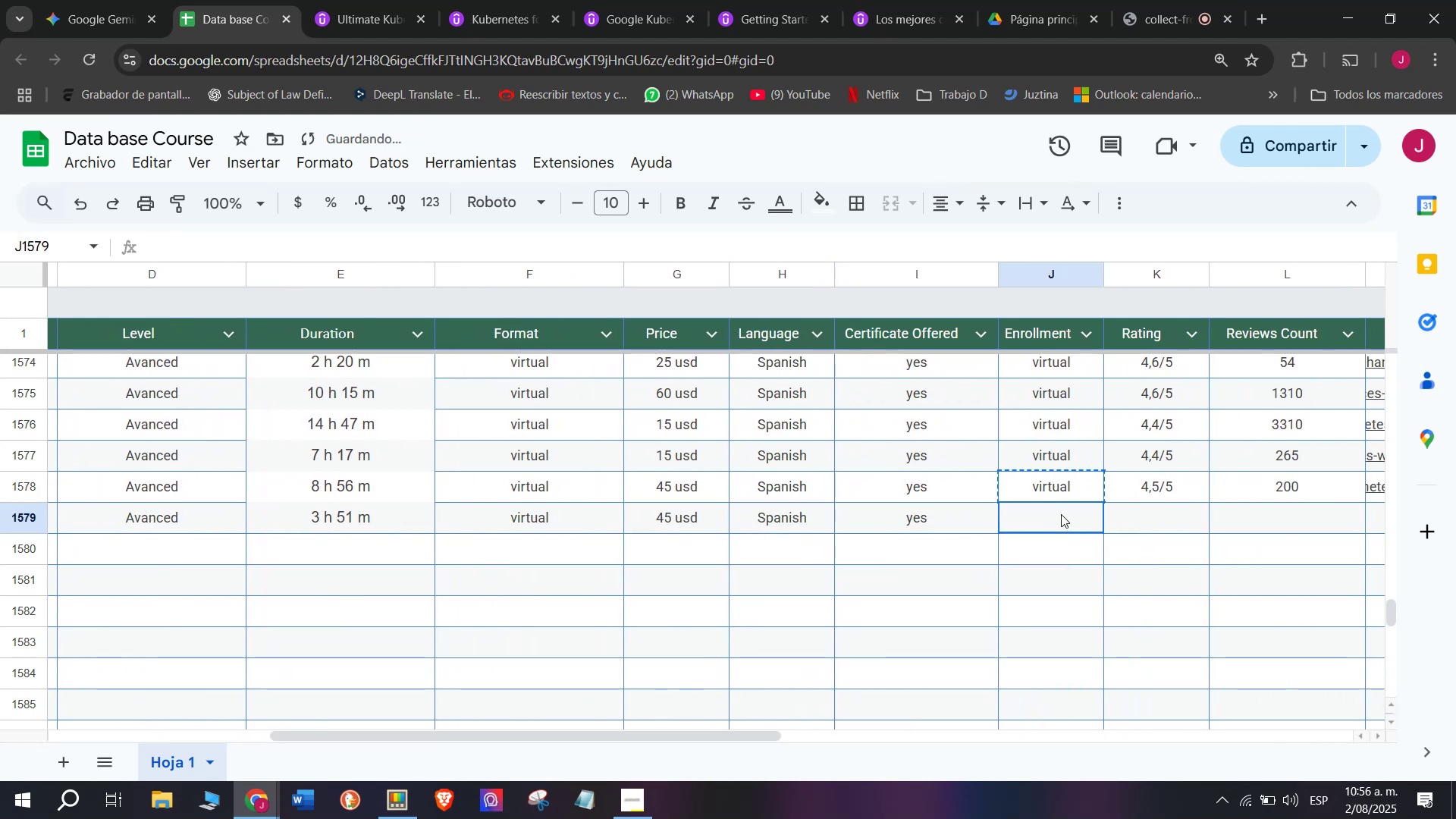 
key(Control+ControlLeft)
 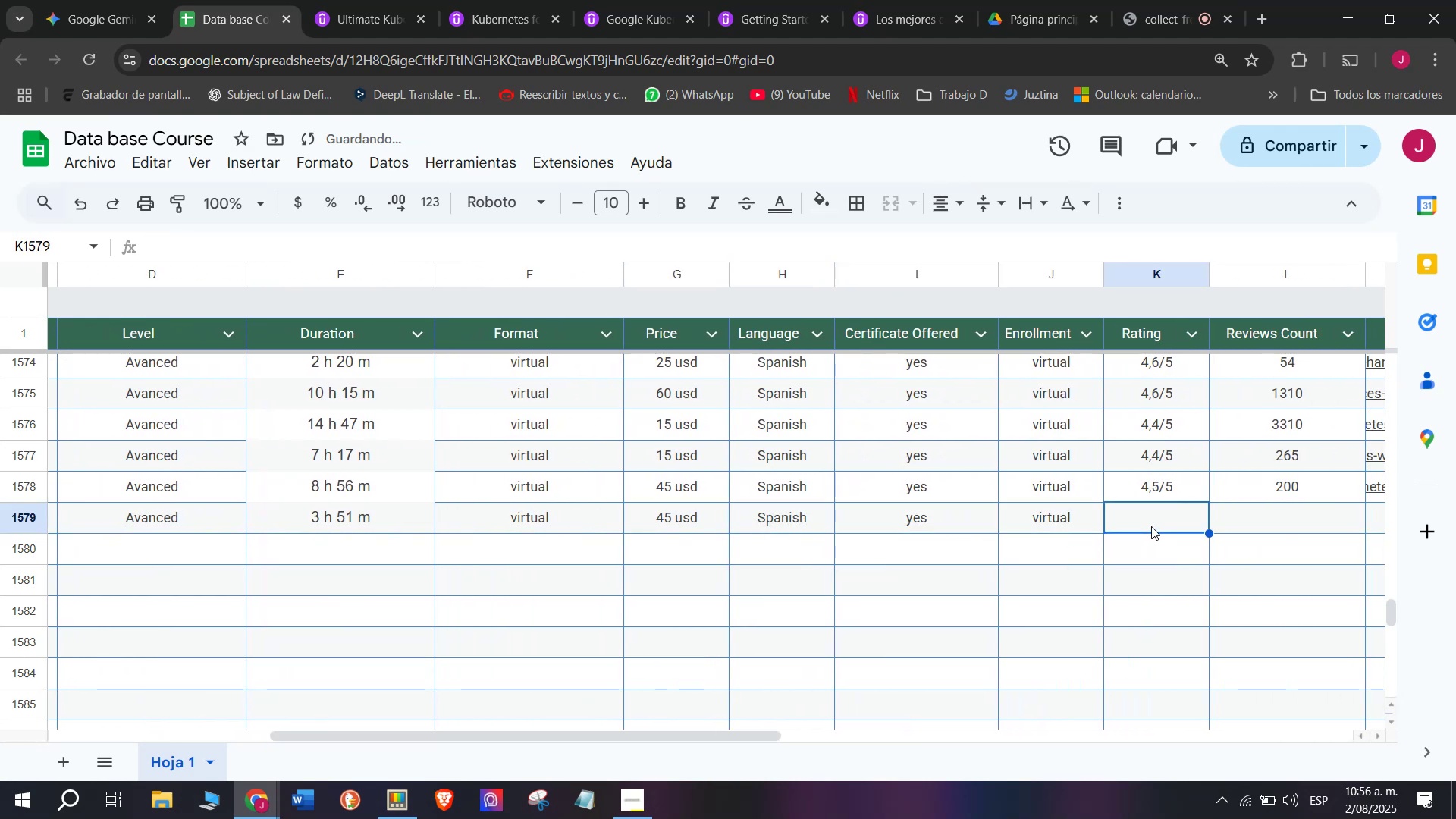 
key(Z)
 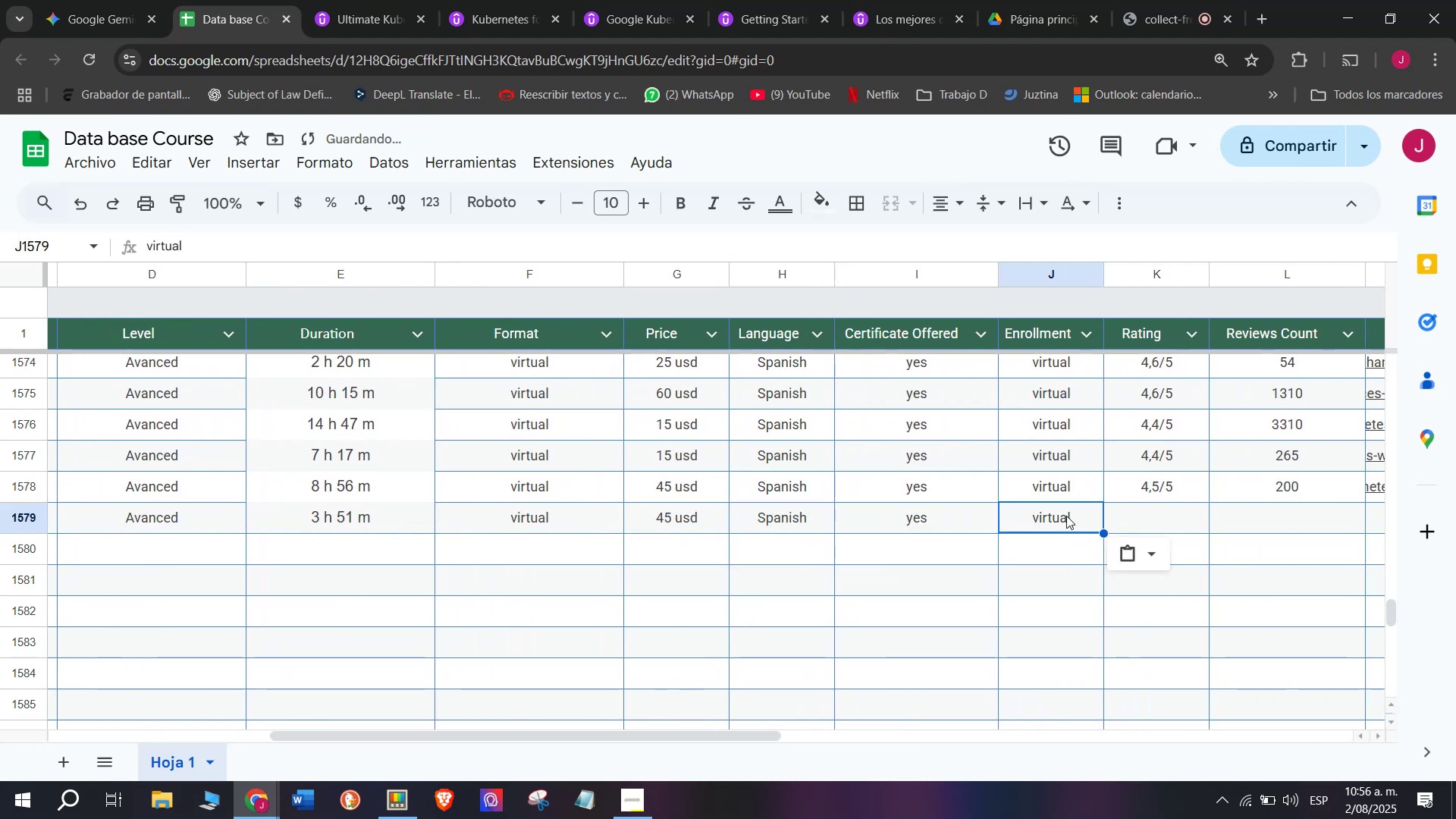 
key(Control+V)
 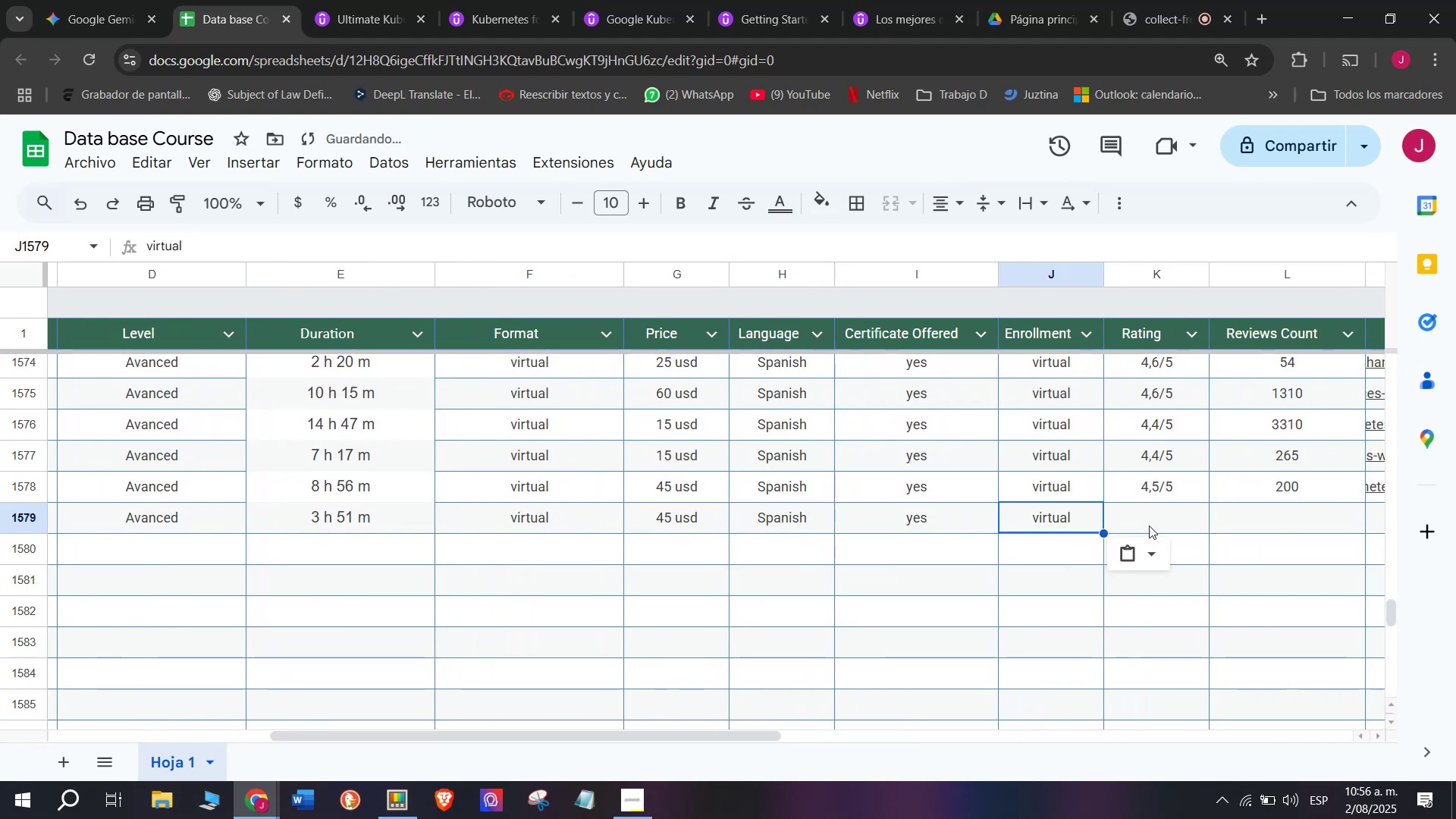 
triple_click([1149, 526])
 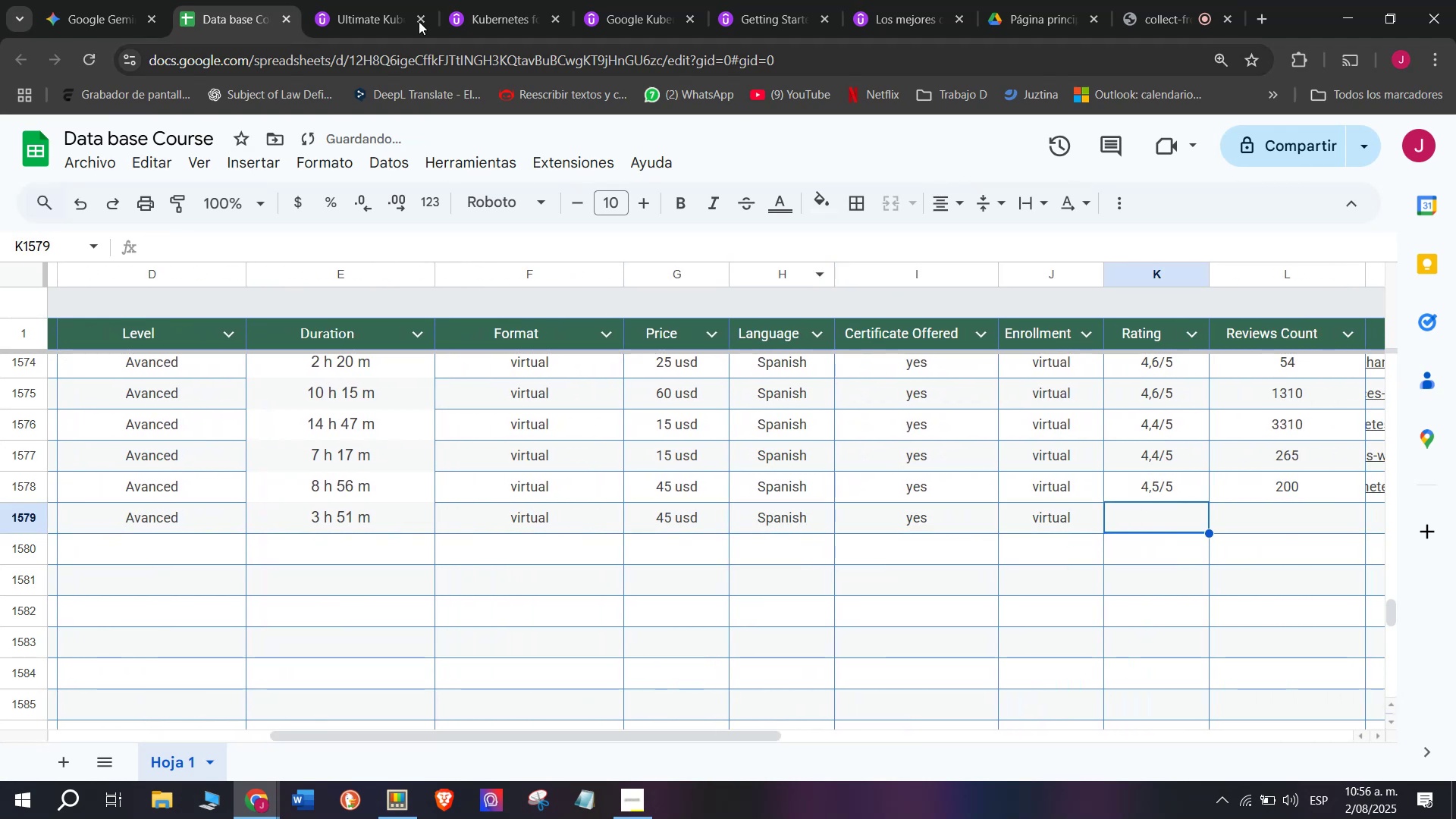 
left_click([414, 0])
 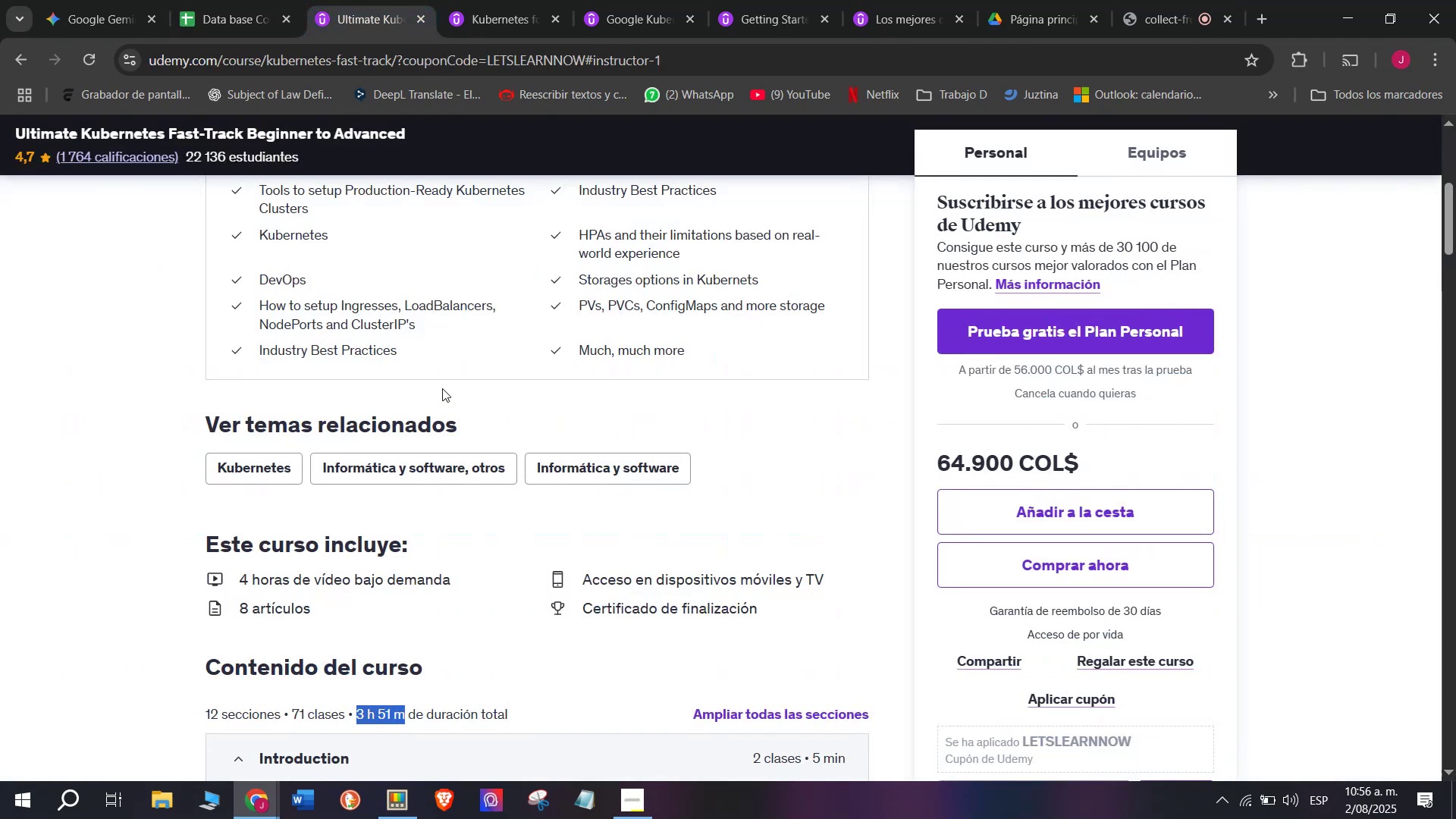 
scroll: coordinate [435, 393], scroll_direction: up, amount: 3.0
 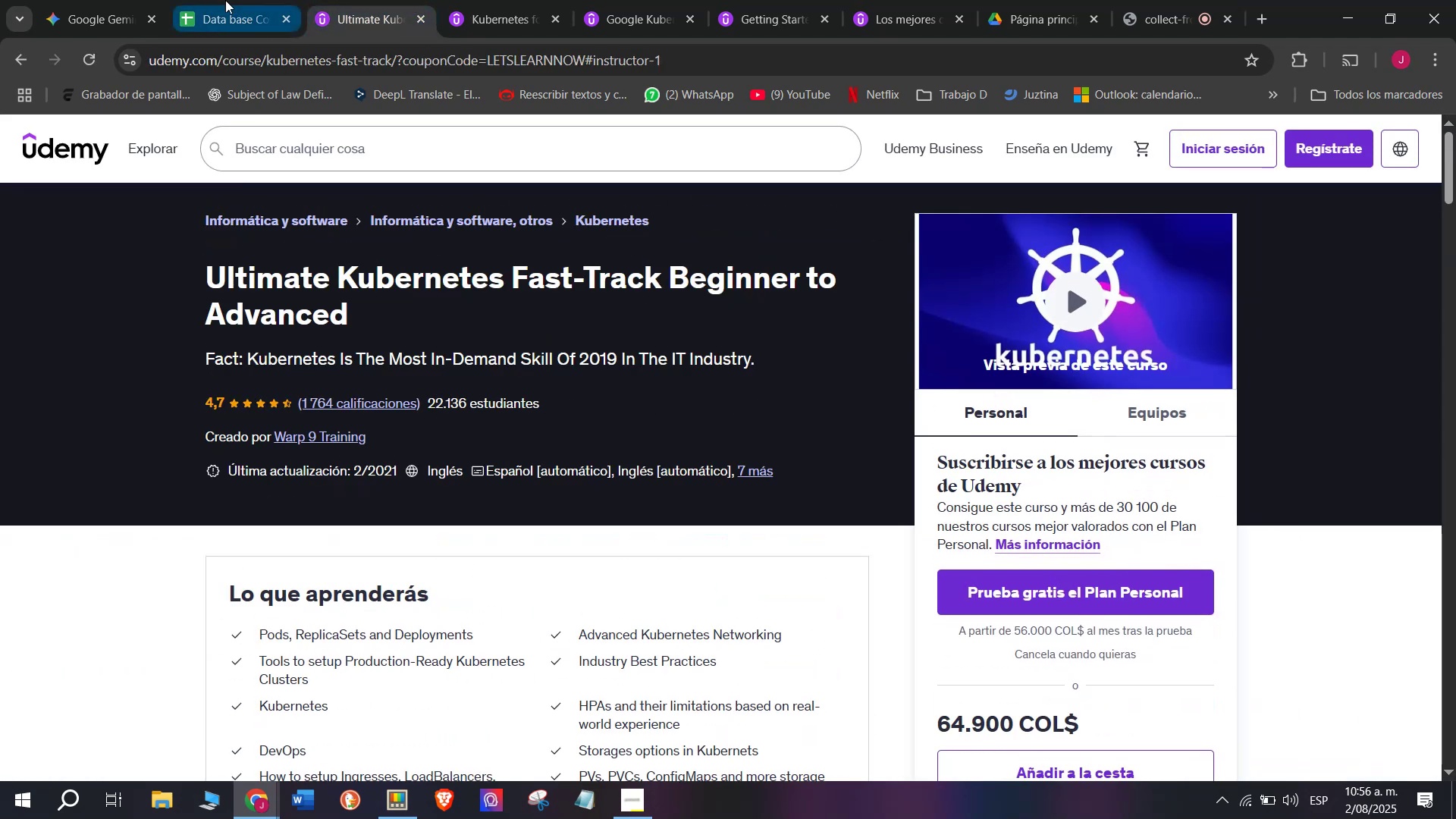 
left_click([225, 0])
 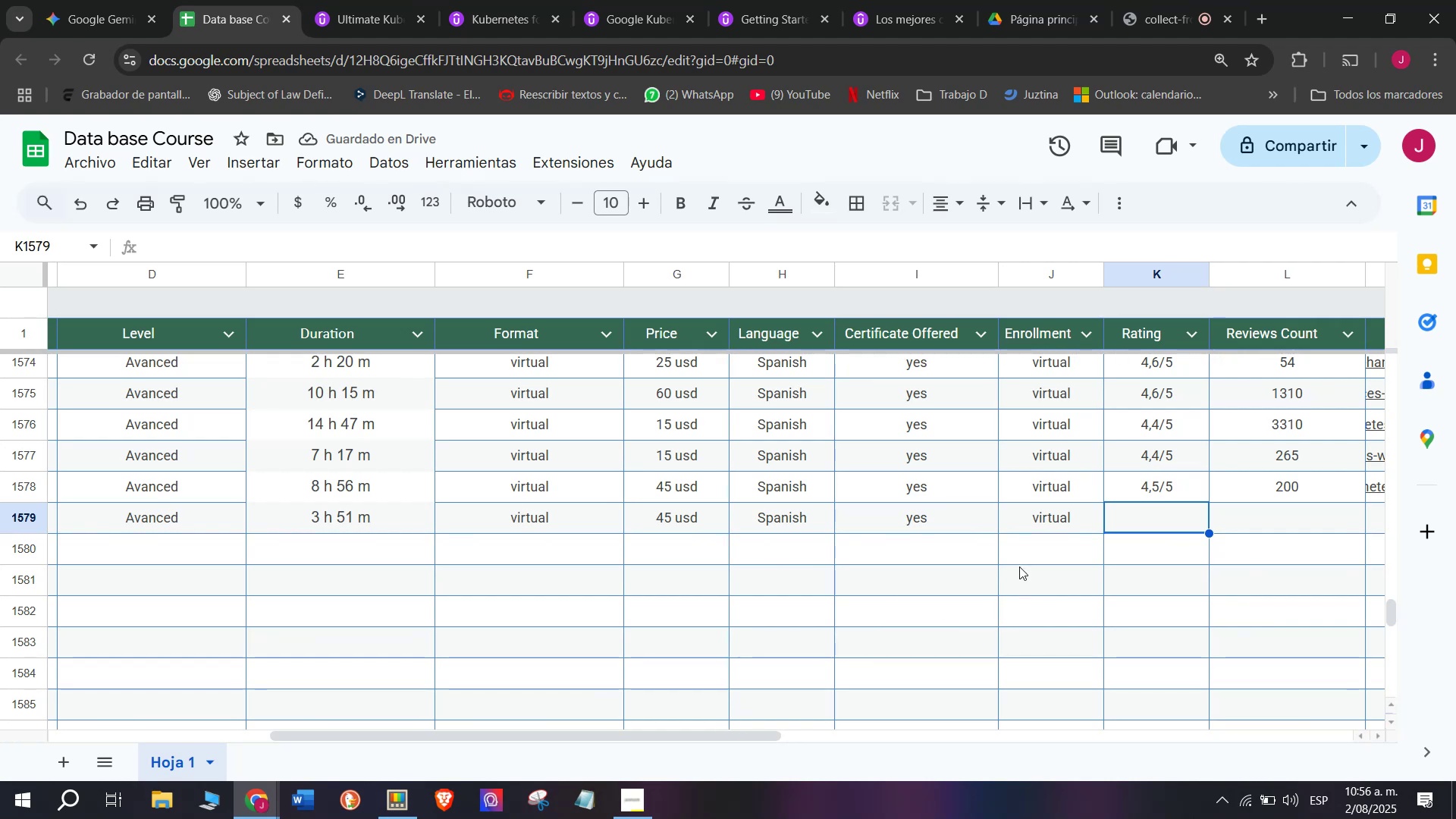 
left_click([330, 0])
 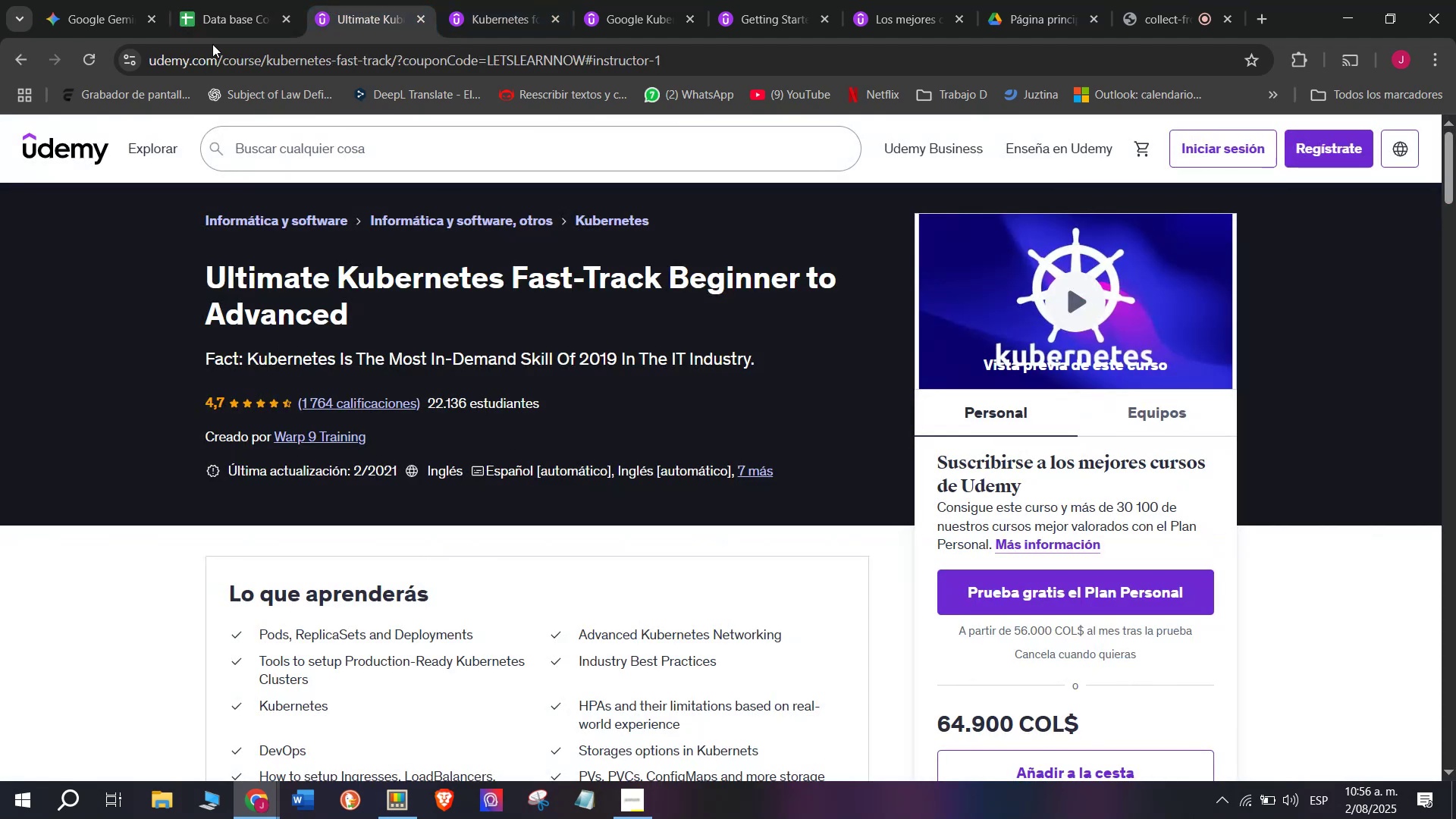 
left_click([237, 0])
 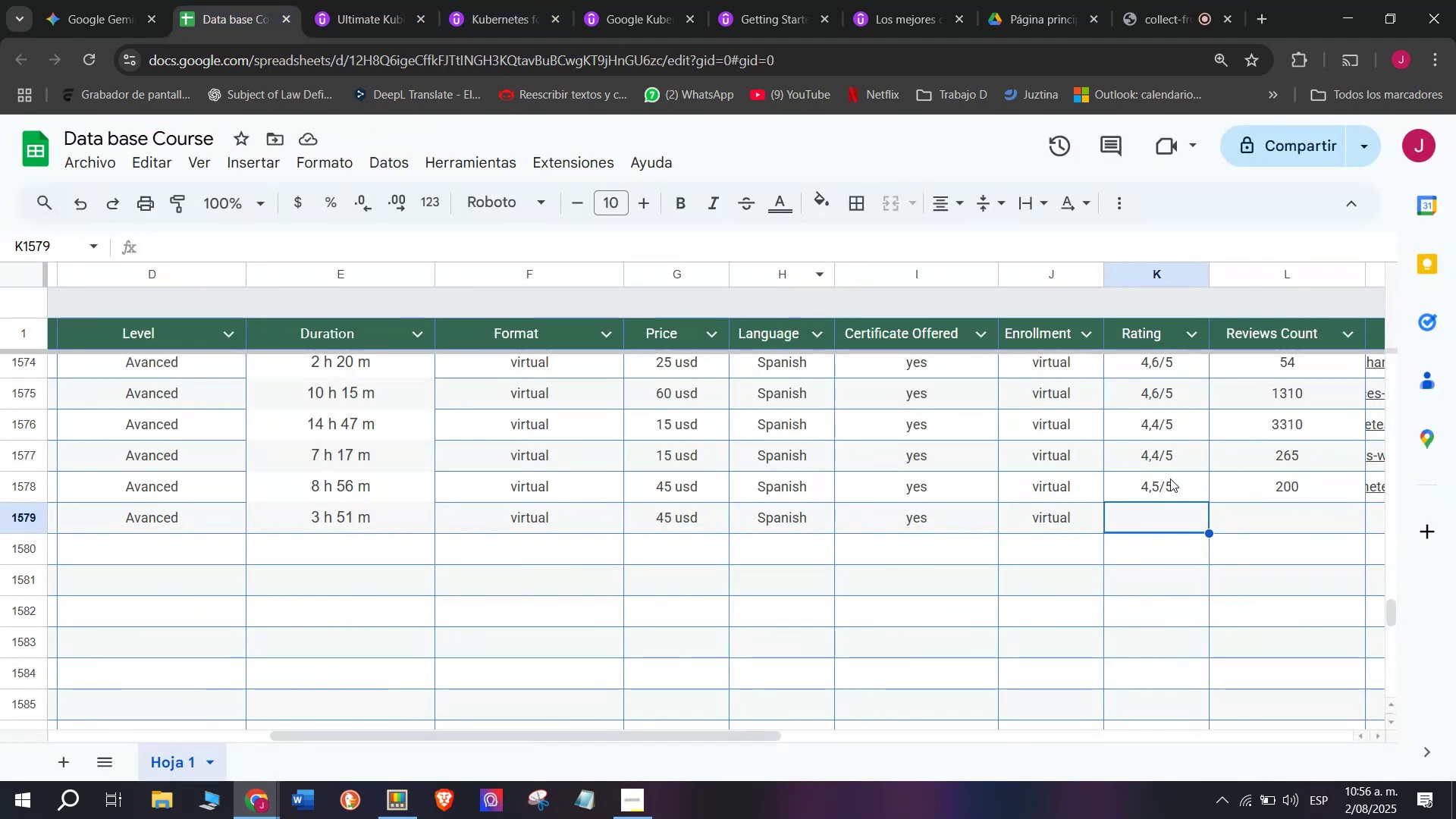 
left_click([1181, 497])
 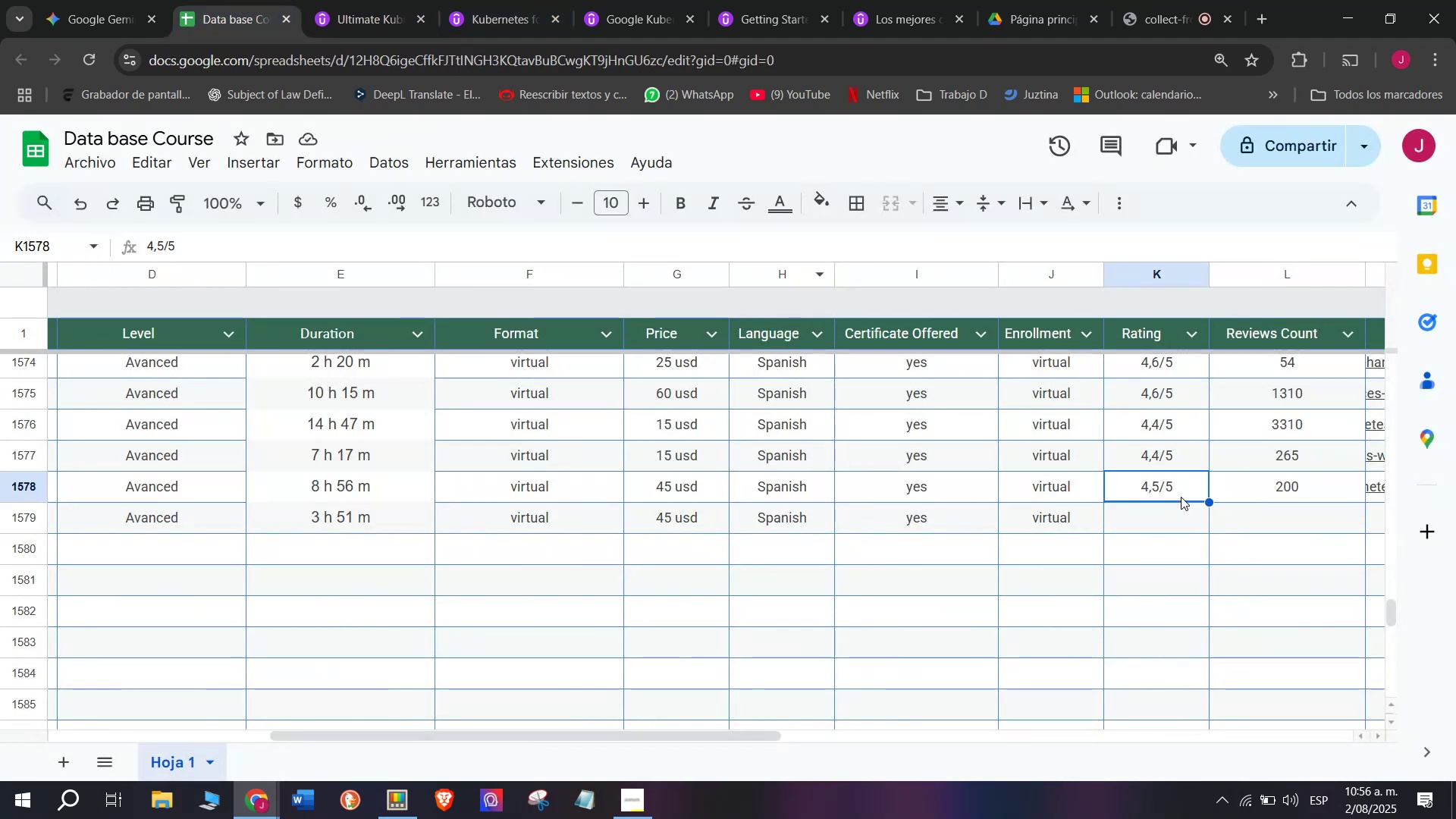 
key(Break)
 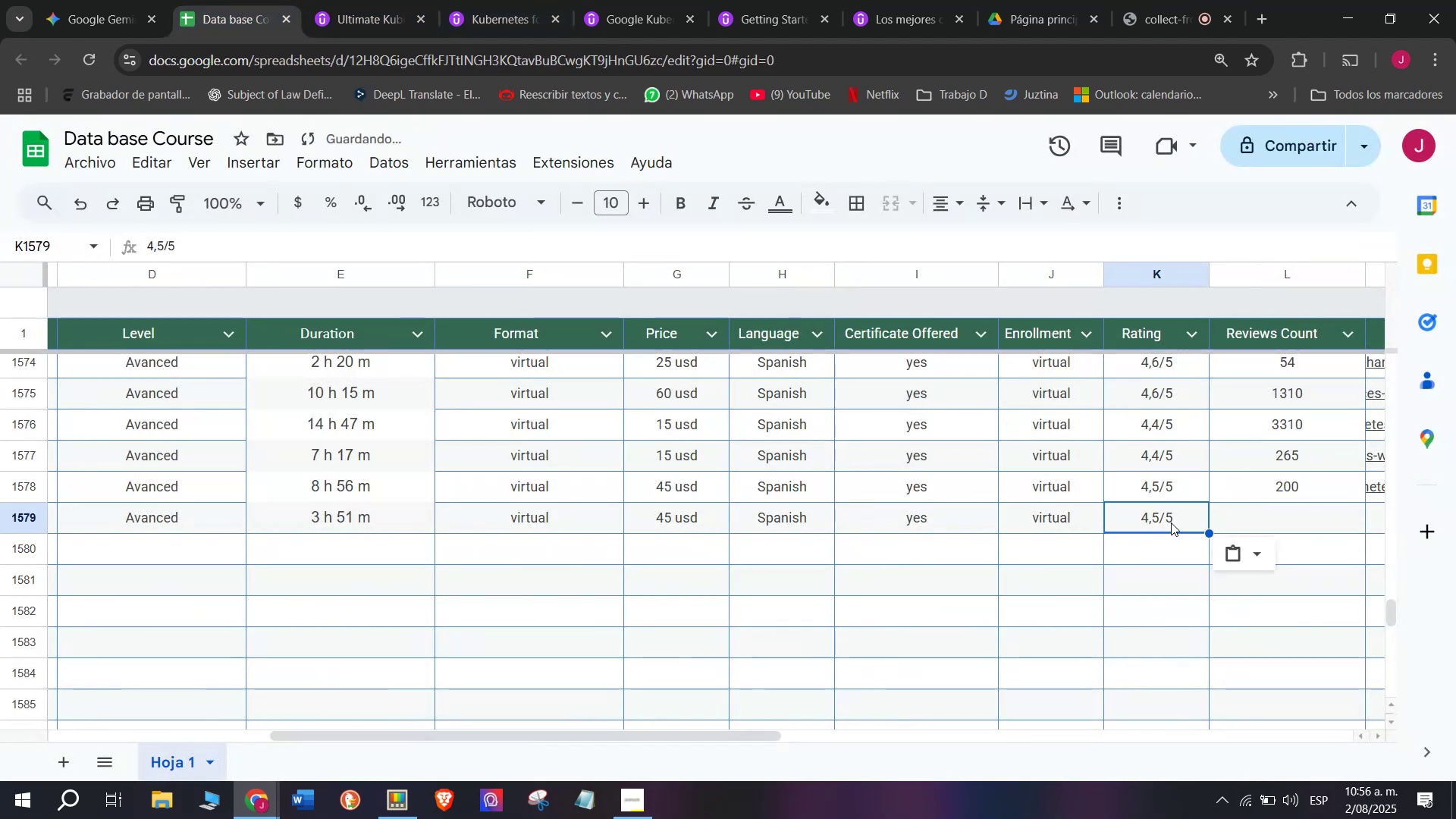 
key(Control+ControlLeft)
 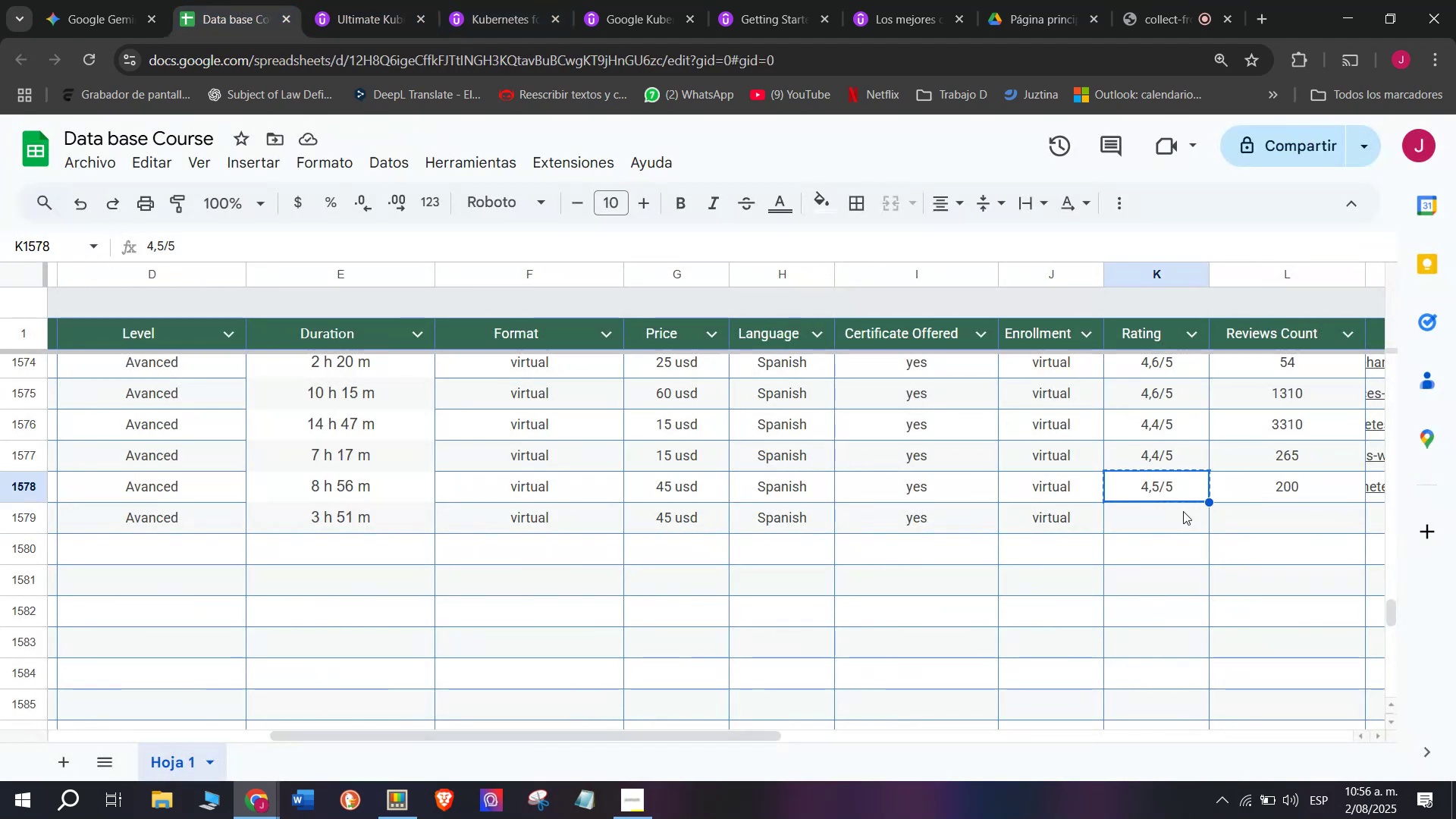 
key(Control+C)
 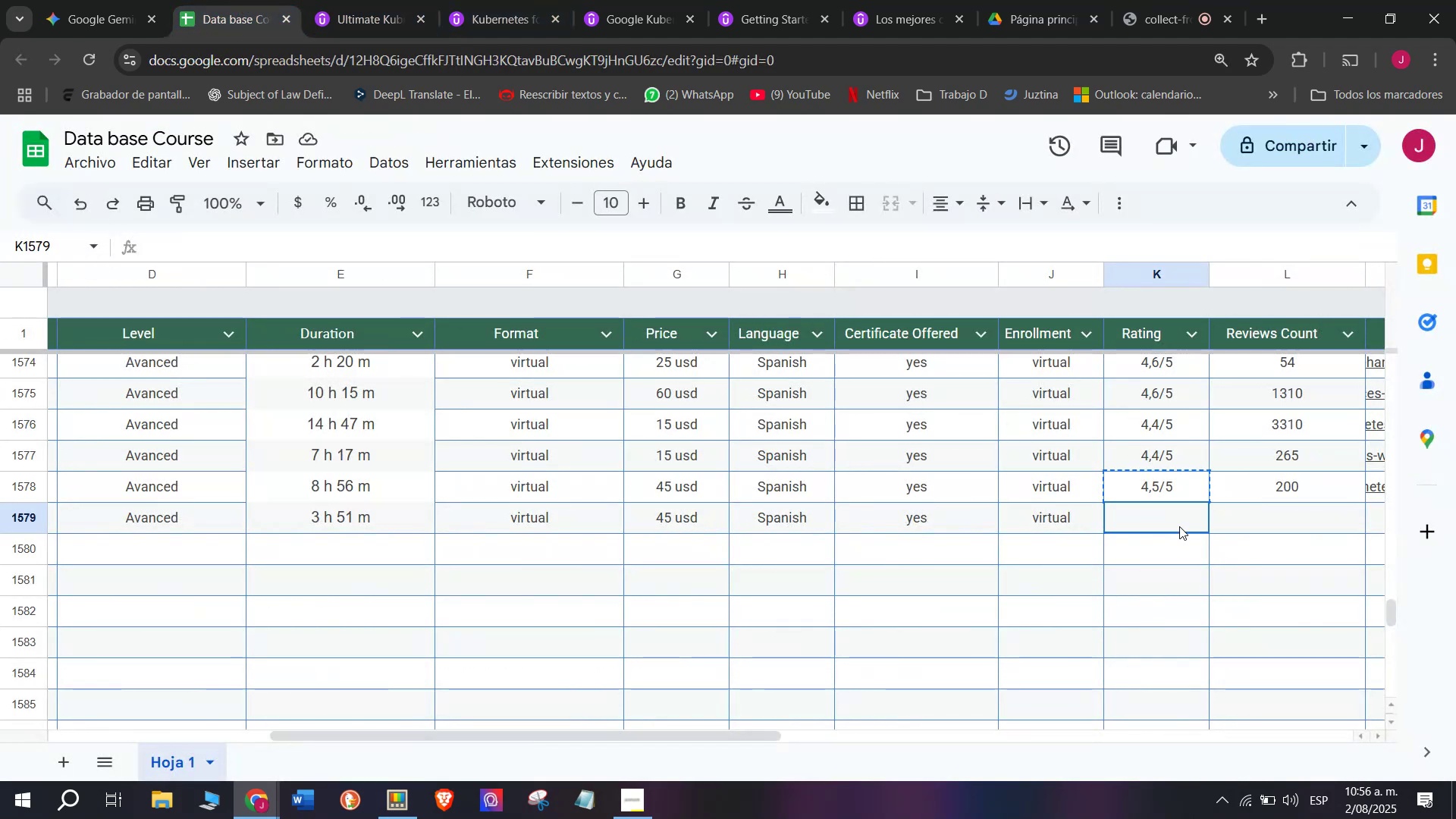 
key(Z)
 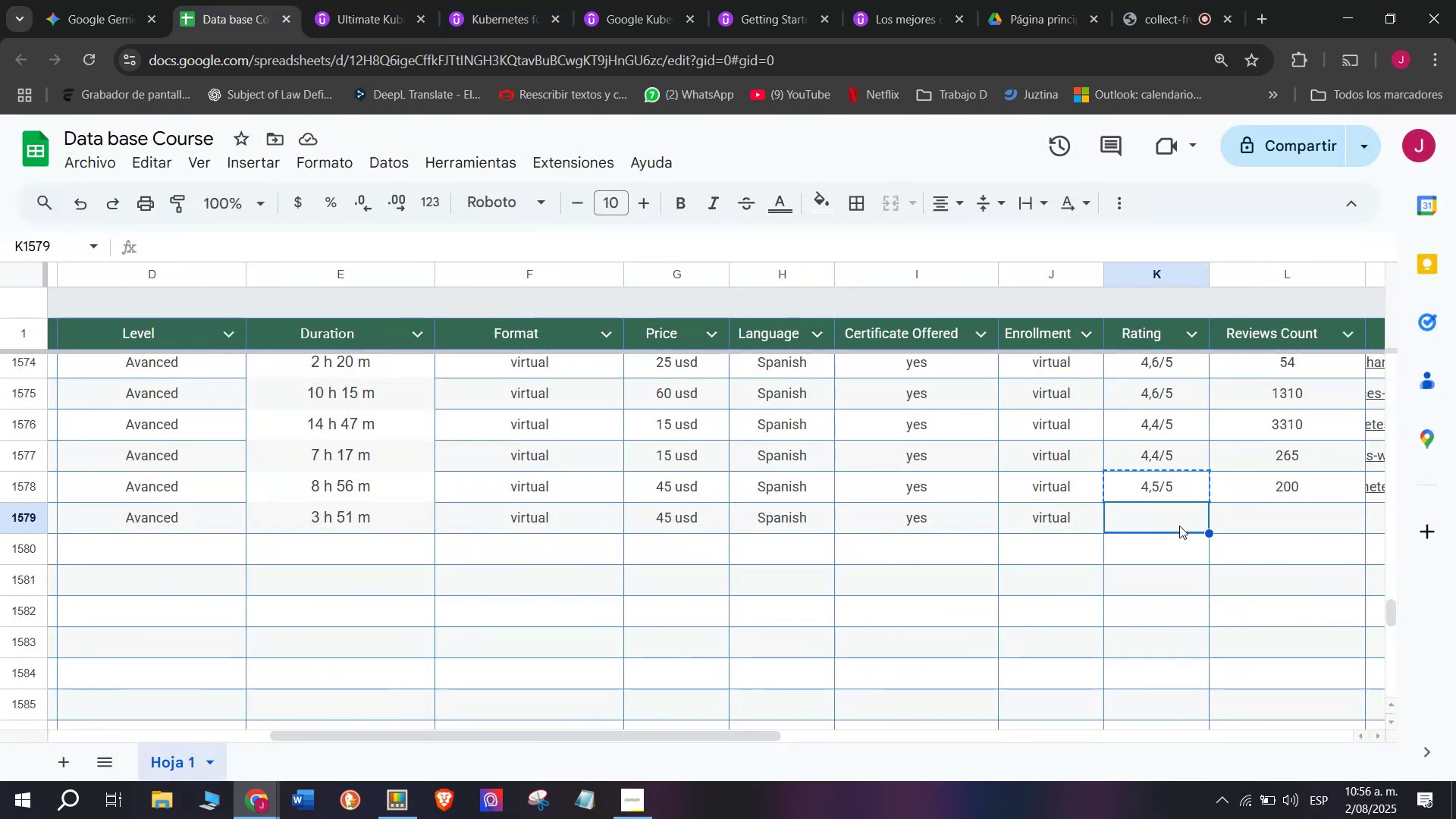 
key(Control+ControlLeft)
 